 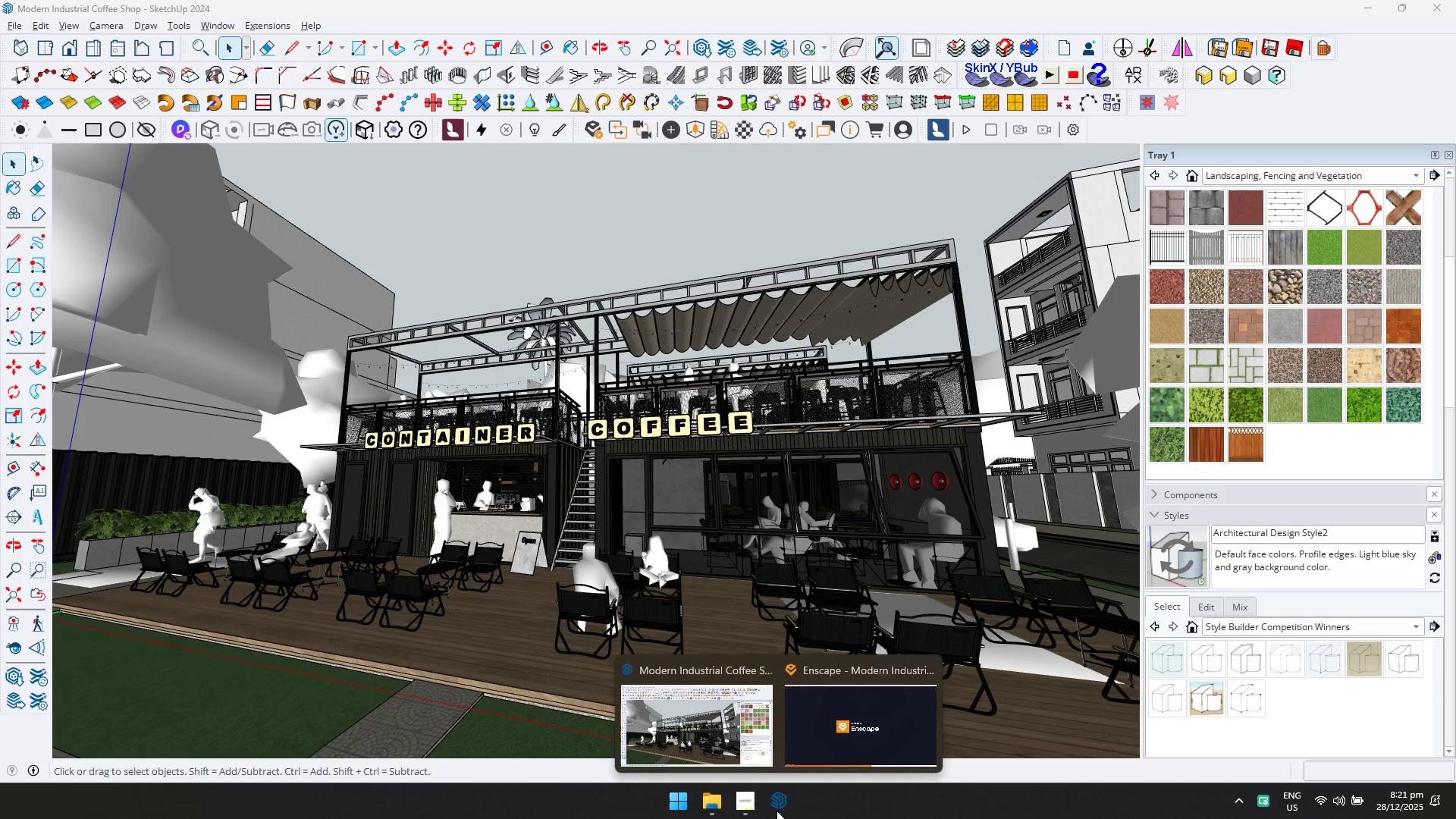 
triple_click([814, 739])
 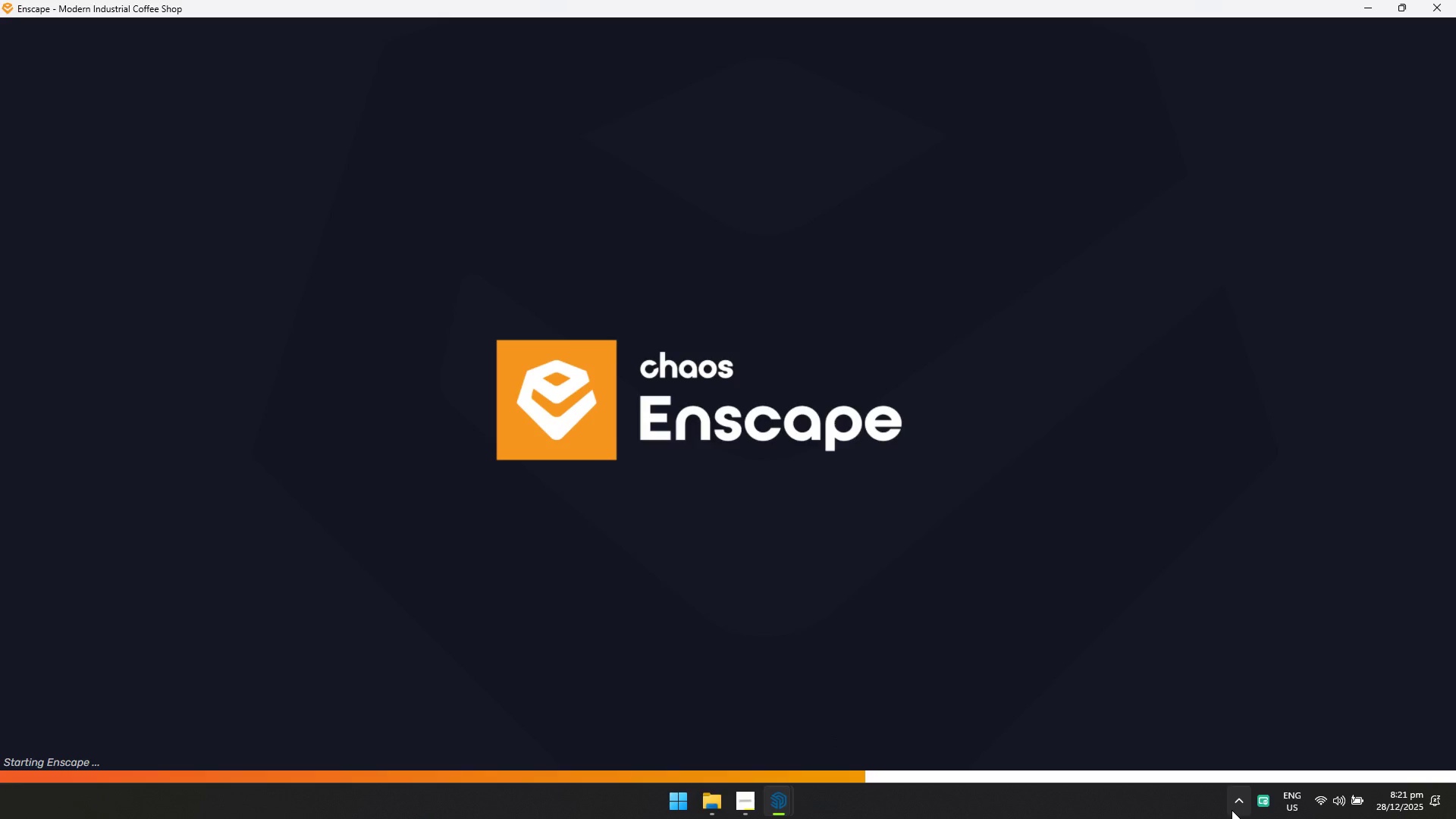 
double_click([1231, 810])
 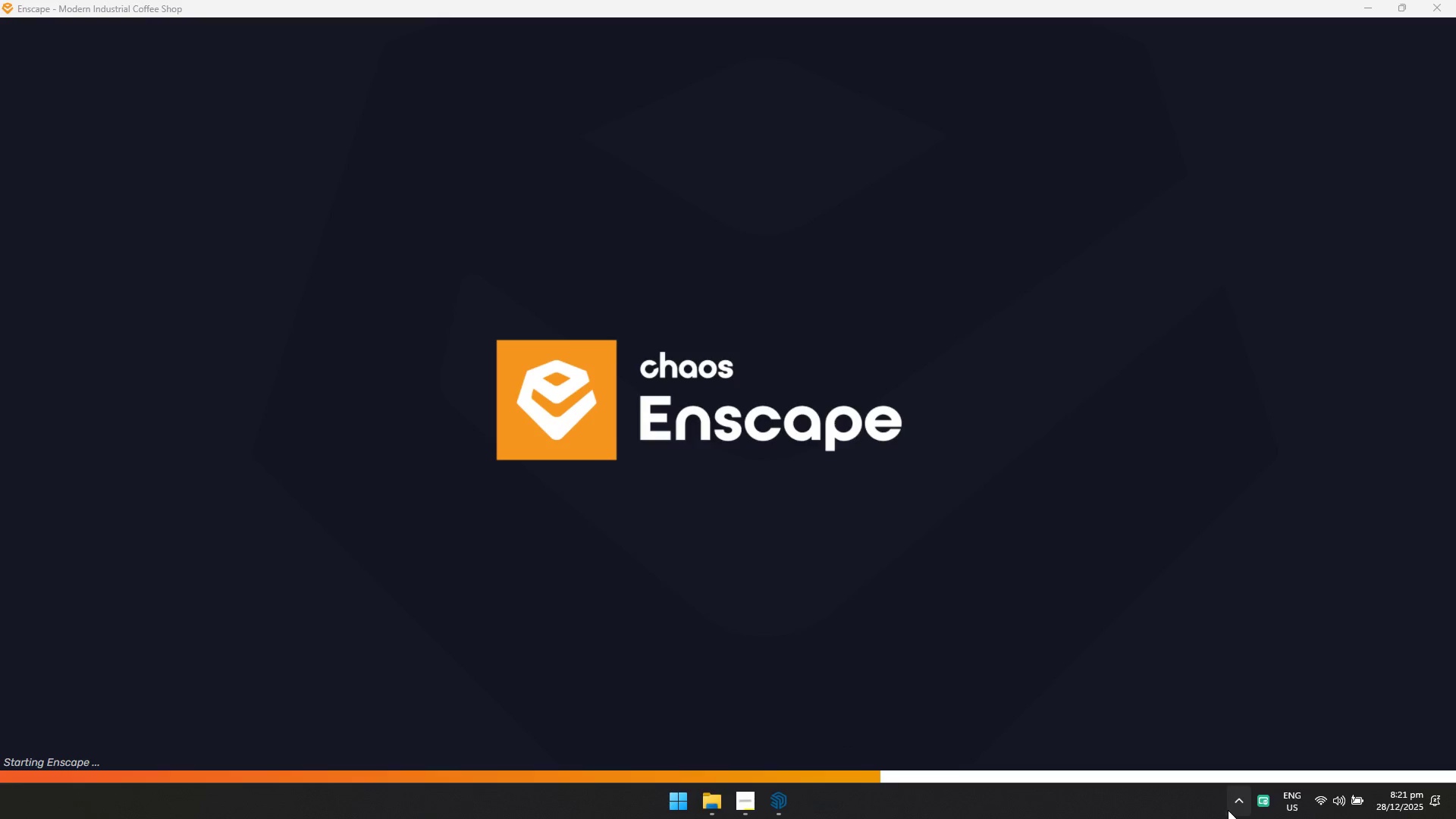 
triple_click([1103, 805])
 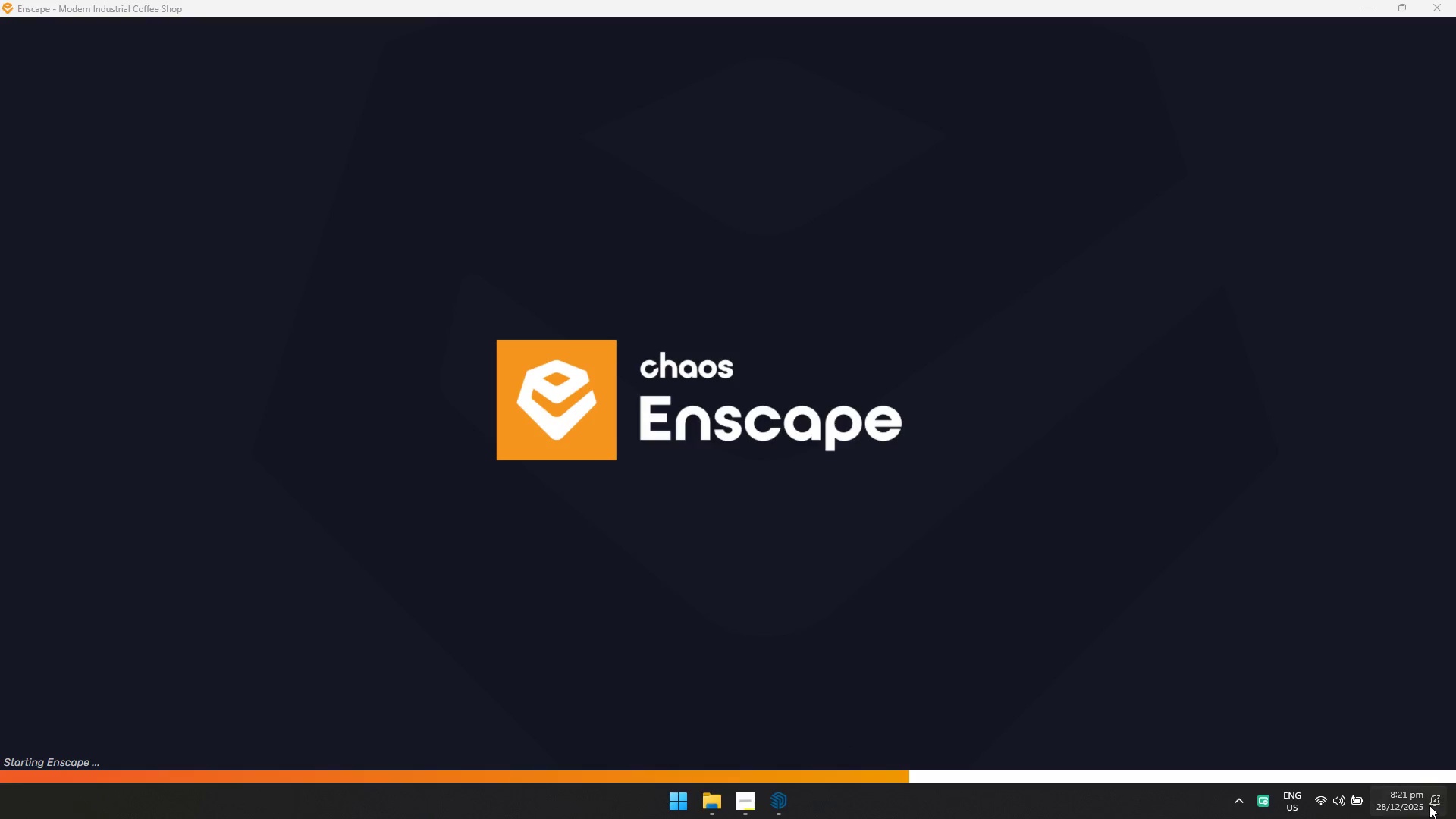 
double_click([1429, 805])
 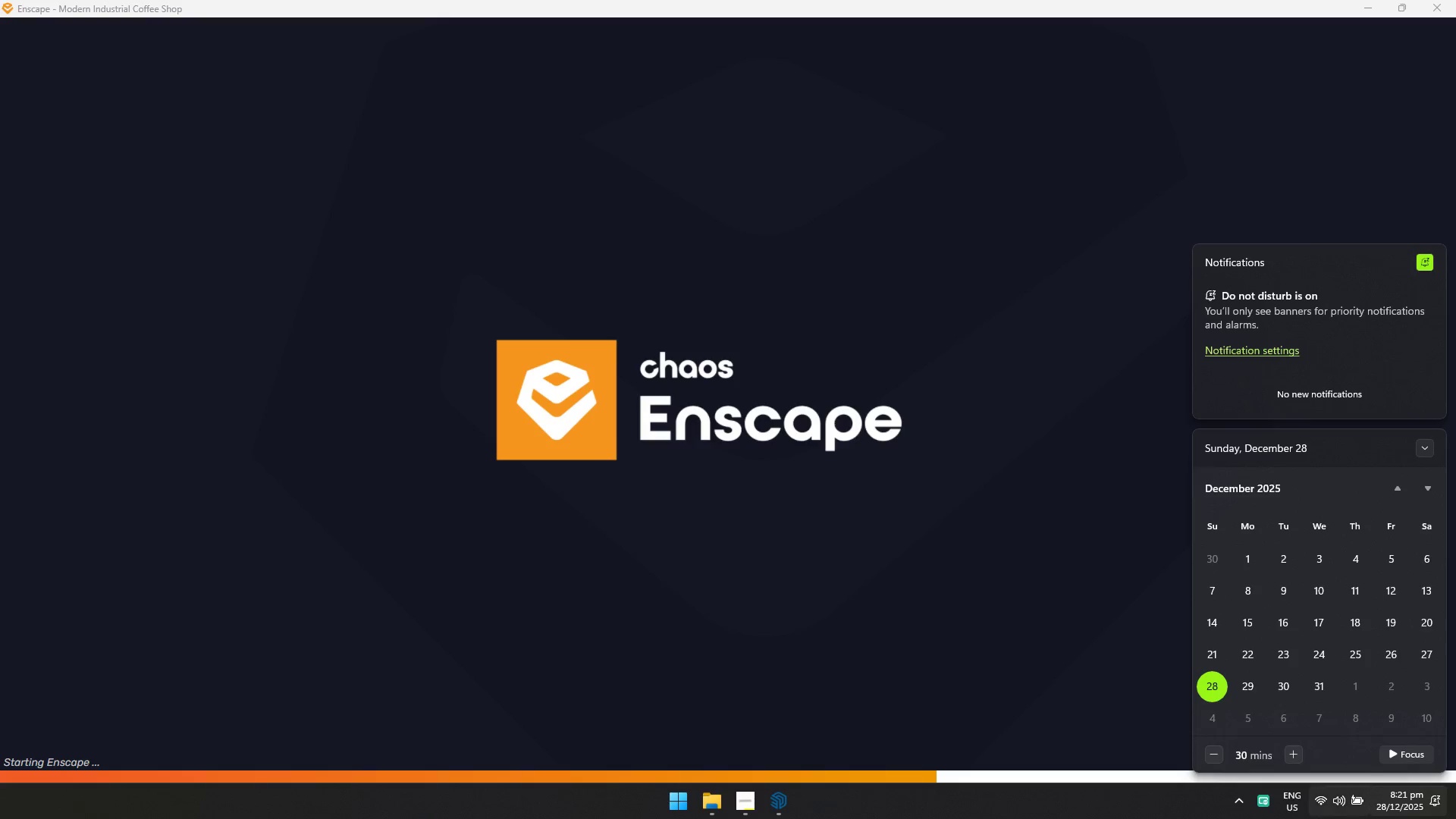 
left_click([1432, 809])
 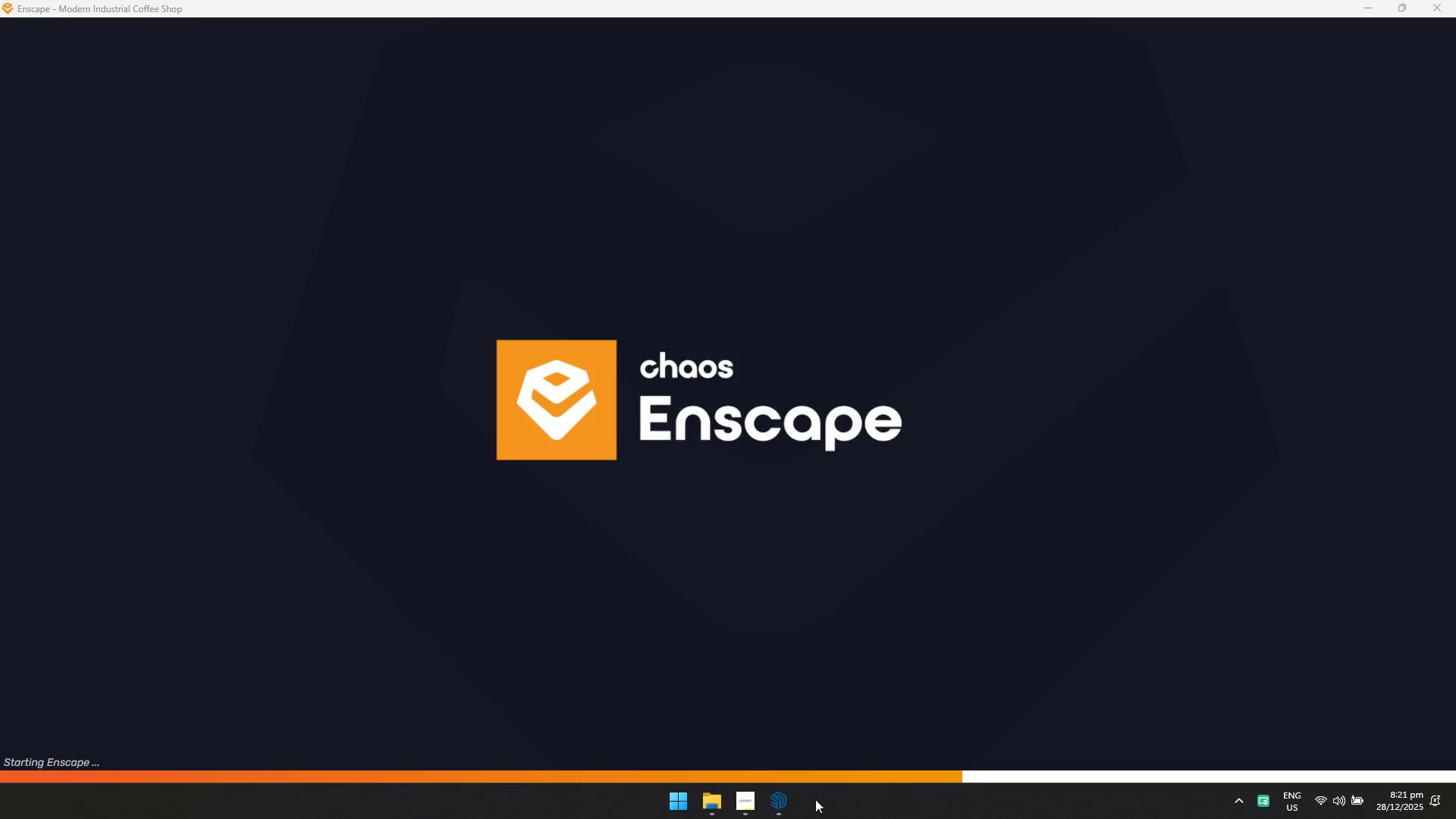 
left_click([750, 799])
 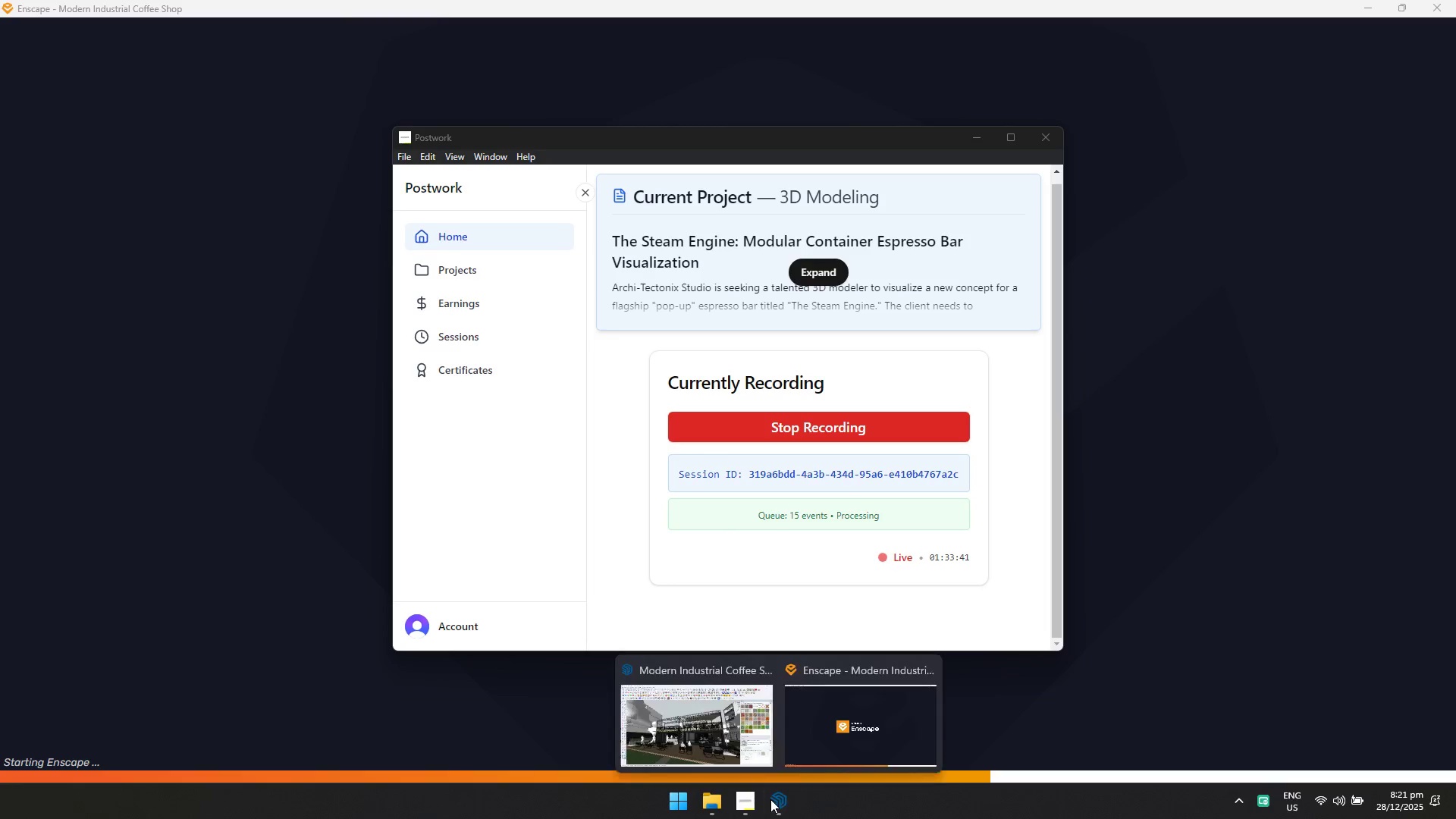 
double_click([770, 799])
 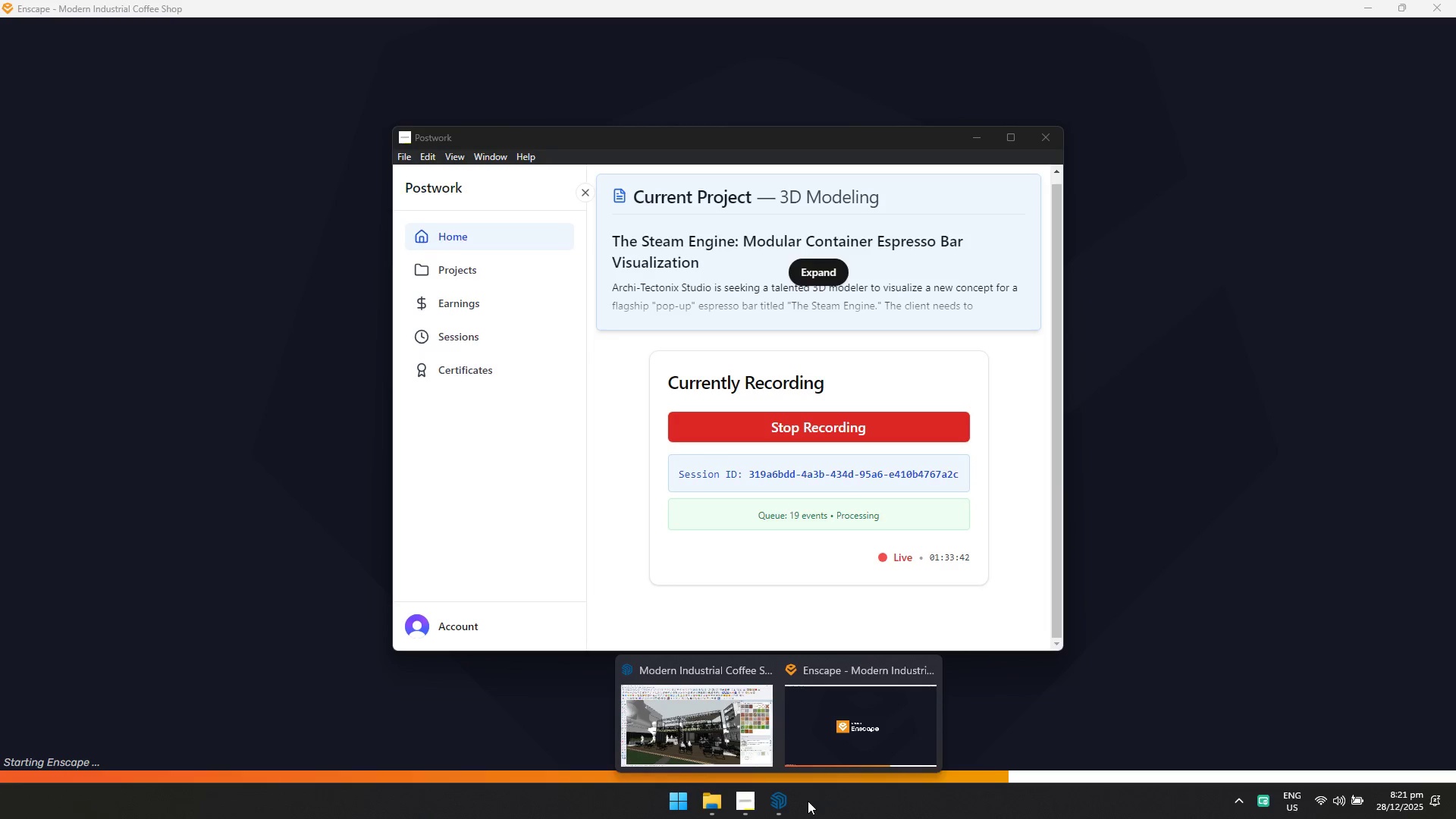 
left_click([808, 801])
 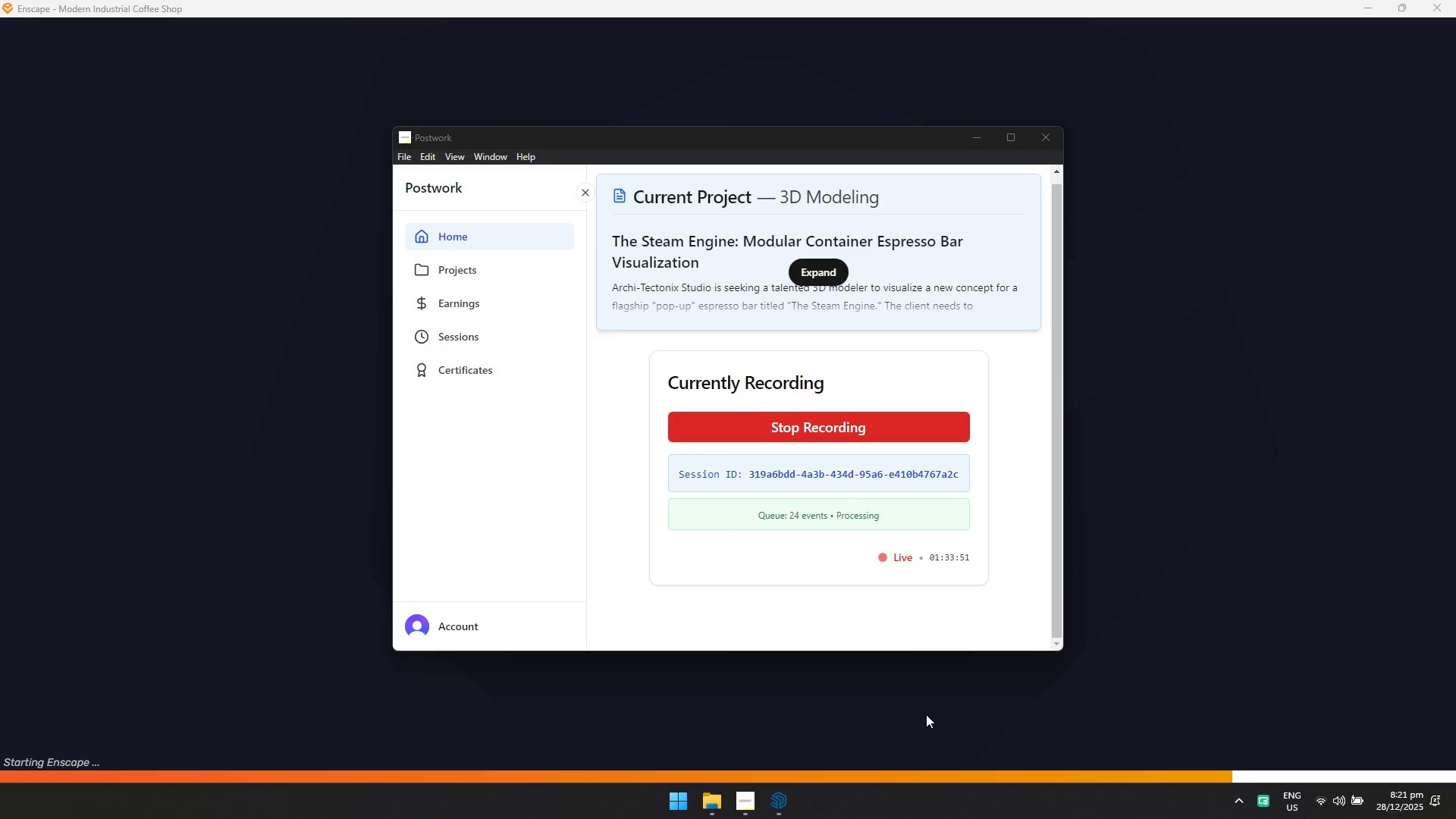 
wait(14.08)
 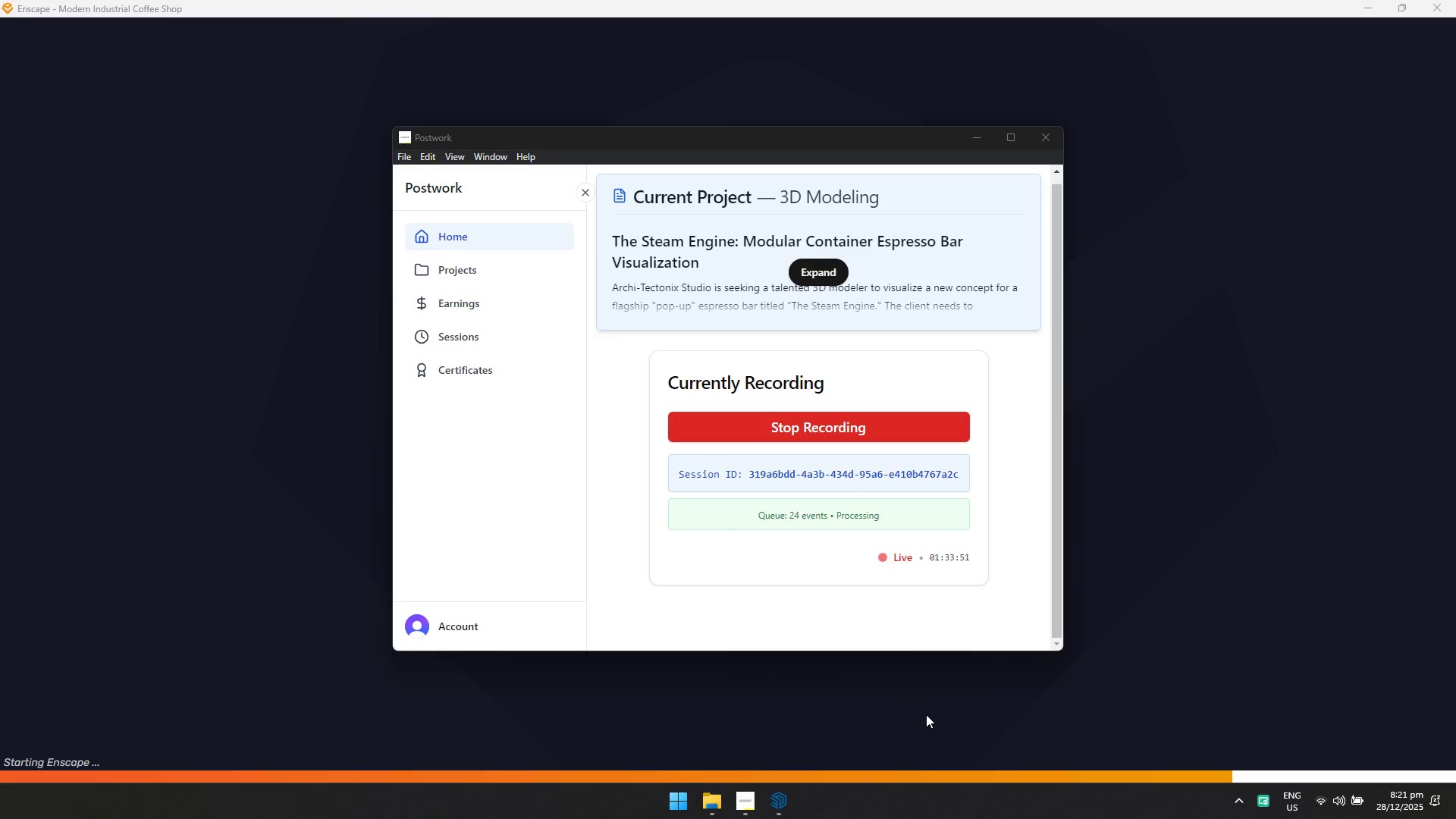 
left_click([974, 144])
 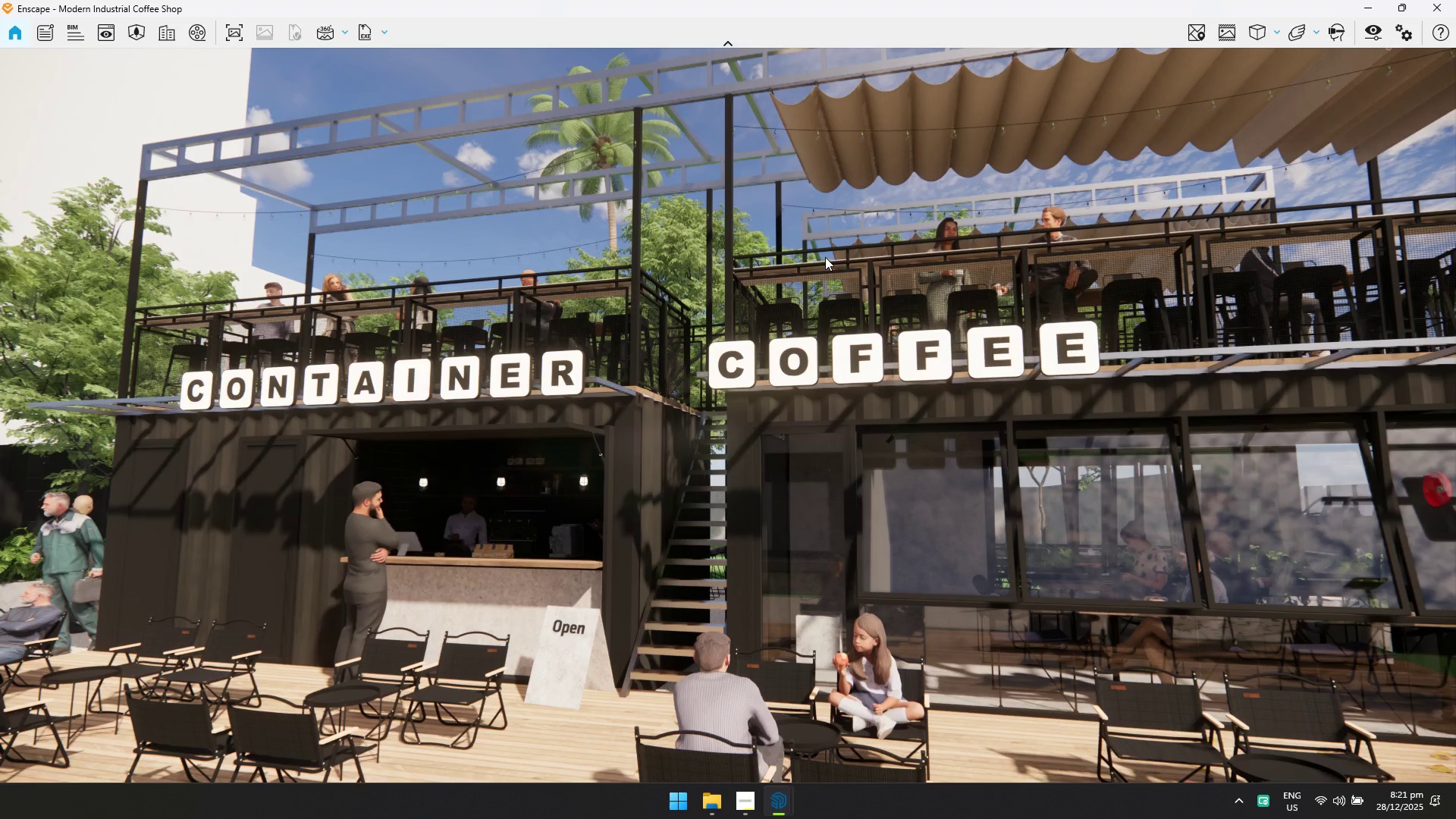 
hold_key(key=S, duration=0.75)
 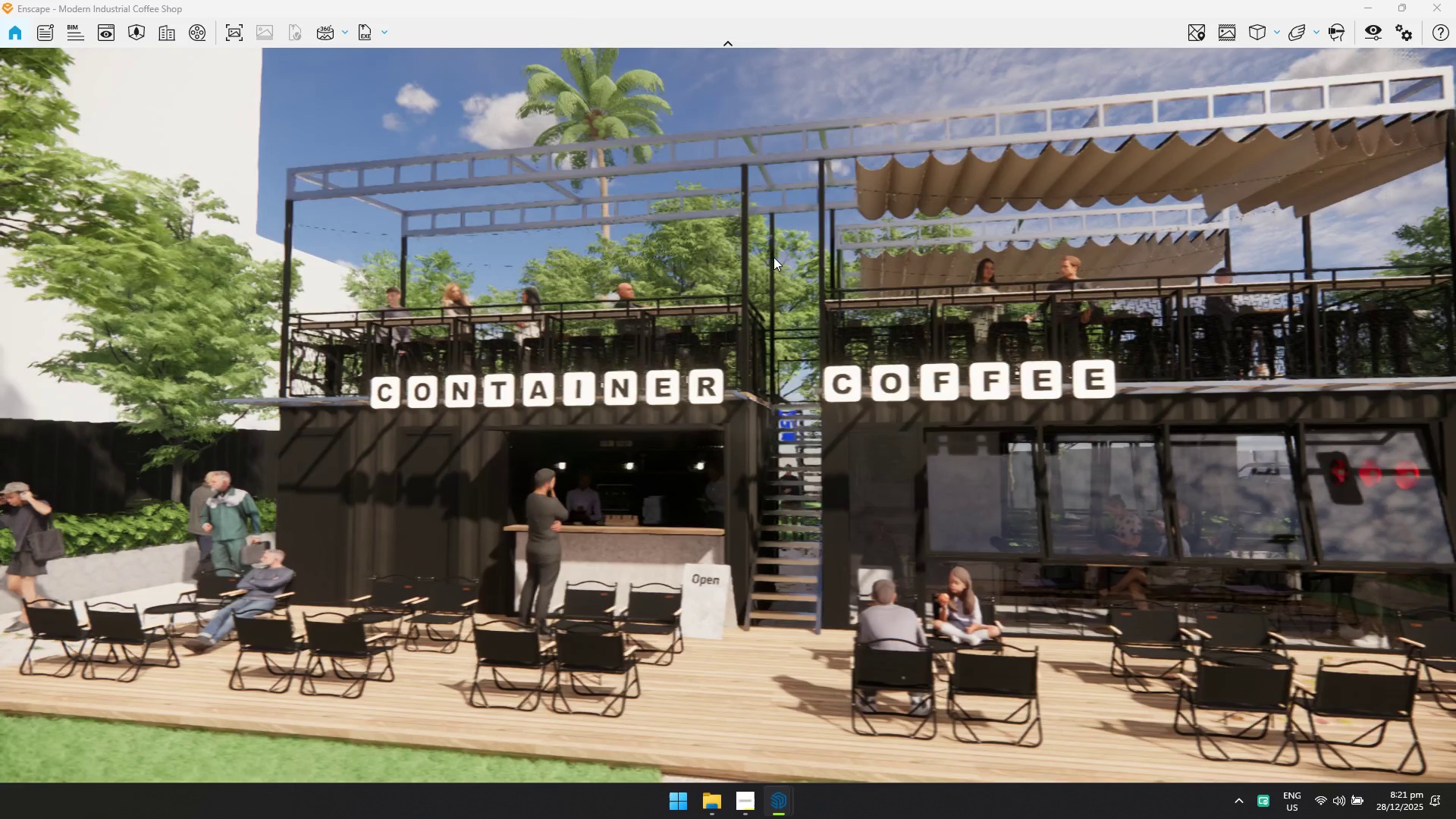 
hold_key(key=A, duration=1.19)
 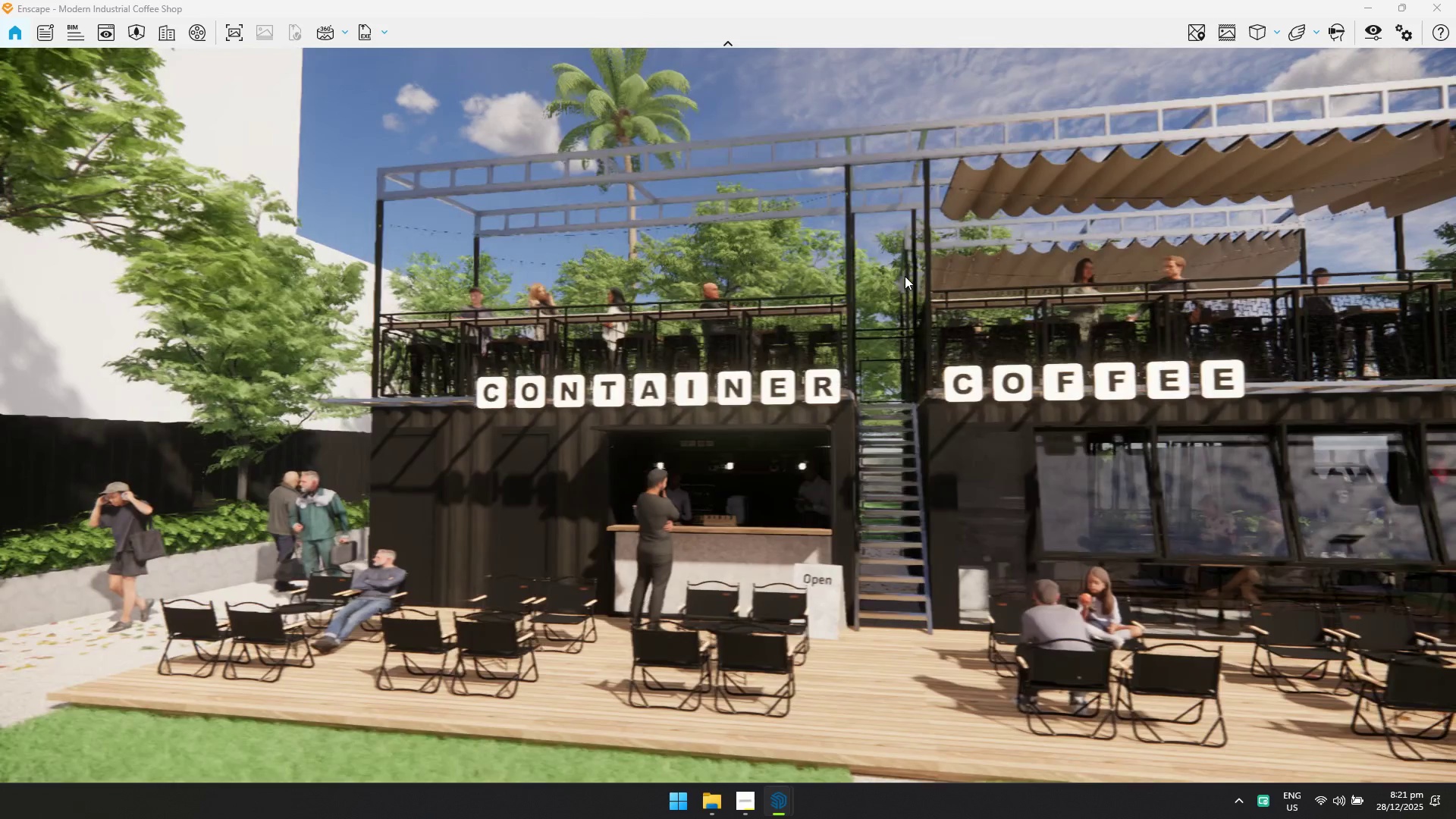 
hold_key(key=S, duration=0.86)
 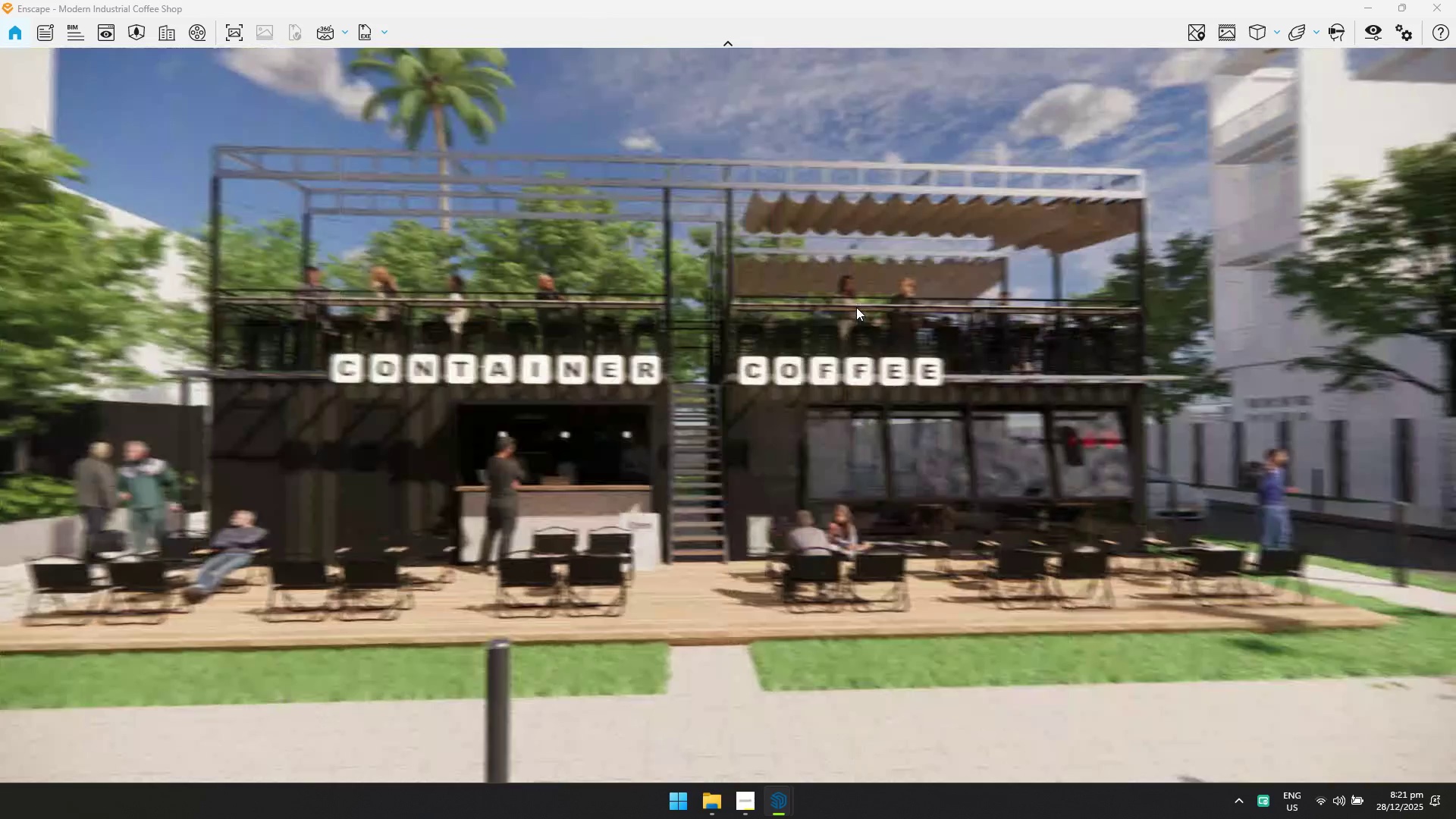 
left_click_drag(start_coordinate=[708, 287], to_coordinate=[761, 248])
 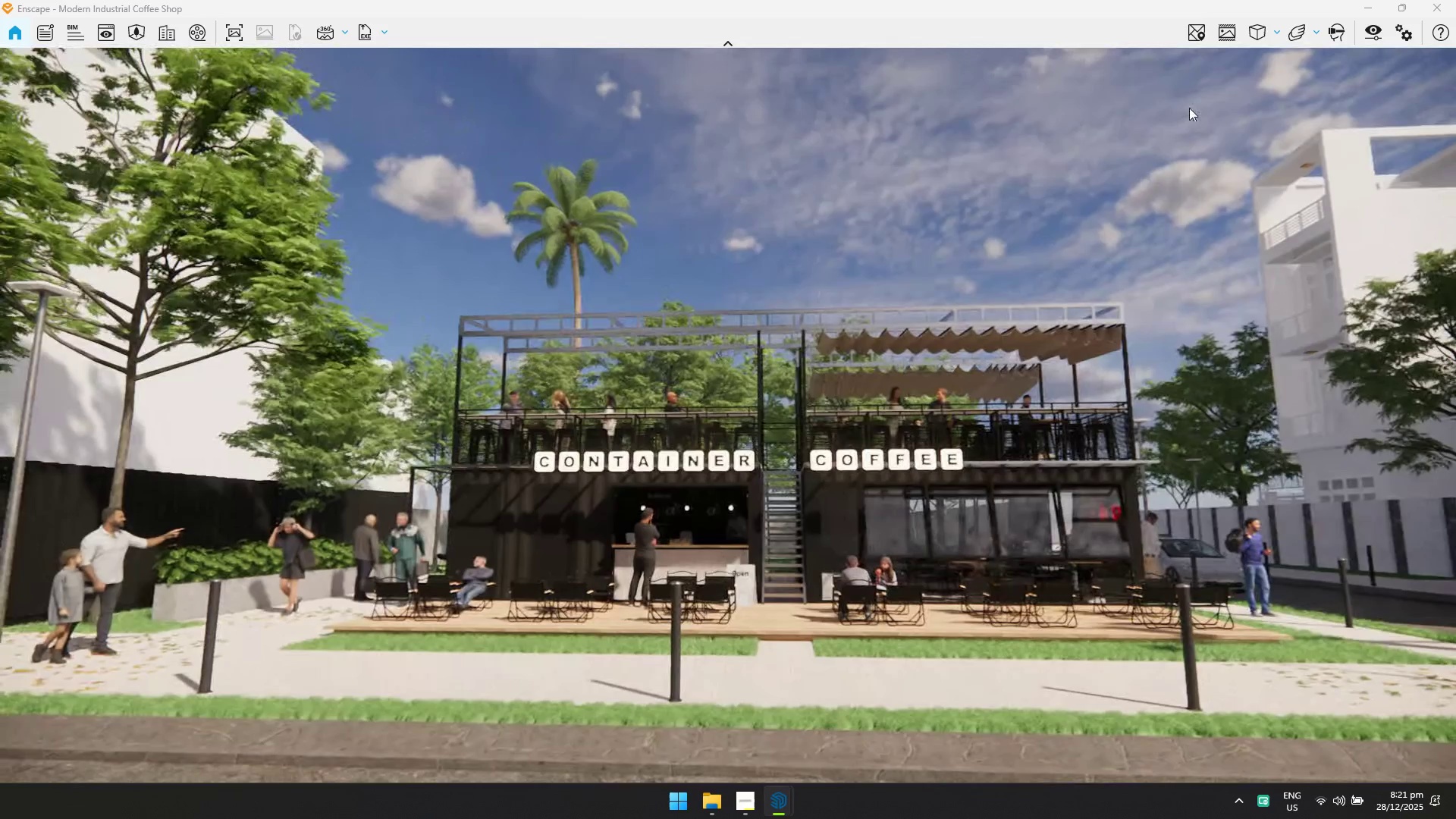 
hold_key(key=S, duration=1.5)
 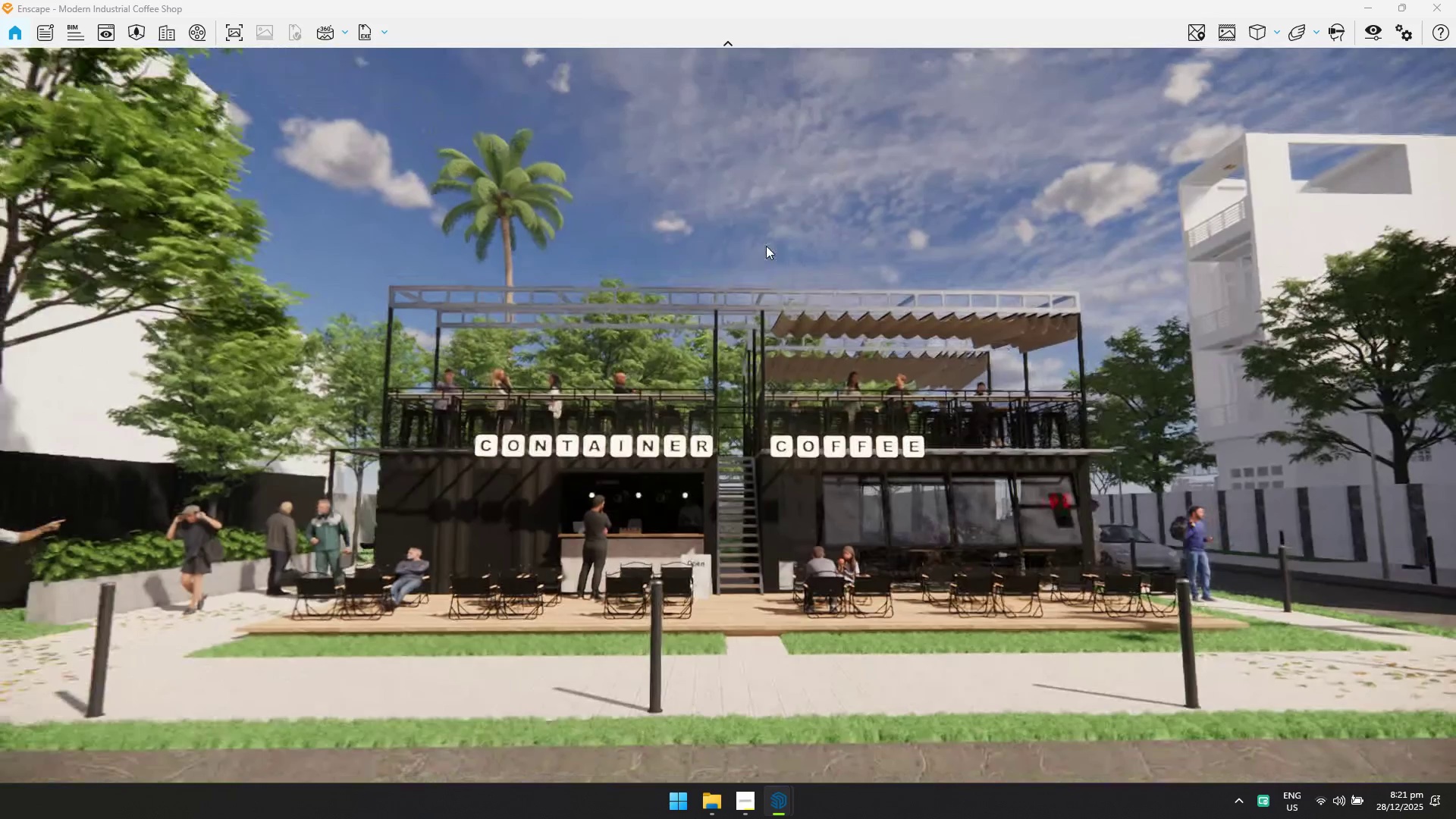 
hold_key(key=S, duration=0.41)
 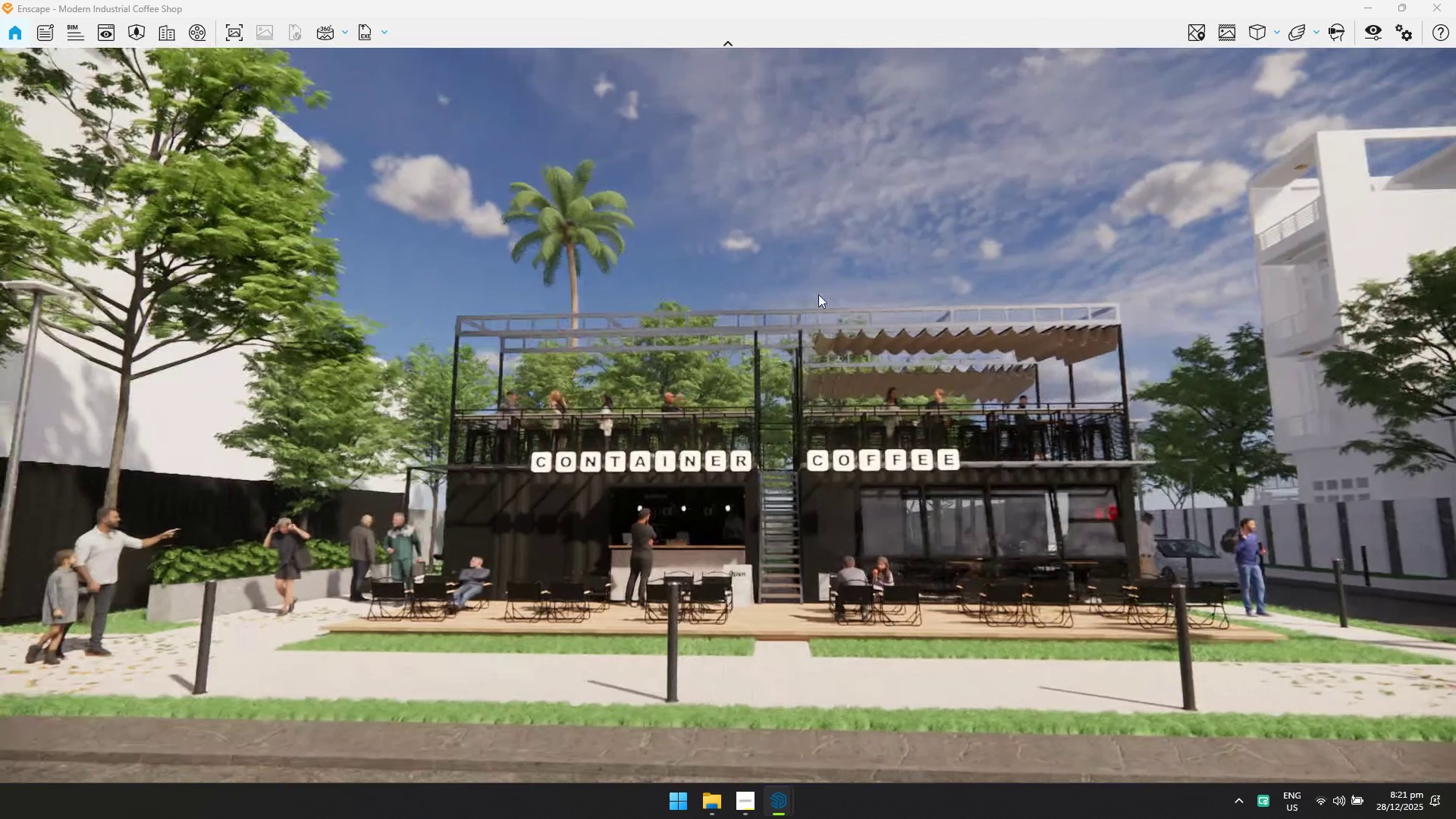 
key(D)
 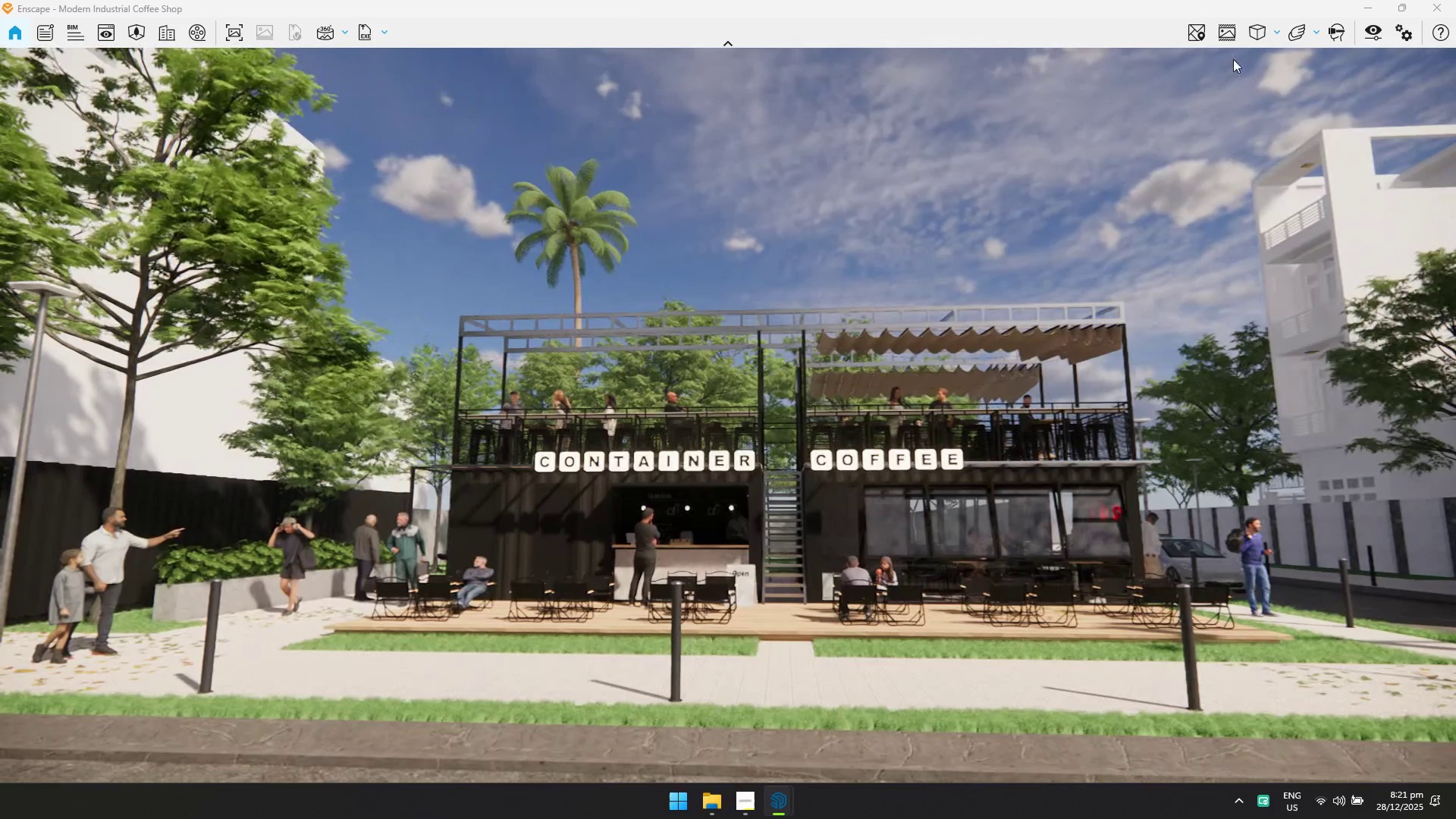 
left_click([1225, 38])
 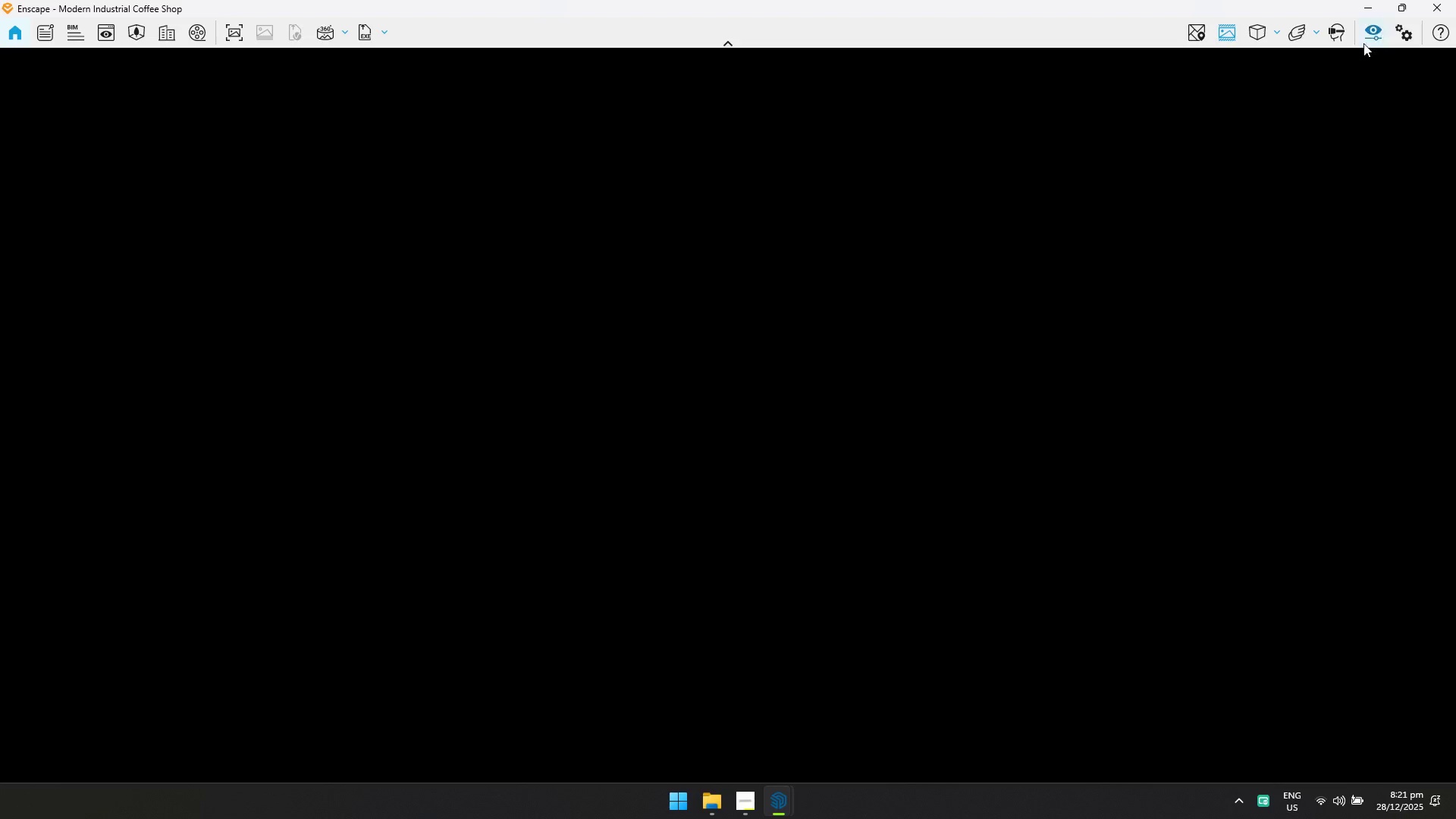 
left_click([1371, 33])
 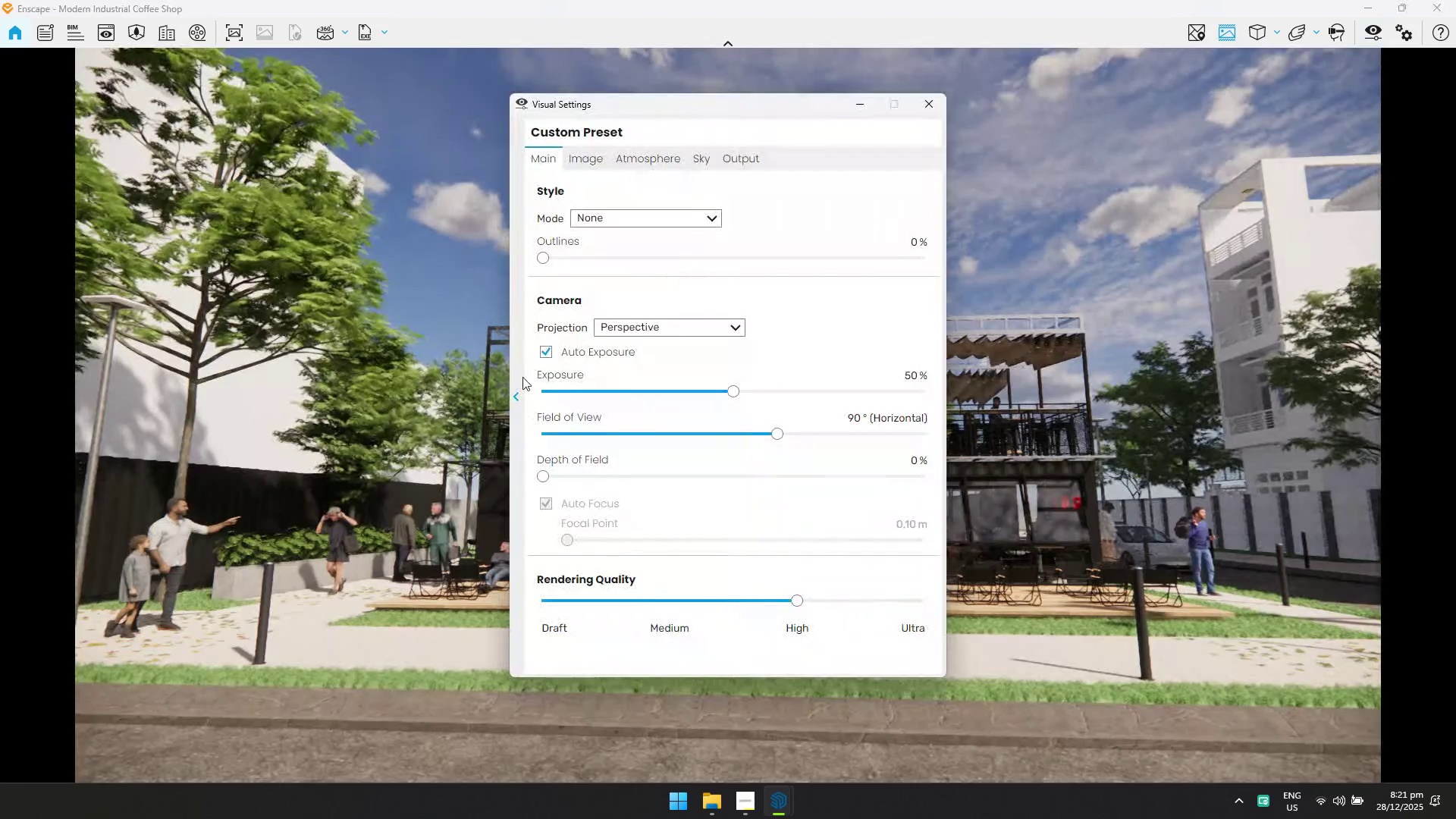 
double_click([519, 387])
 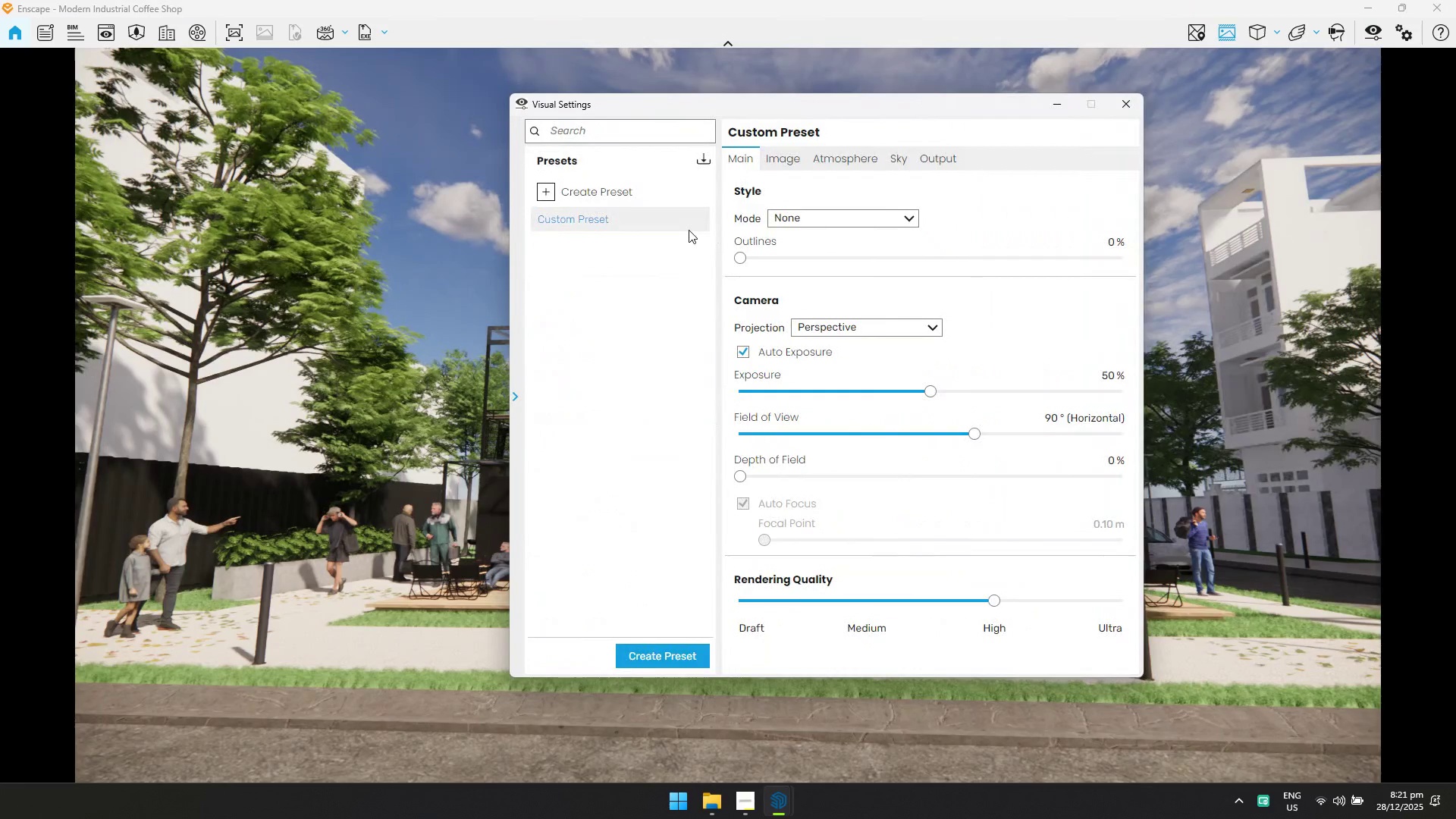 
left_click([708, 162])
 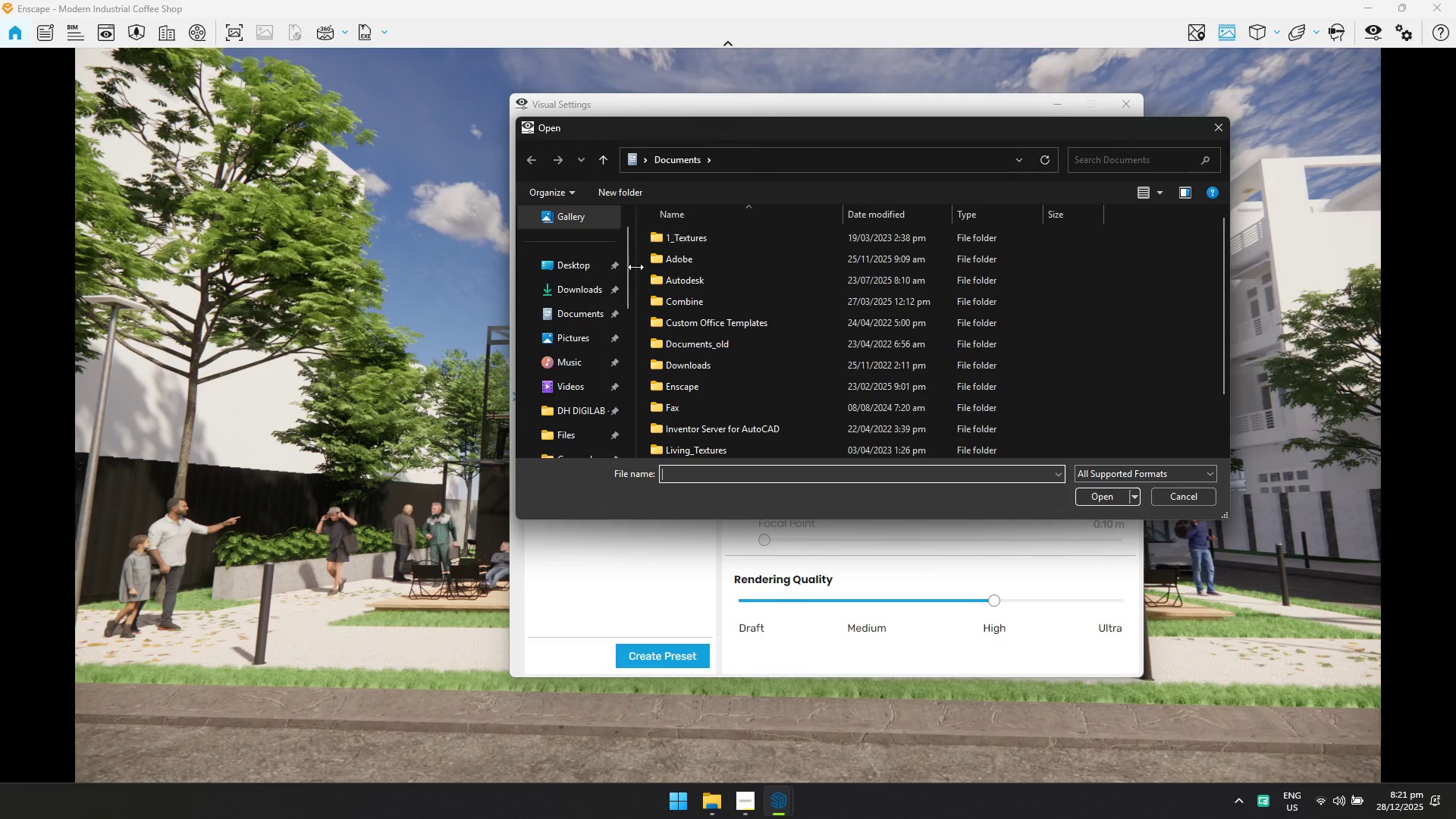 
scroll: coordinate [585, 376], scroll_direction: down, amount: 1.0
 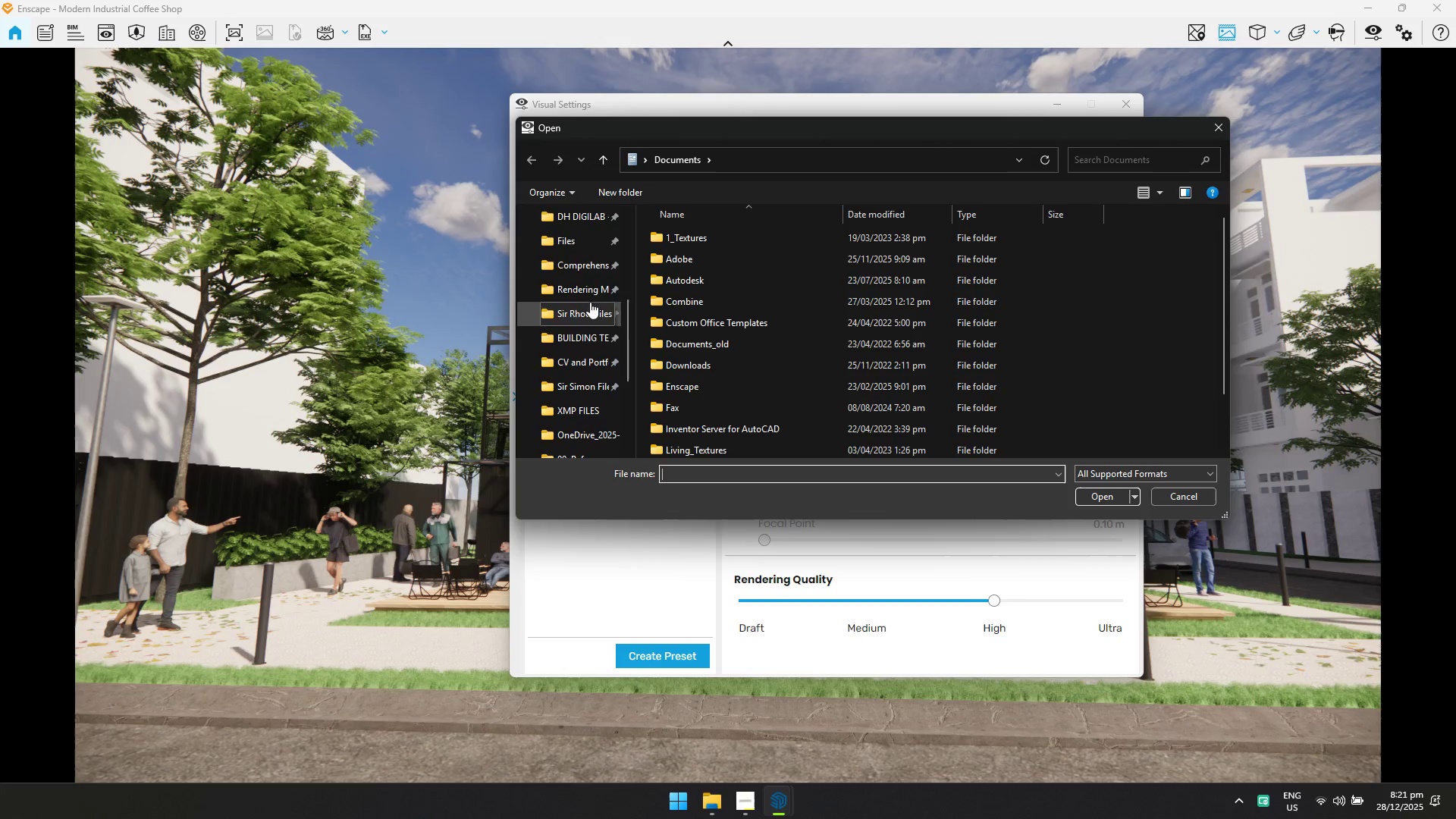 
left_click([590, 290])
 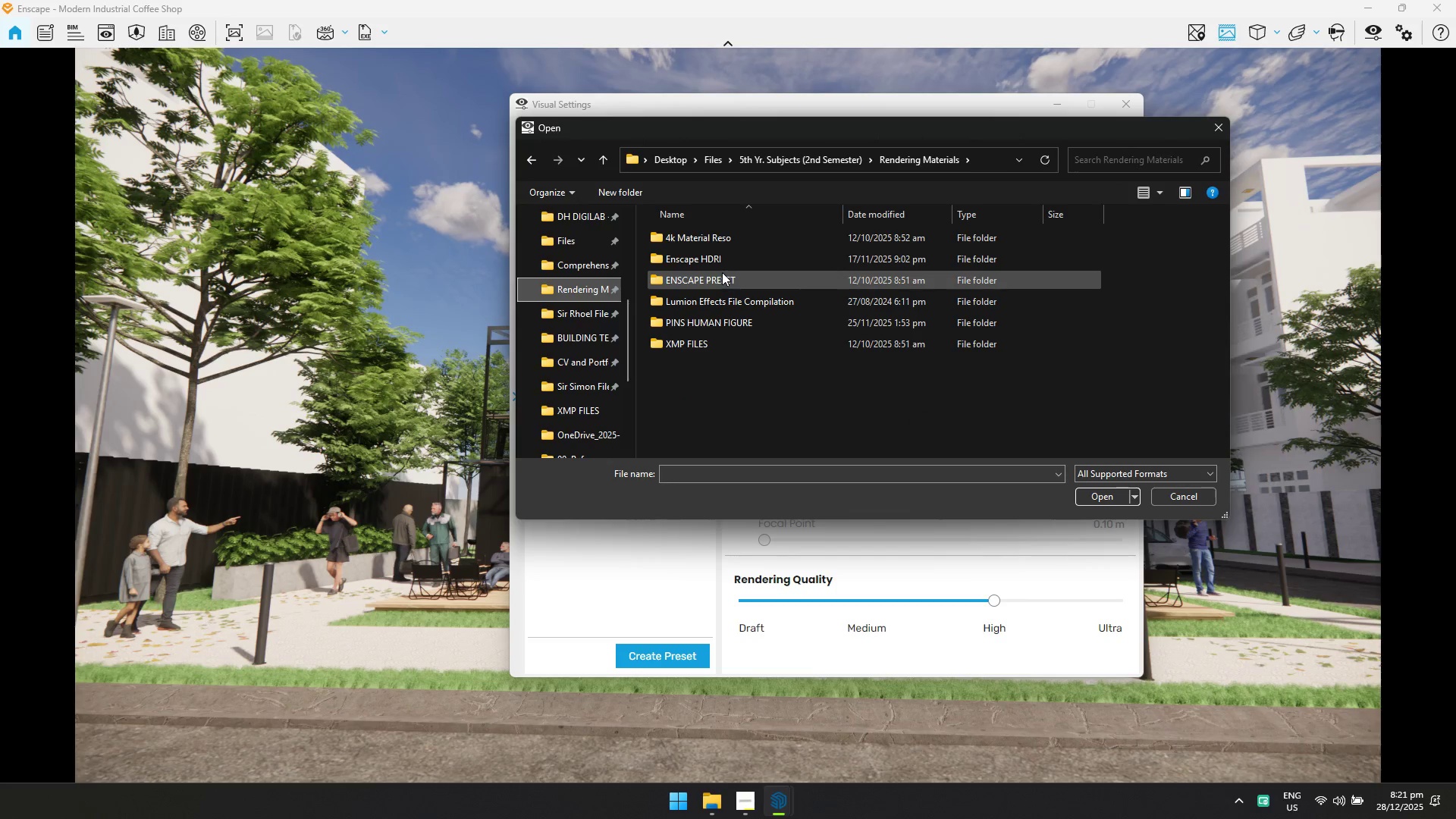 
double_click([722, 279])
 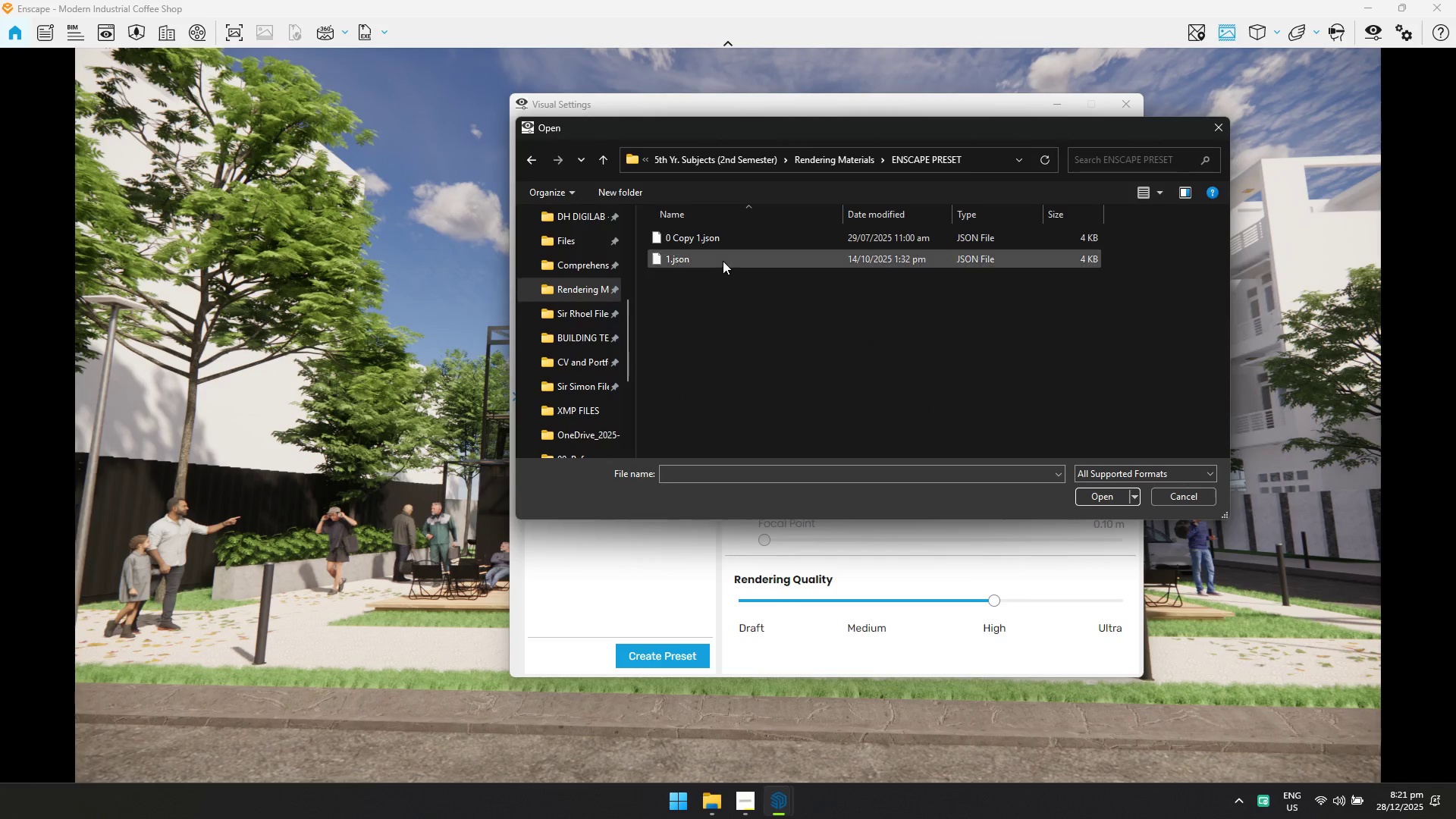 
triple_click([723, 259])
 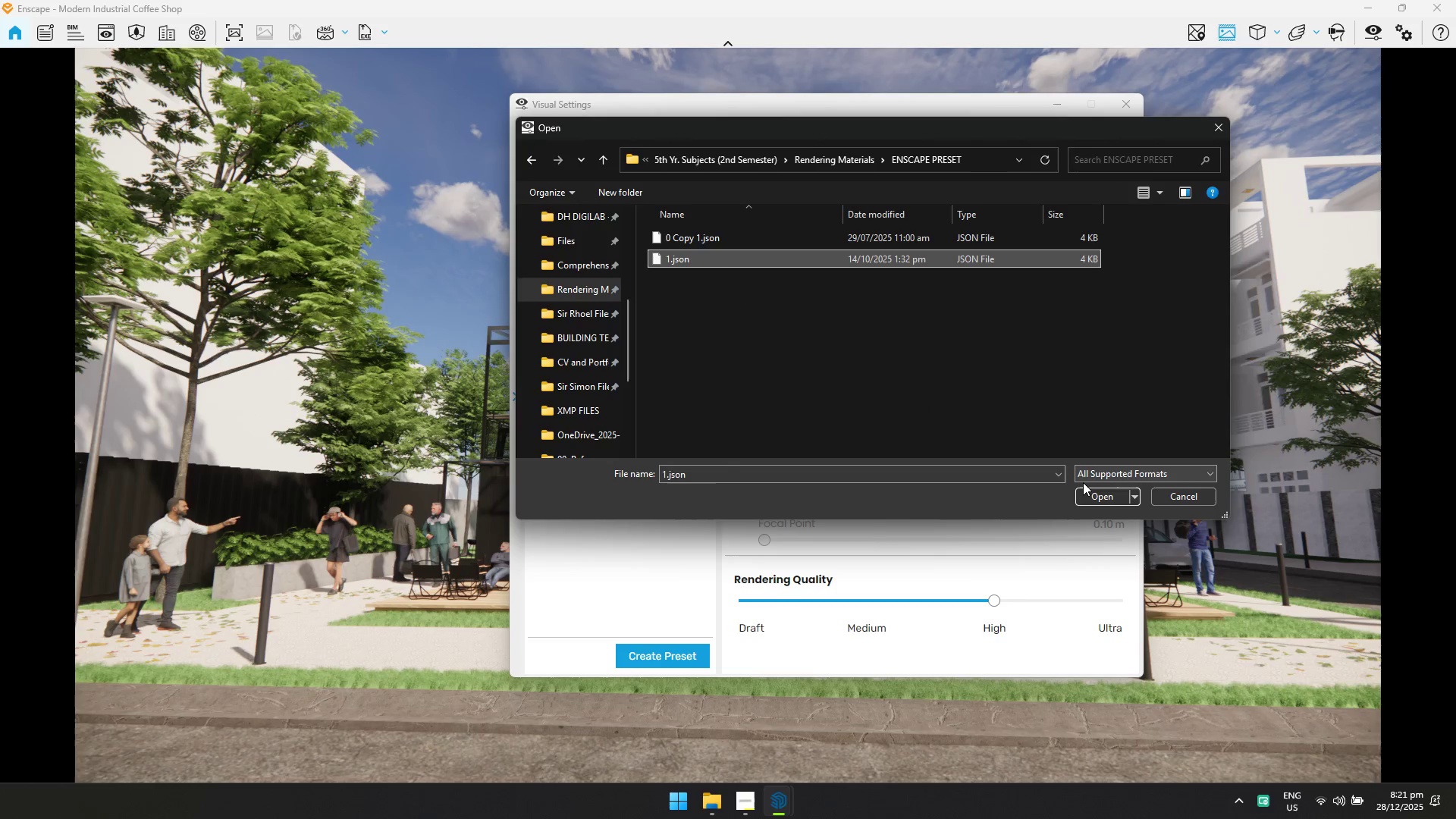 
left_click([1091, 490])
 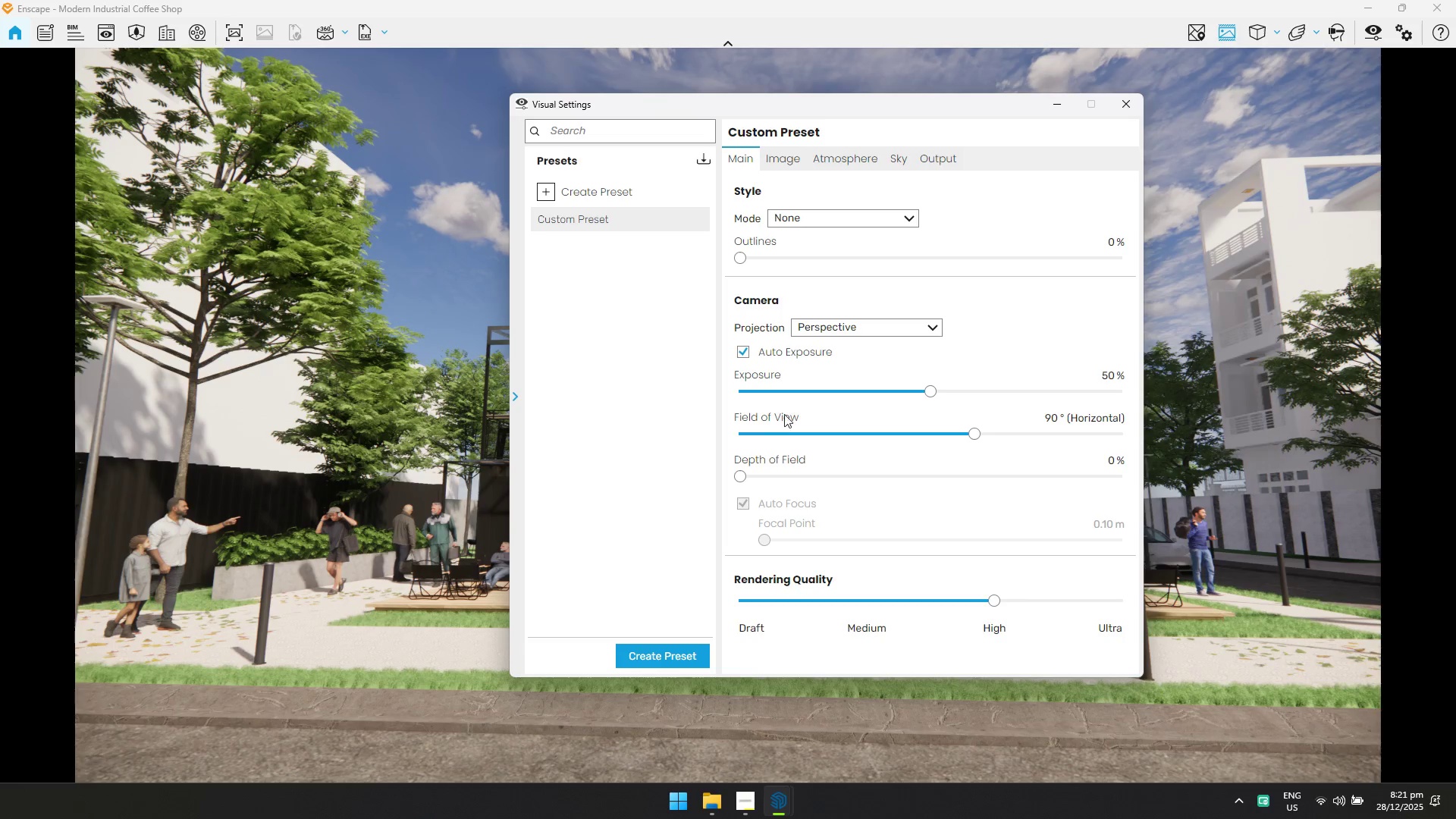 
left_click([1115, 375])
 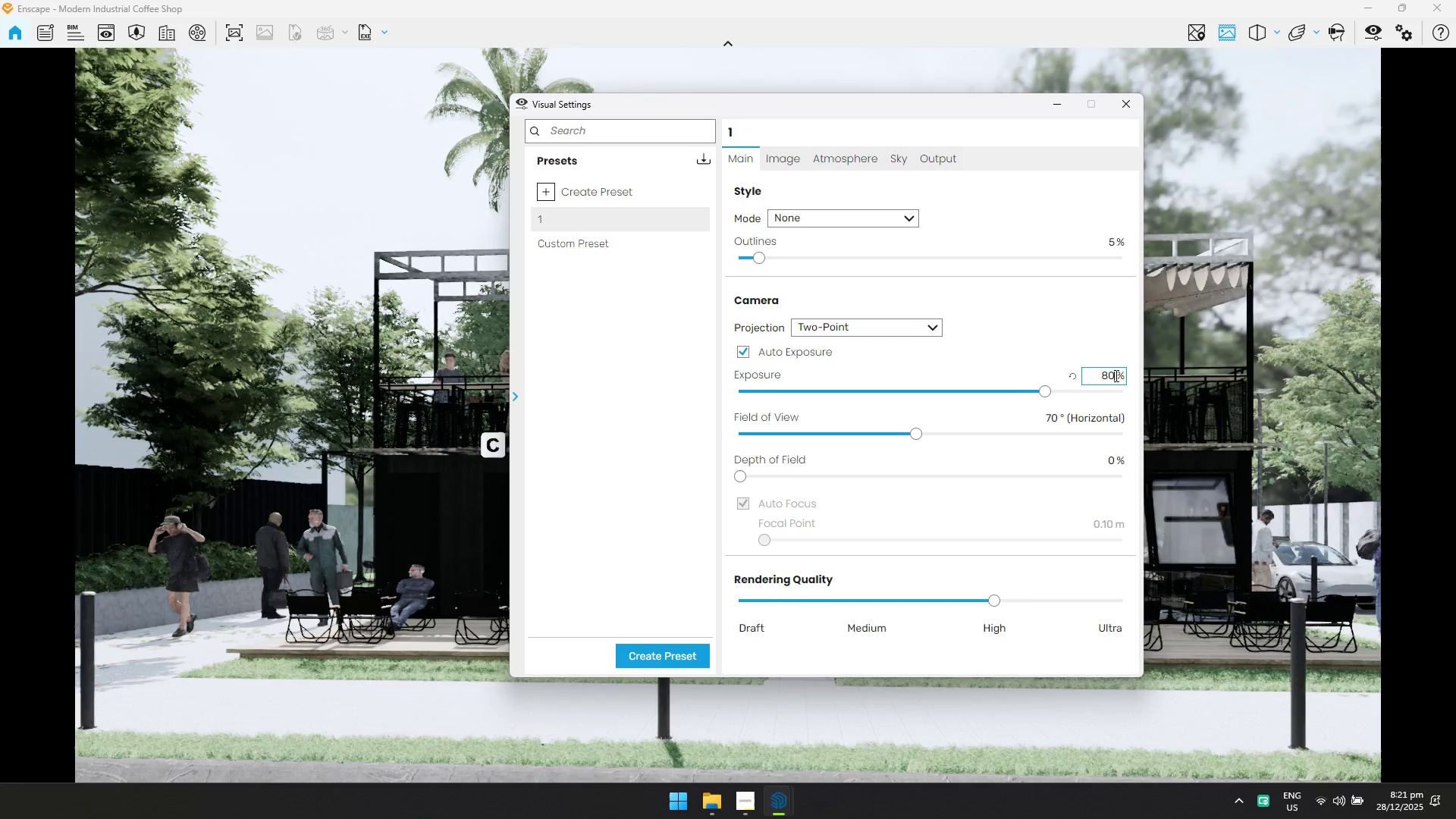 
key(Control+ControlLeft)
 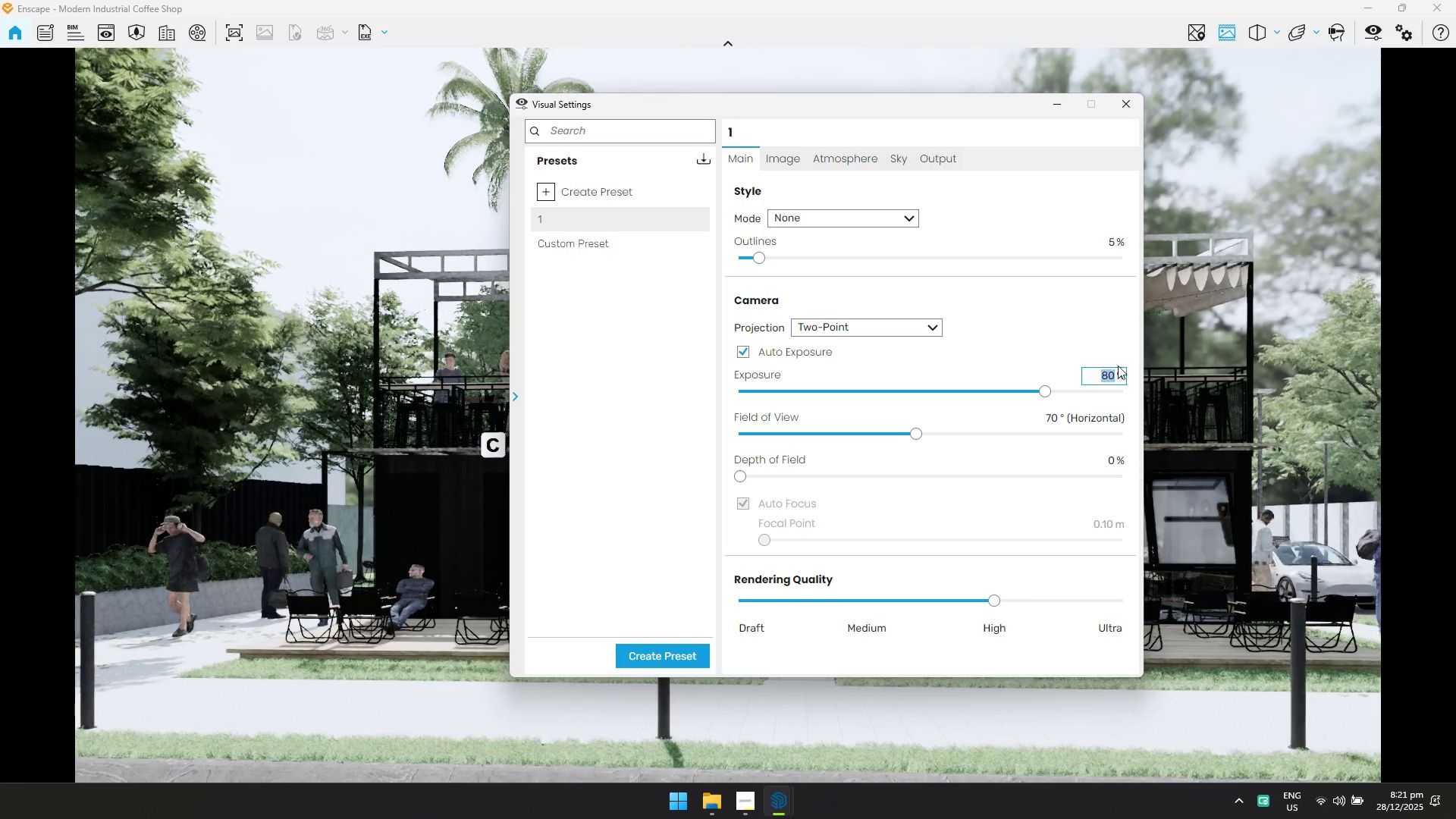 
key(Control+A)
 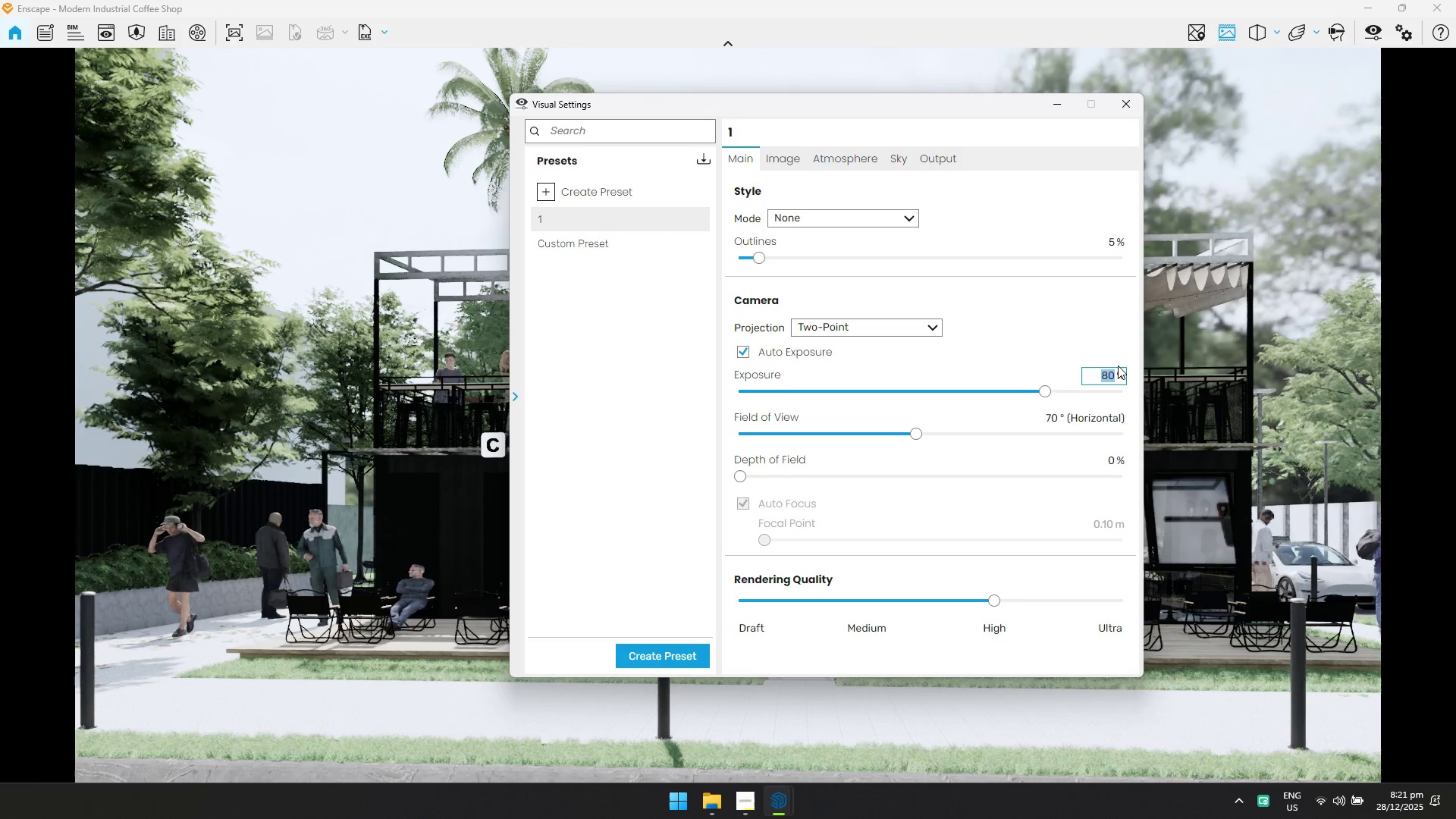 
type(60)
 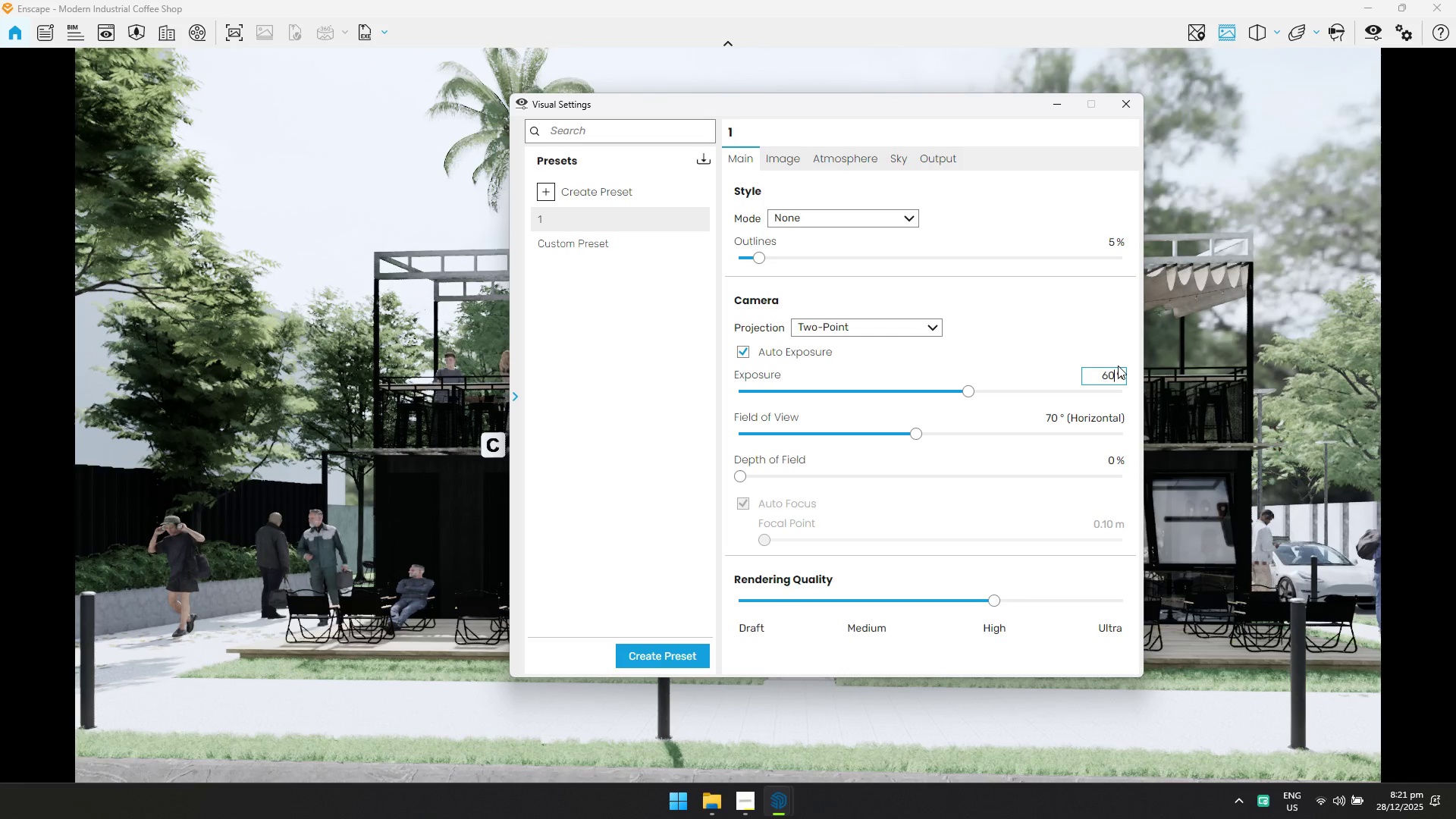 
key(Enter)
 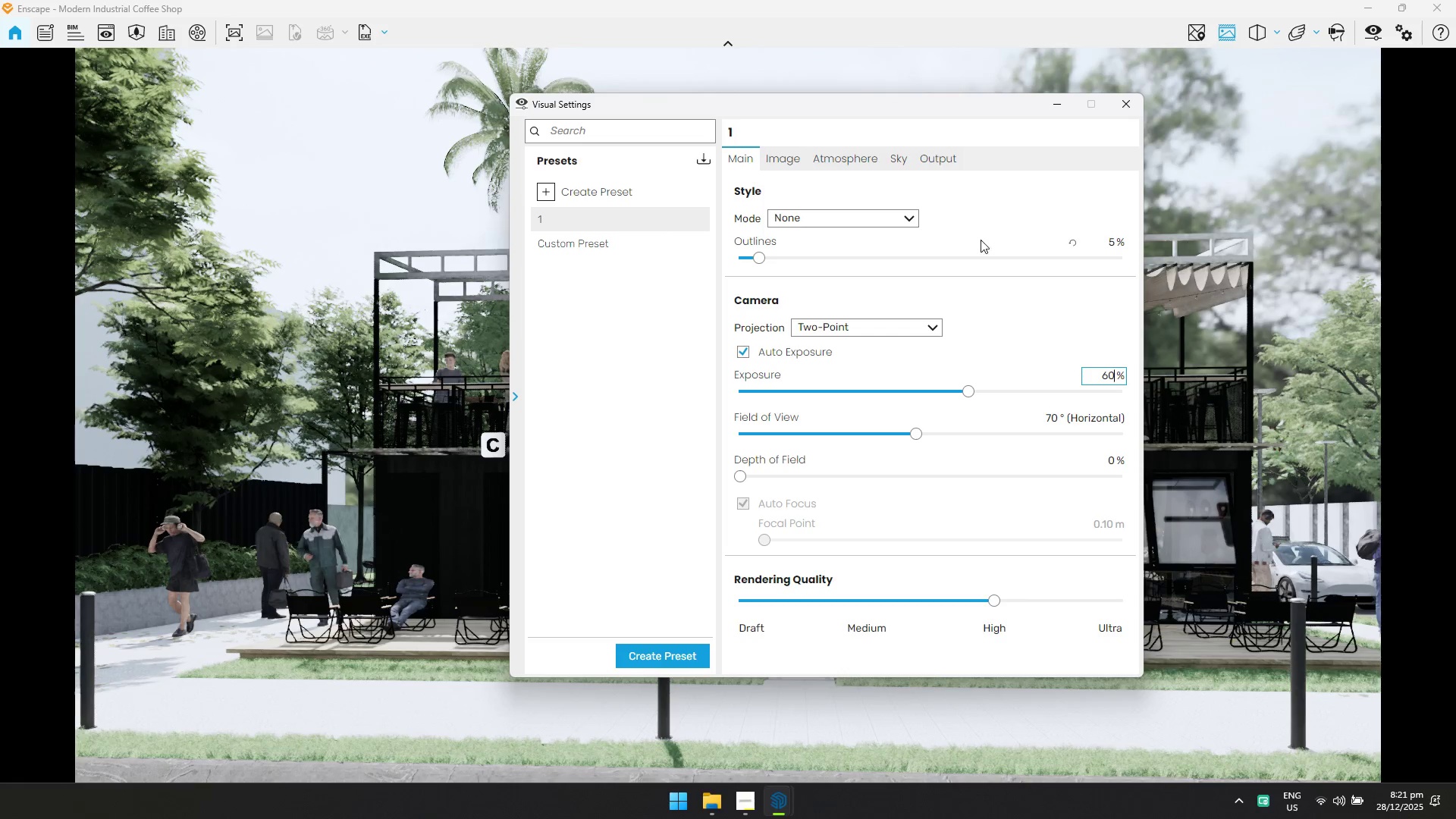 
left_click([885, 171])
 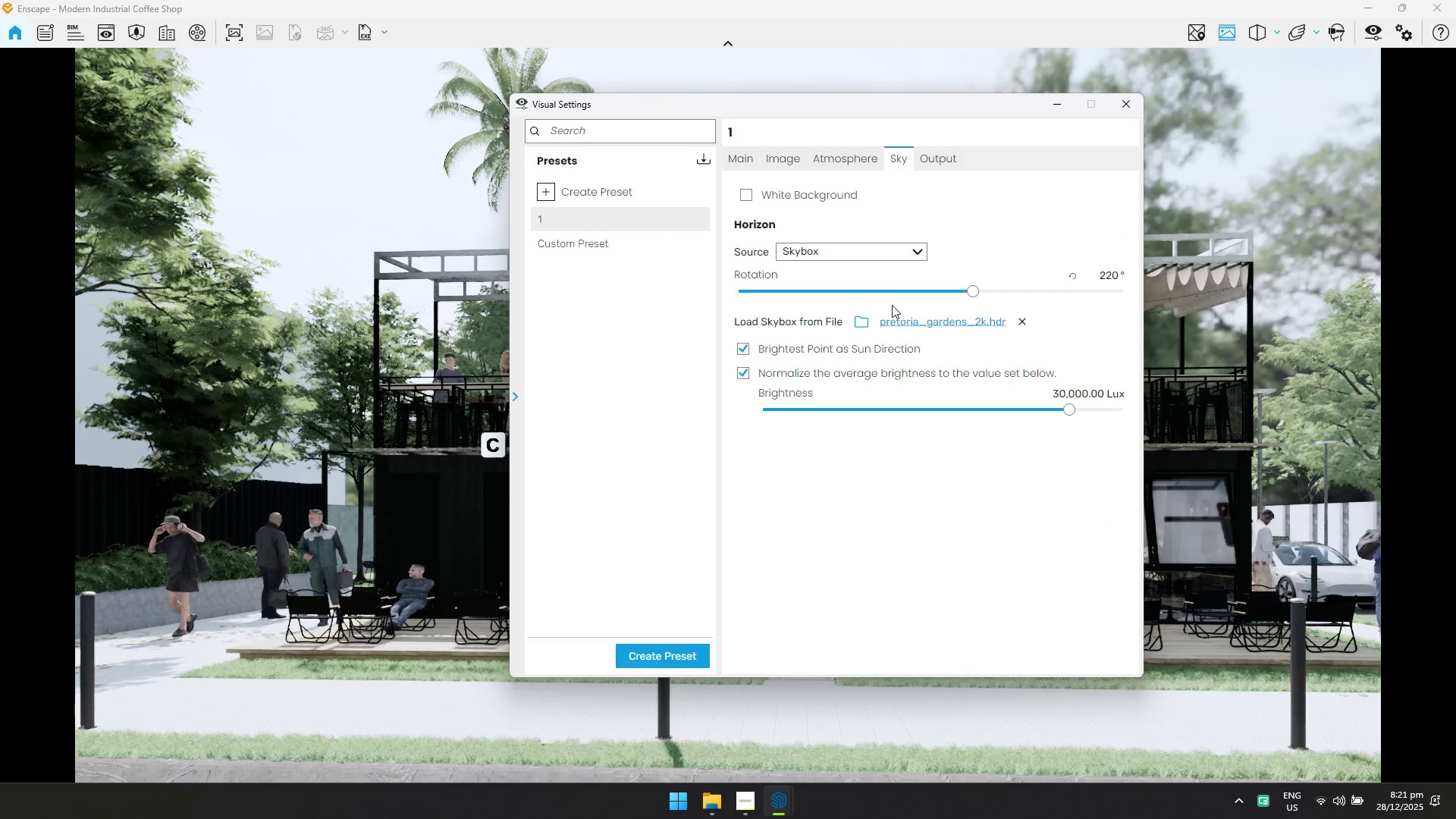 
left_click([912, 322])
 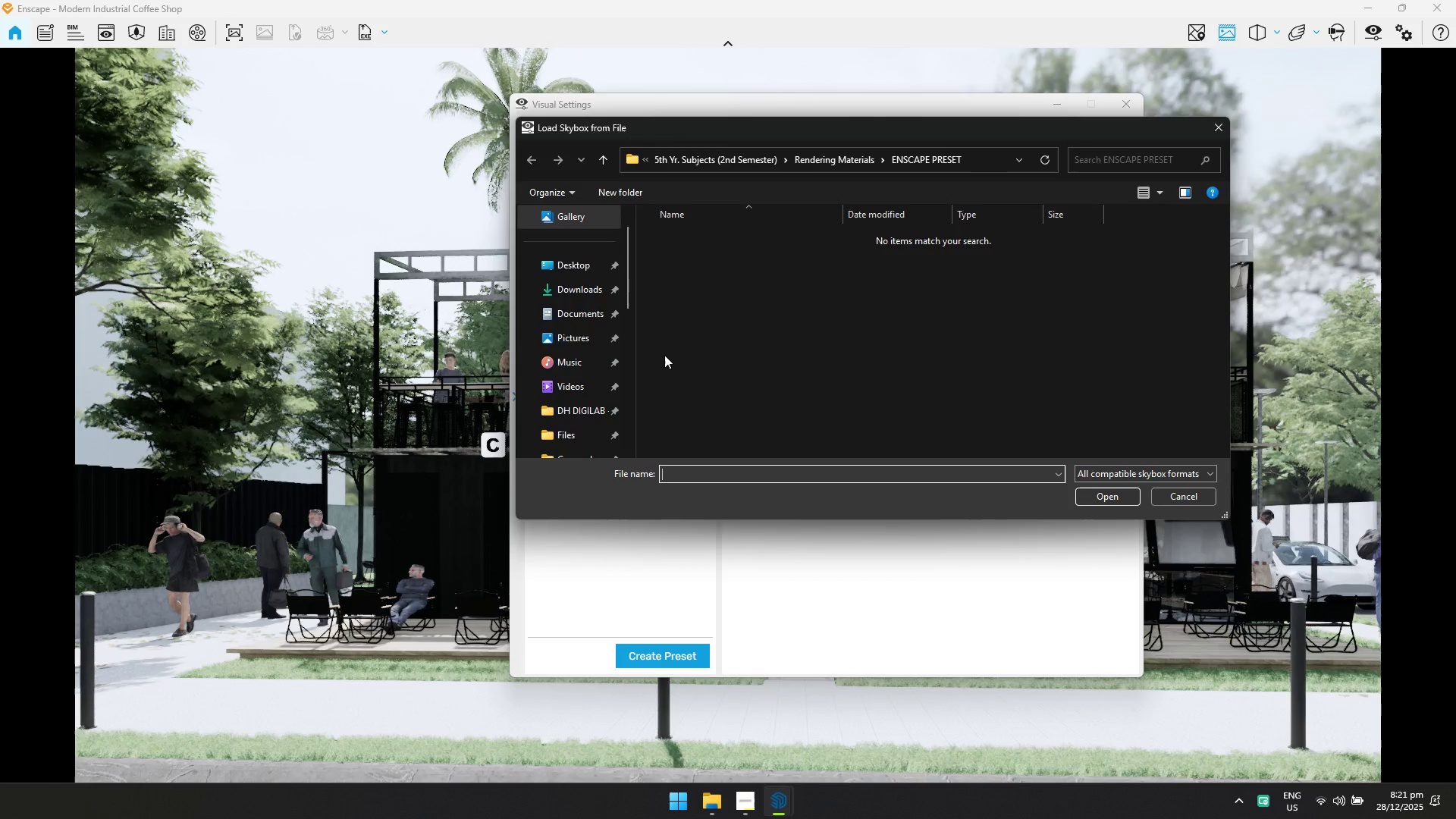 
left_click([570, 290])
 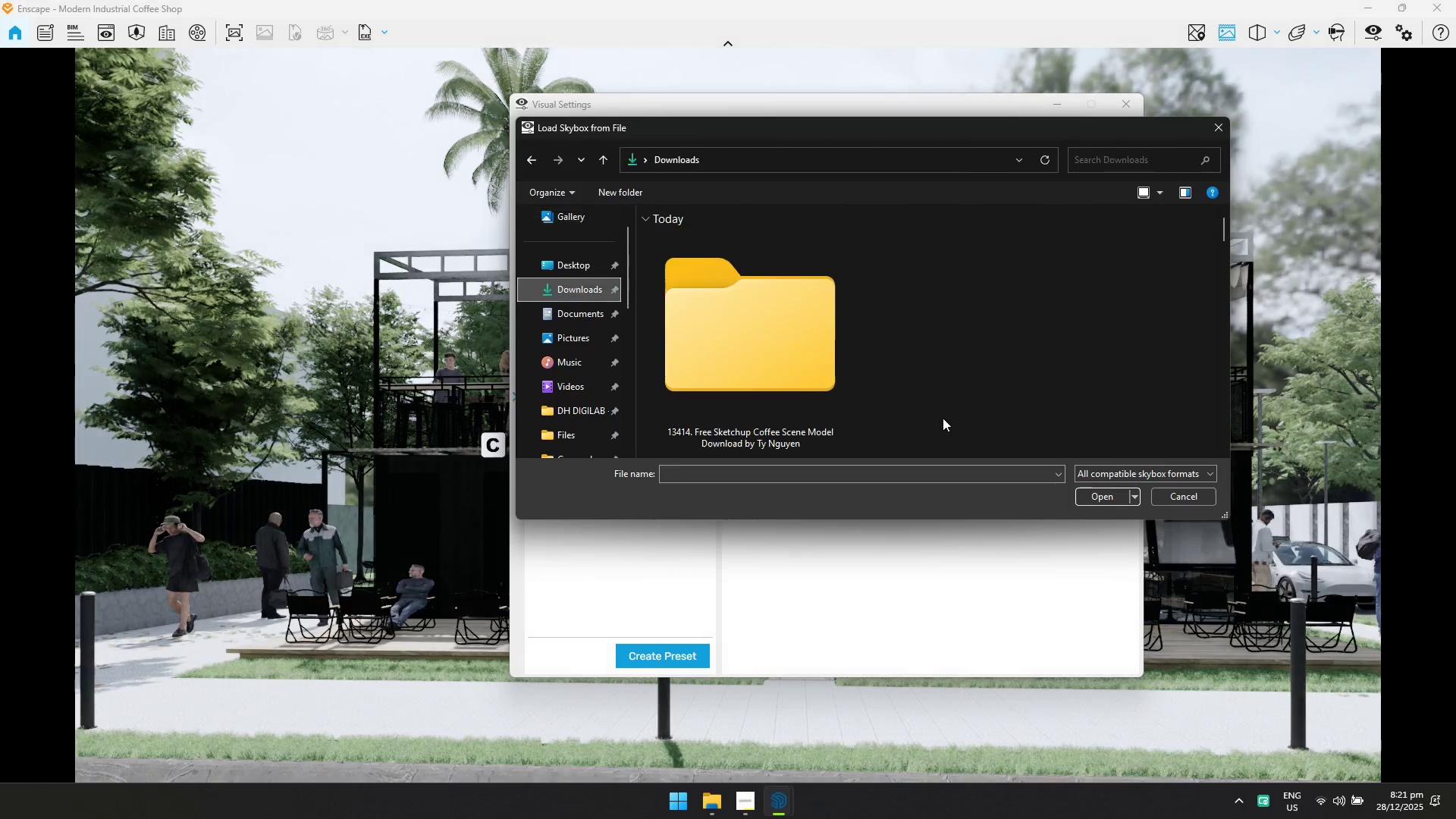 
left_click([990, 384])
 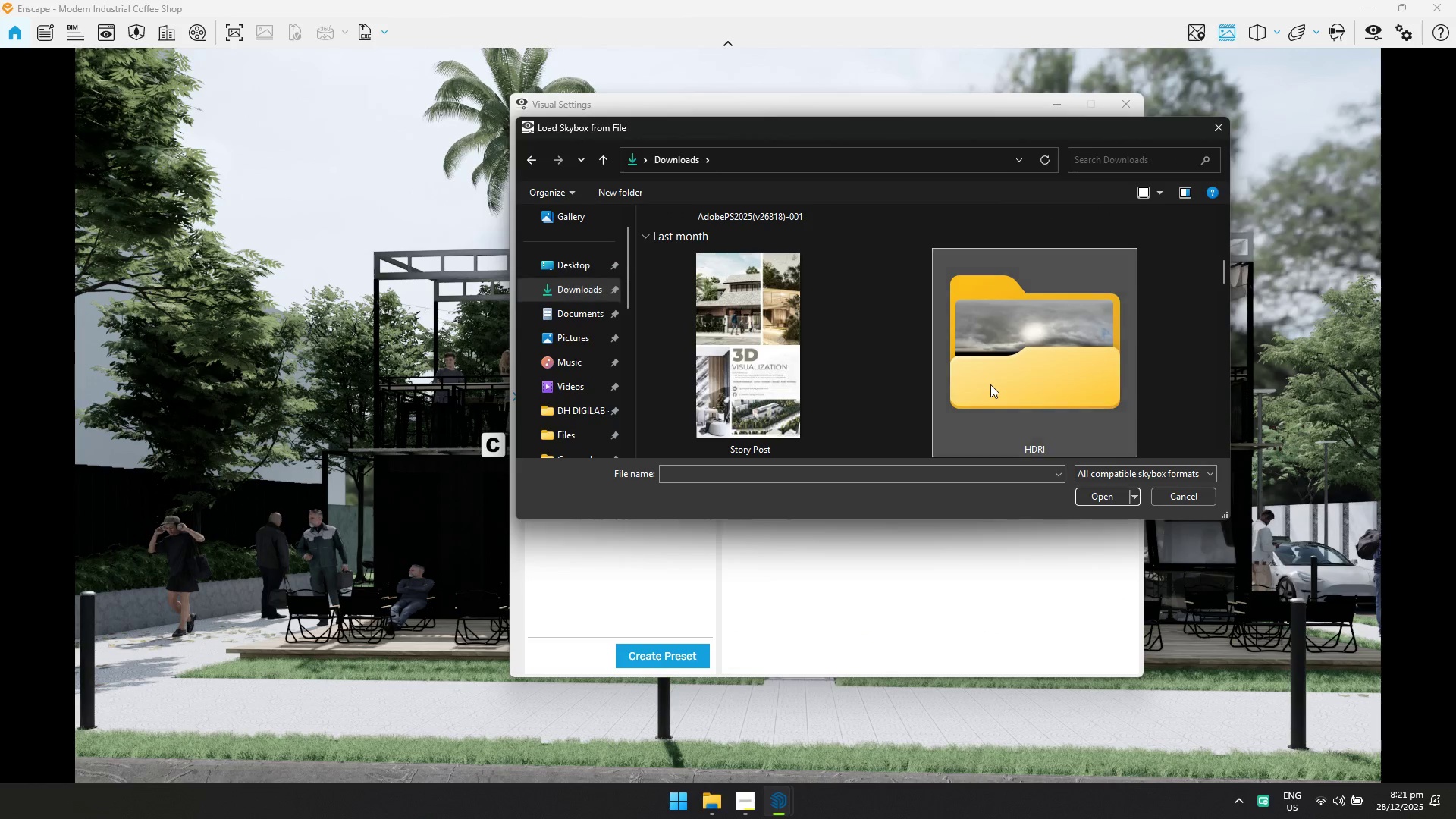 
scroll: coordinate [943, 414], scroll_direction: down, amount: 4.0
 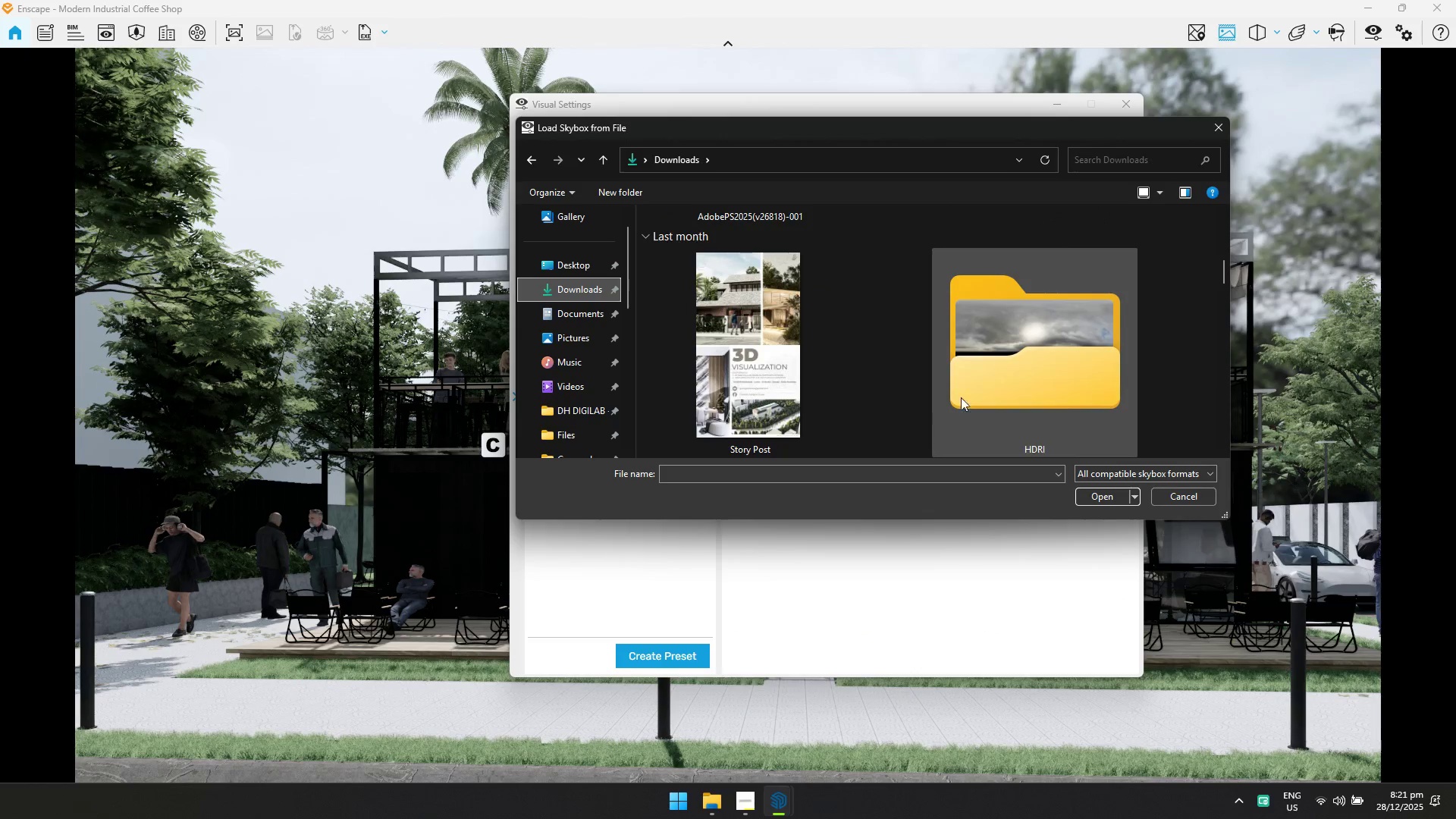 
double_click([990, 384])
 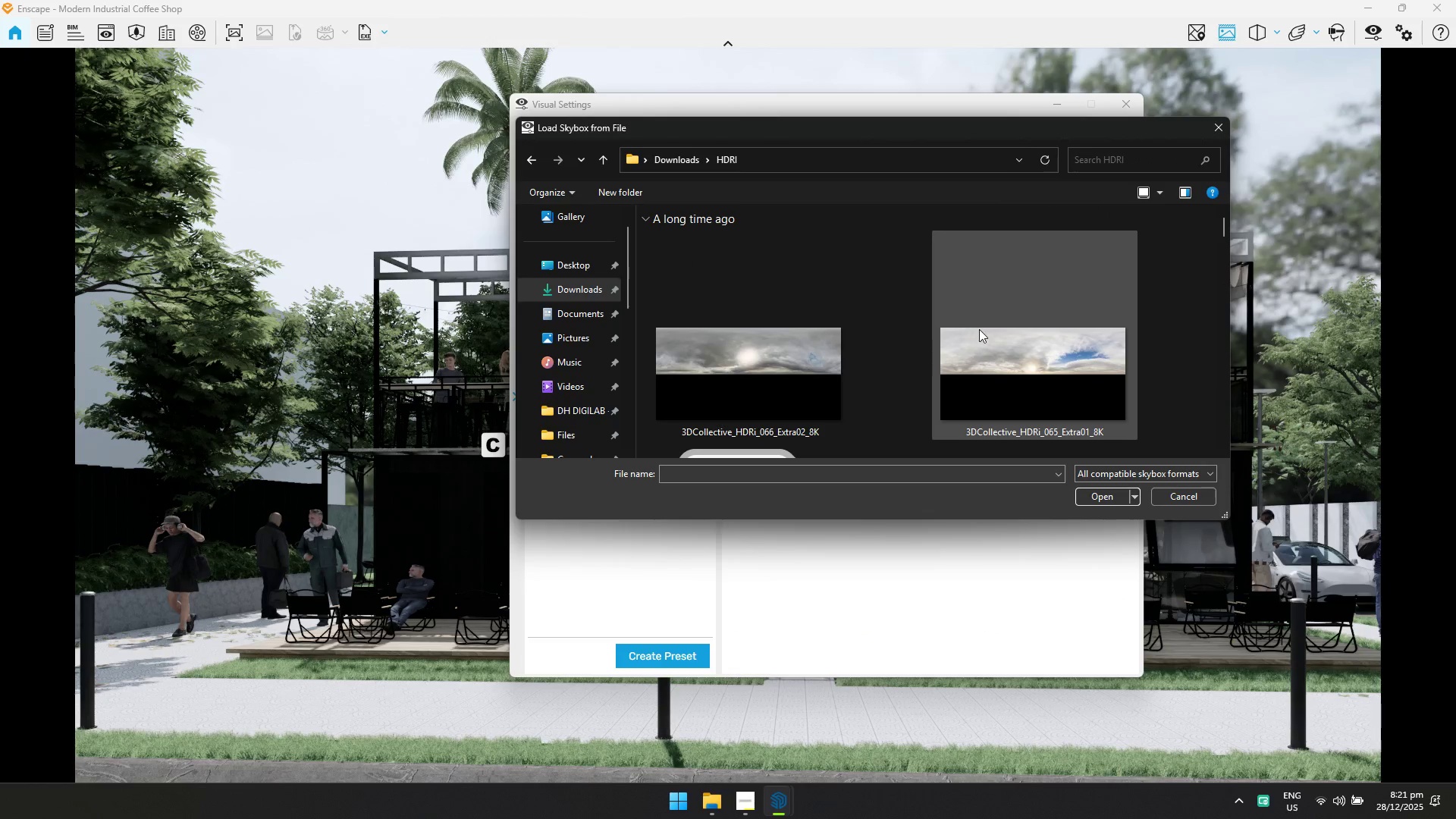 
left_click([980, 329])
 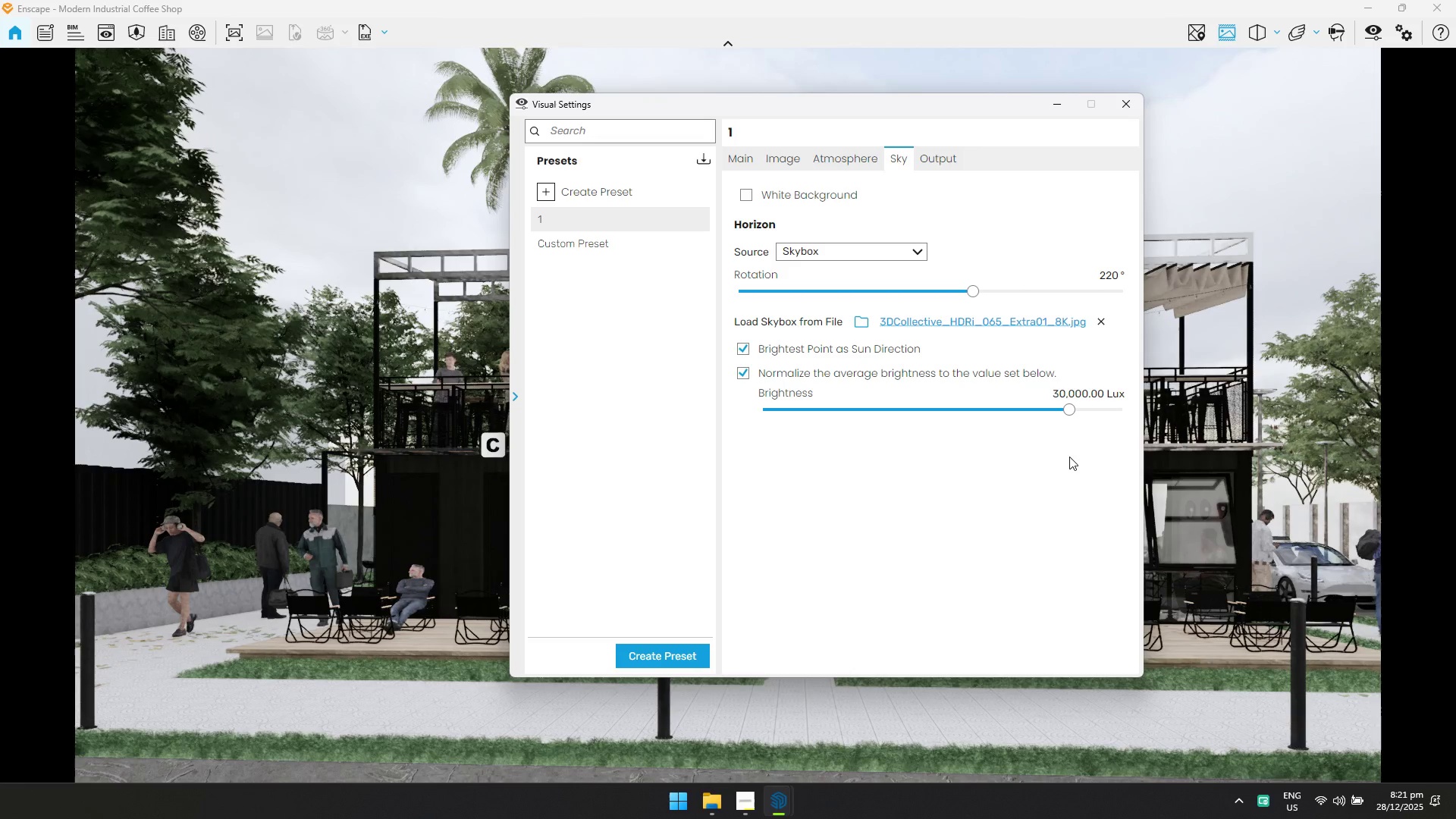 
left_click([1088, 400])
 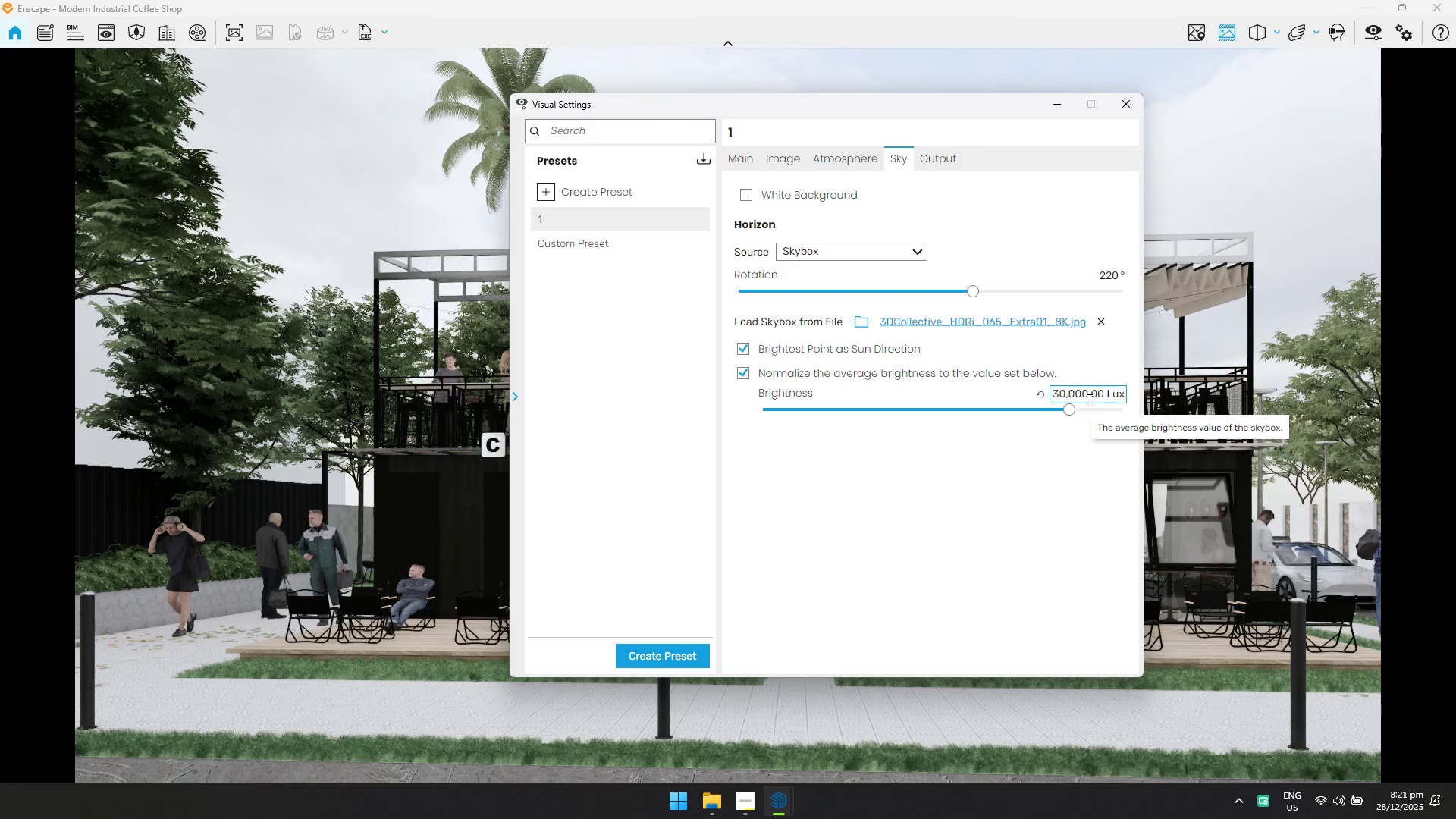 
key(Control+ControlLeft)
 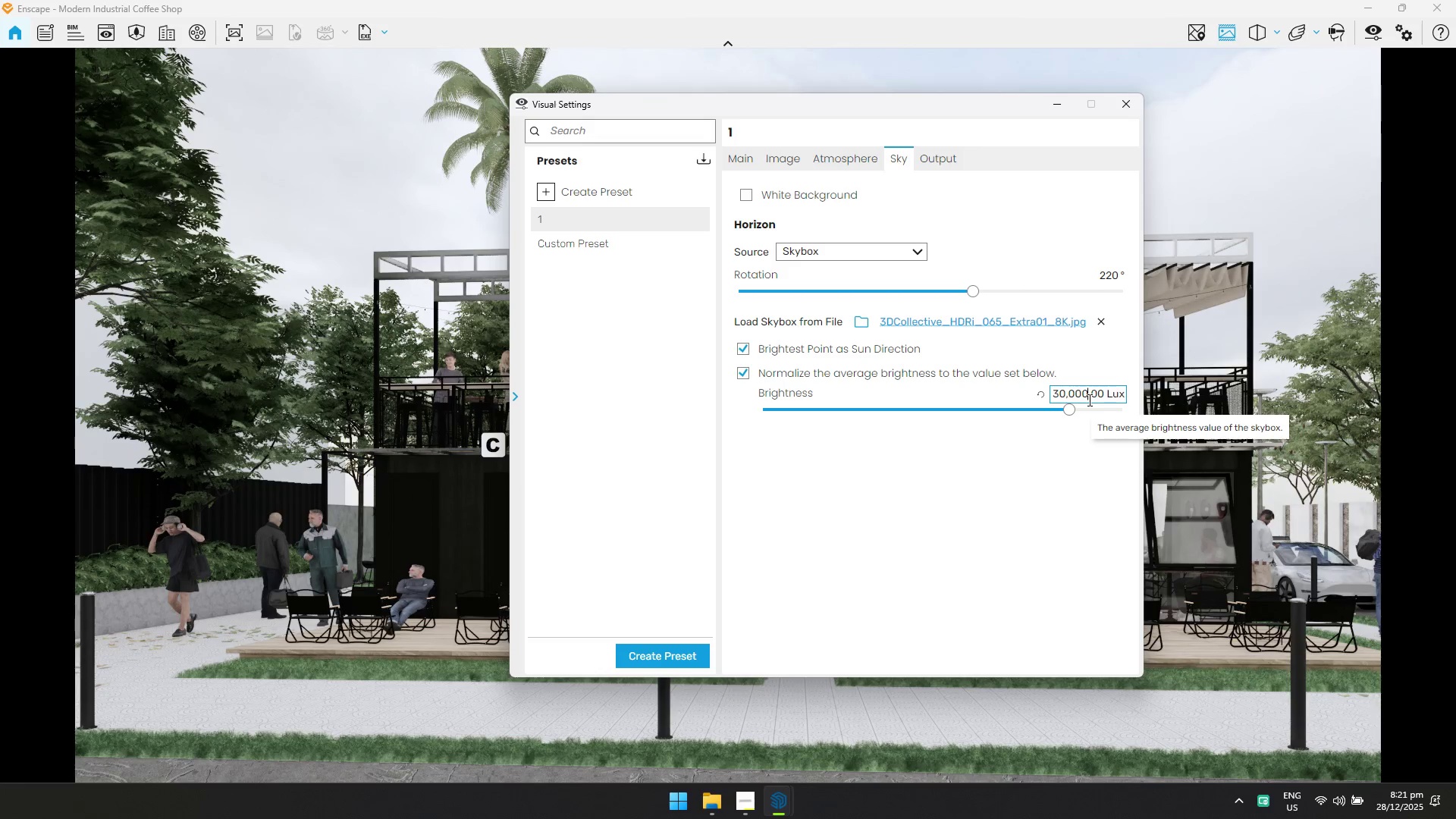 
key(Control+A)
 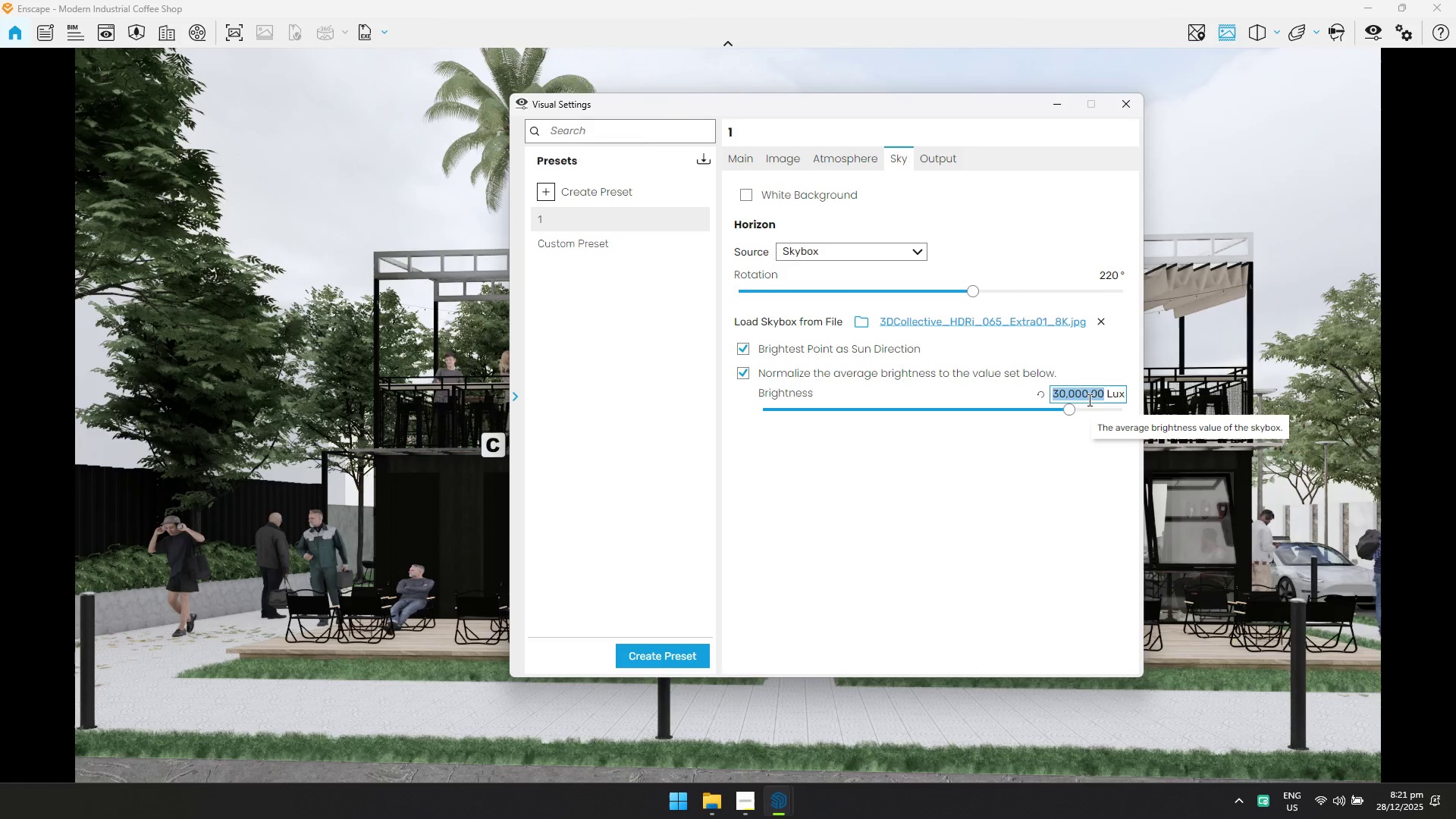 
type(15000)
 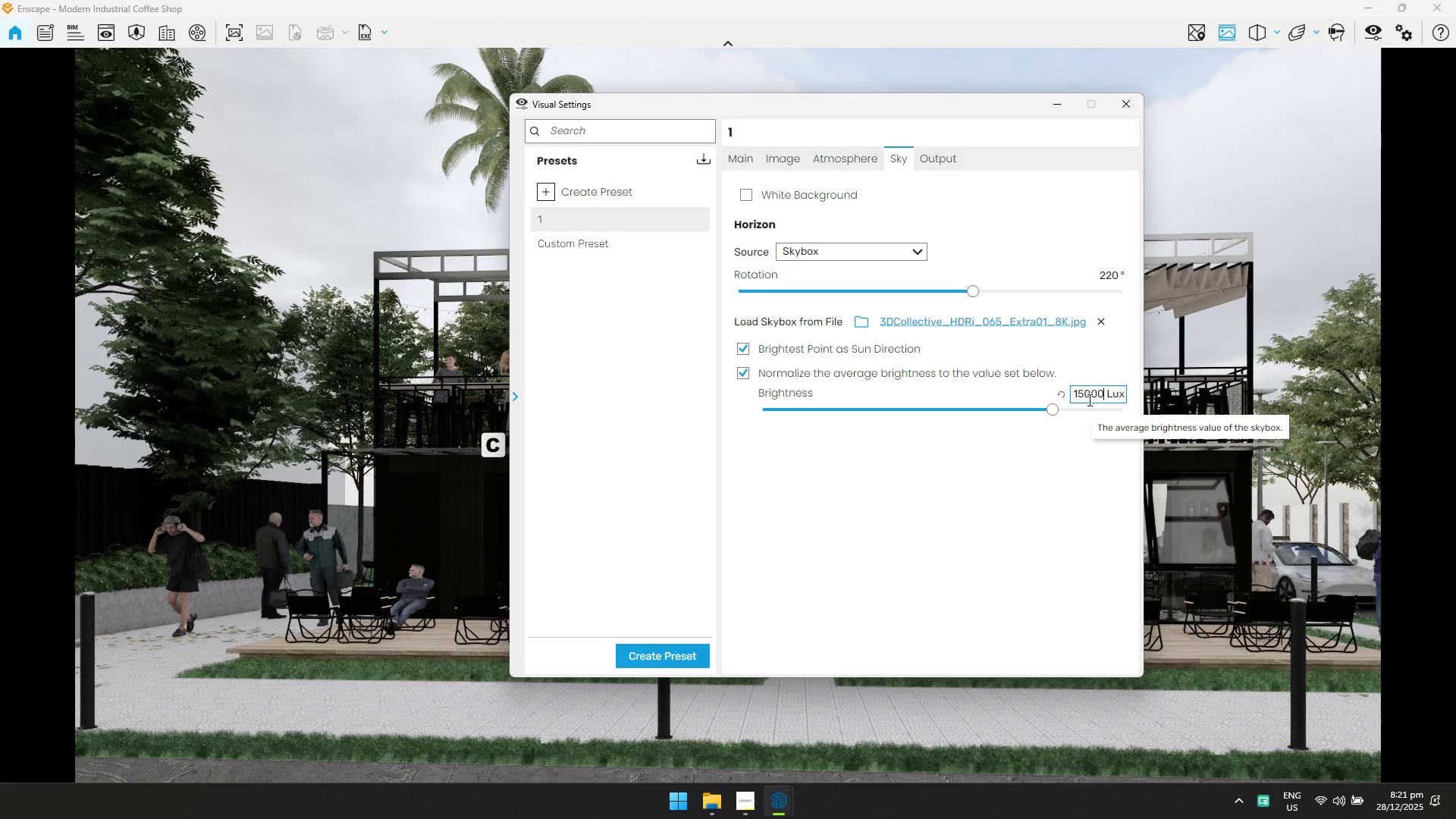 
key(Control+ControlLeft)
 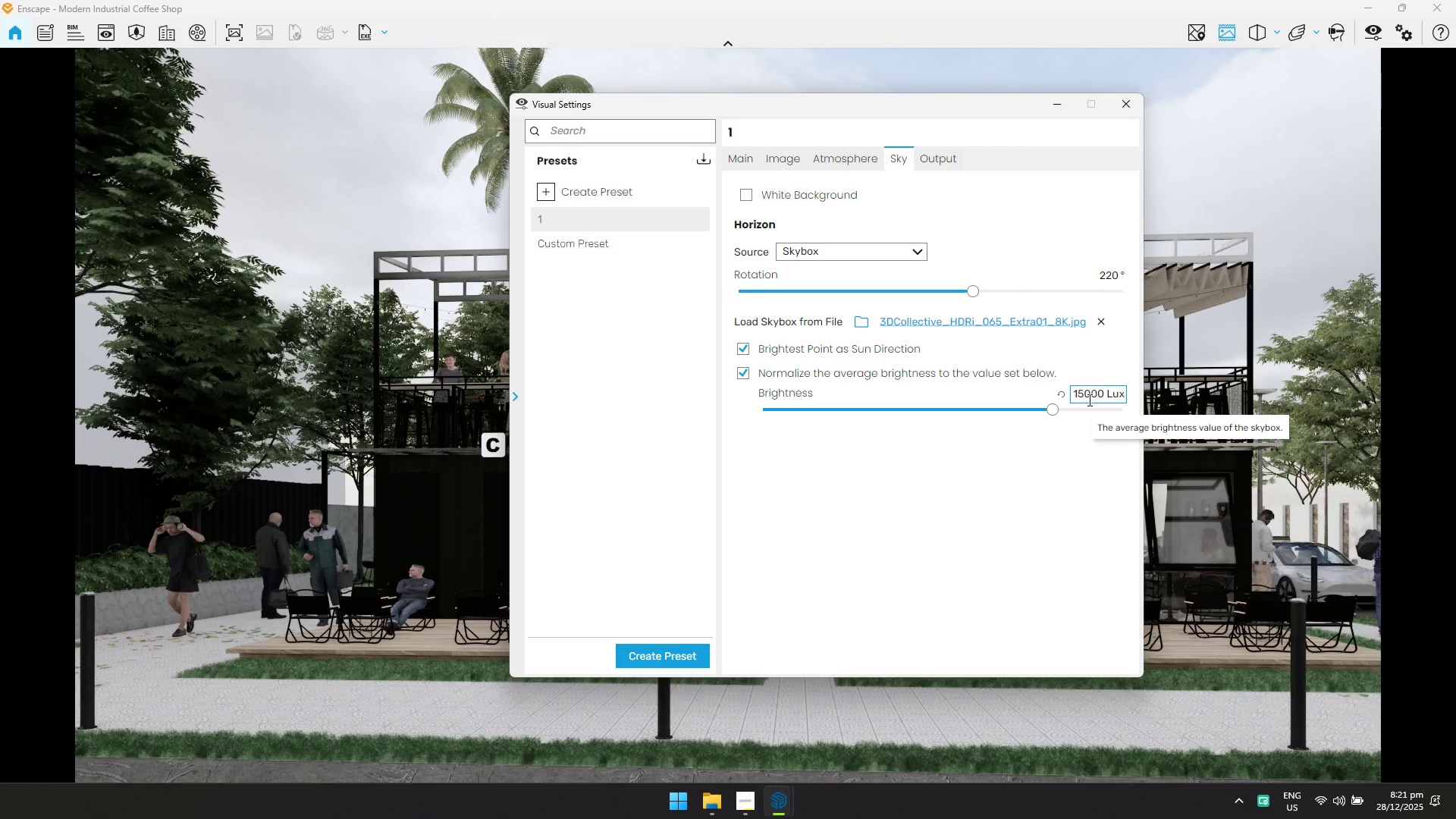 
key(Control+A)
 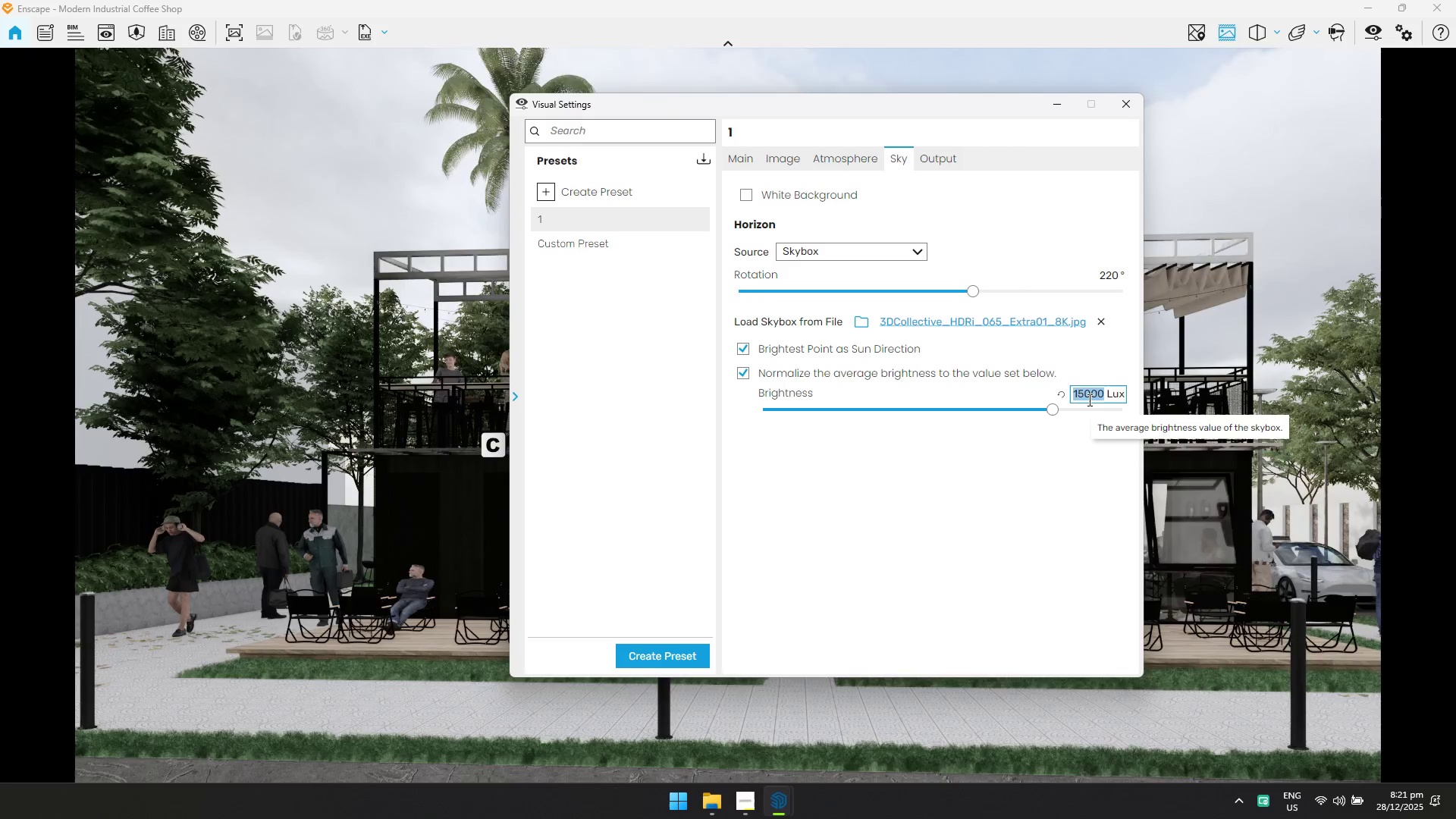 
type(20000)
 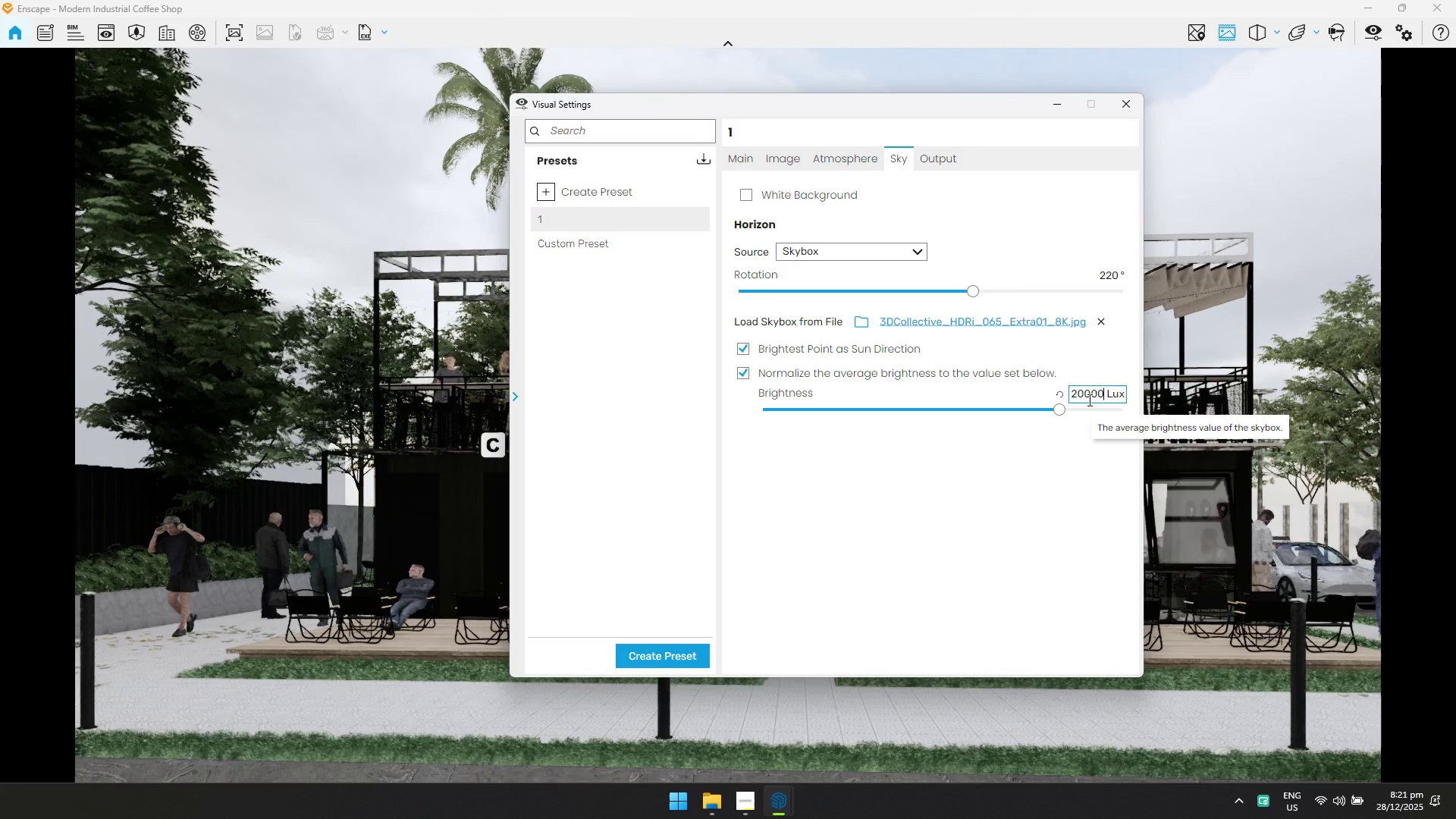 
key(Enter)
 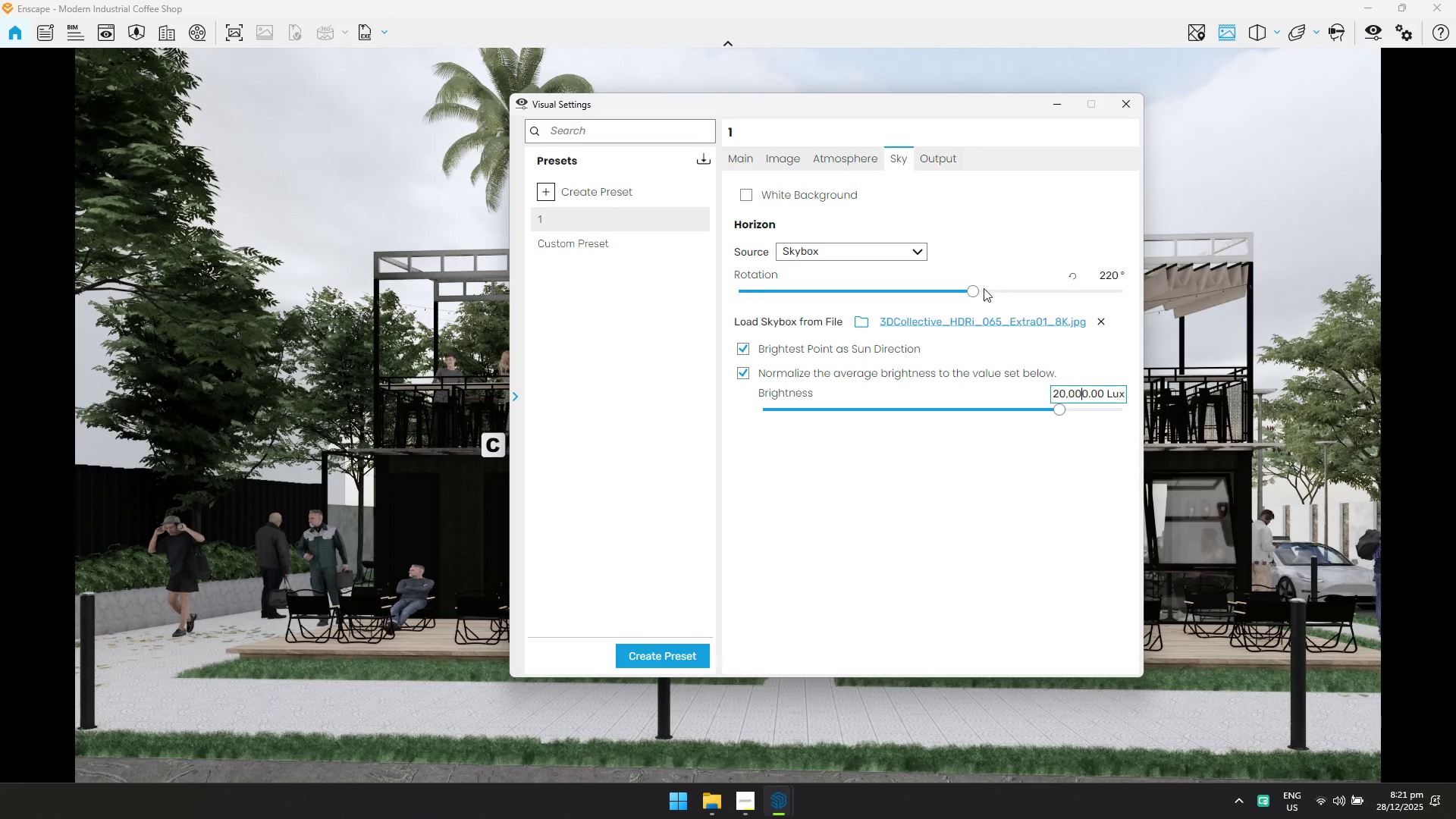 
left_click_drag(start_coordinate=[971, 288], to_coordinate=[834, 286])
 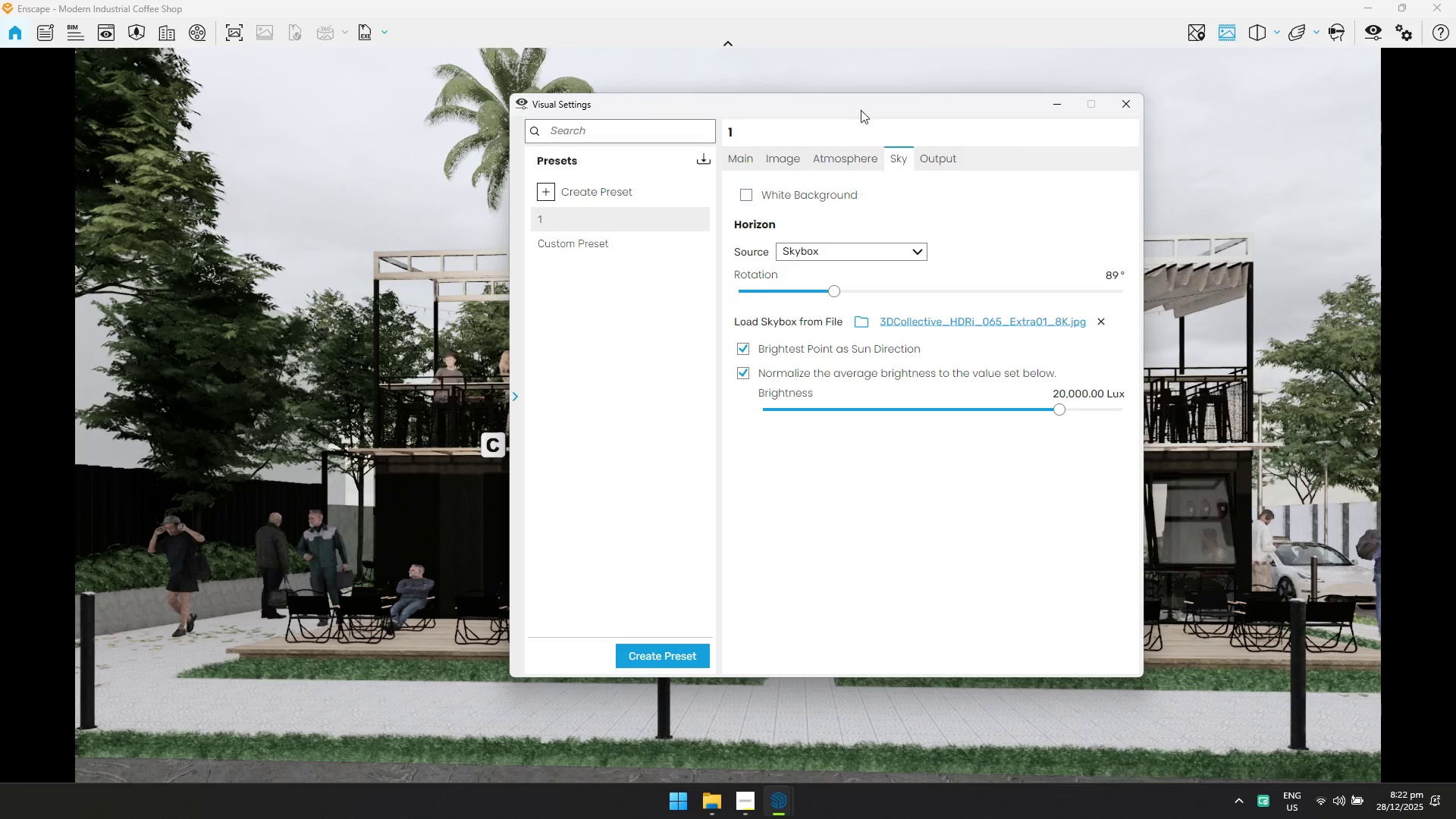 
left_click_drag(start_coordinate=[861, 106], to_coordinate=[810, 501])
 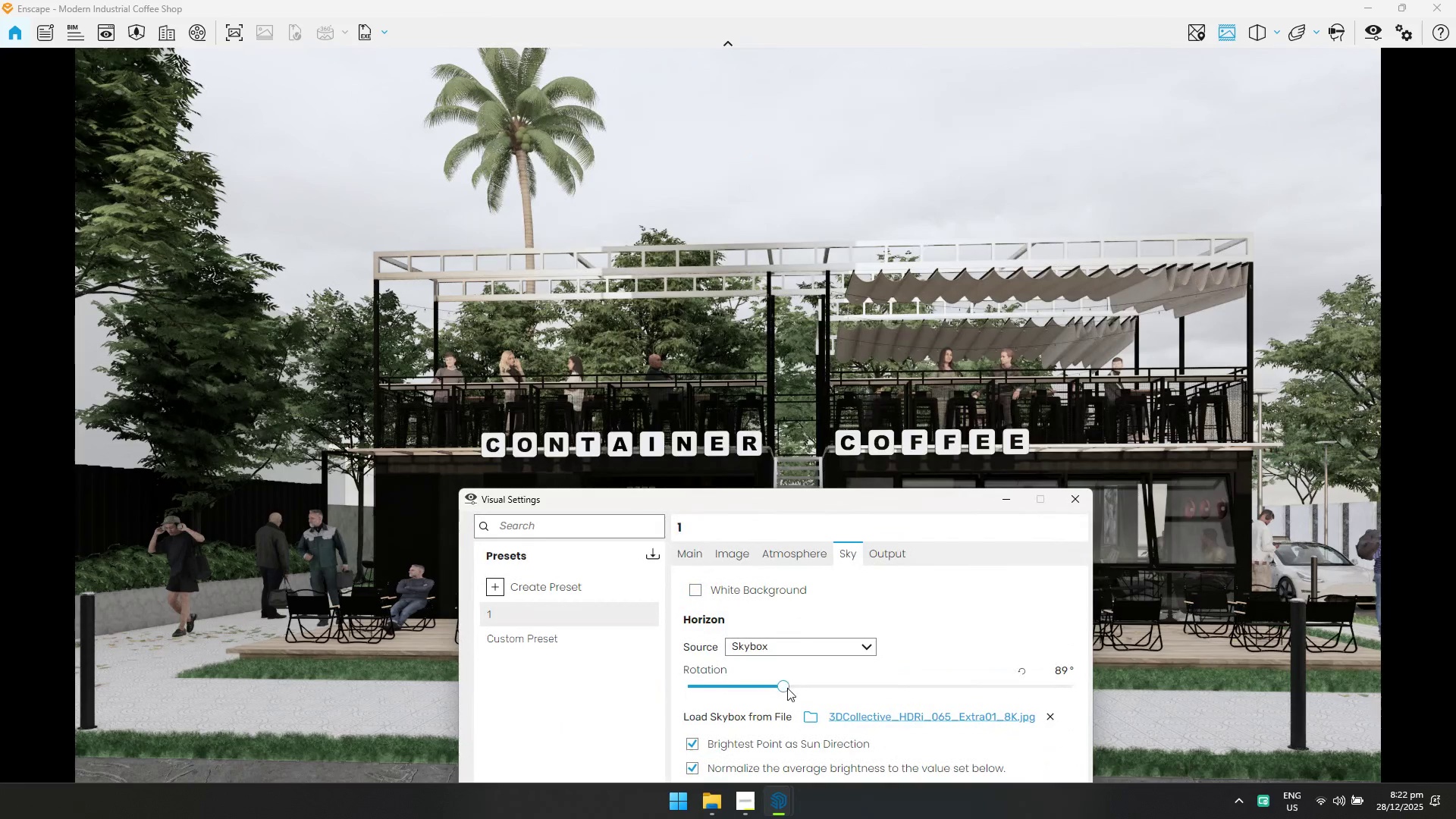 
left_click_drag(start_coordinate=[783, 688], to_coordinate=[738, 682])
 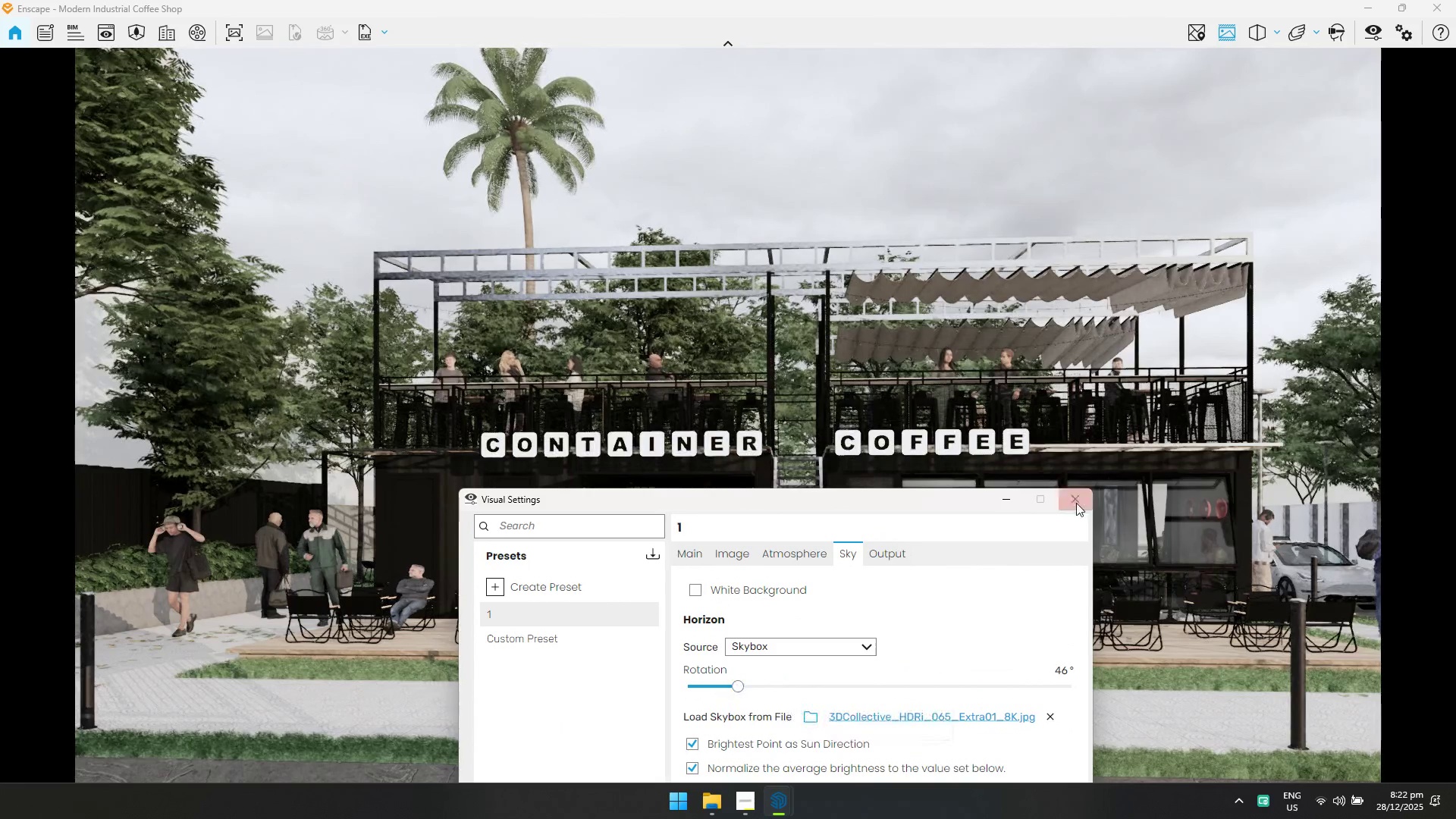 
left_click([1076, 494])
 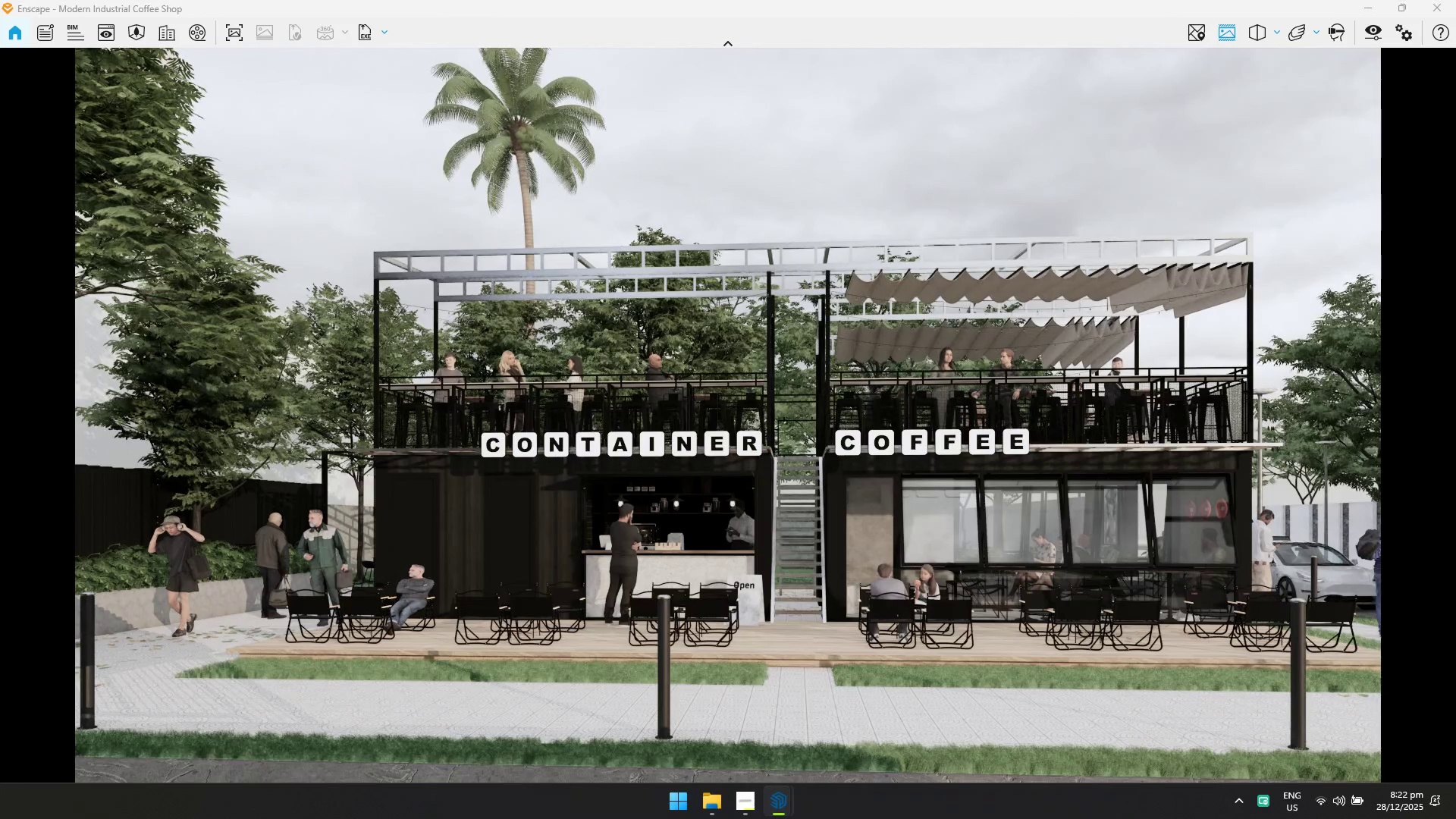 
hold_key(key=S, duration=0.47)
 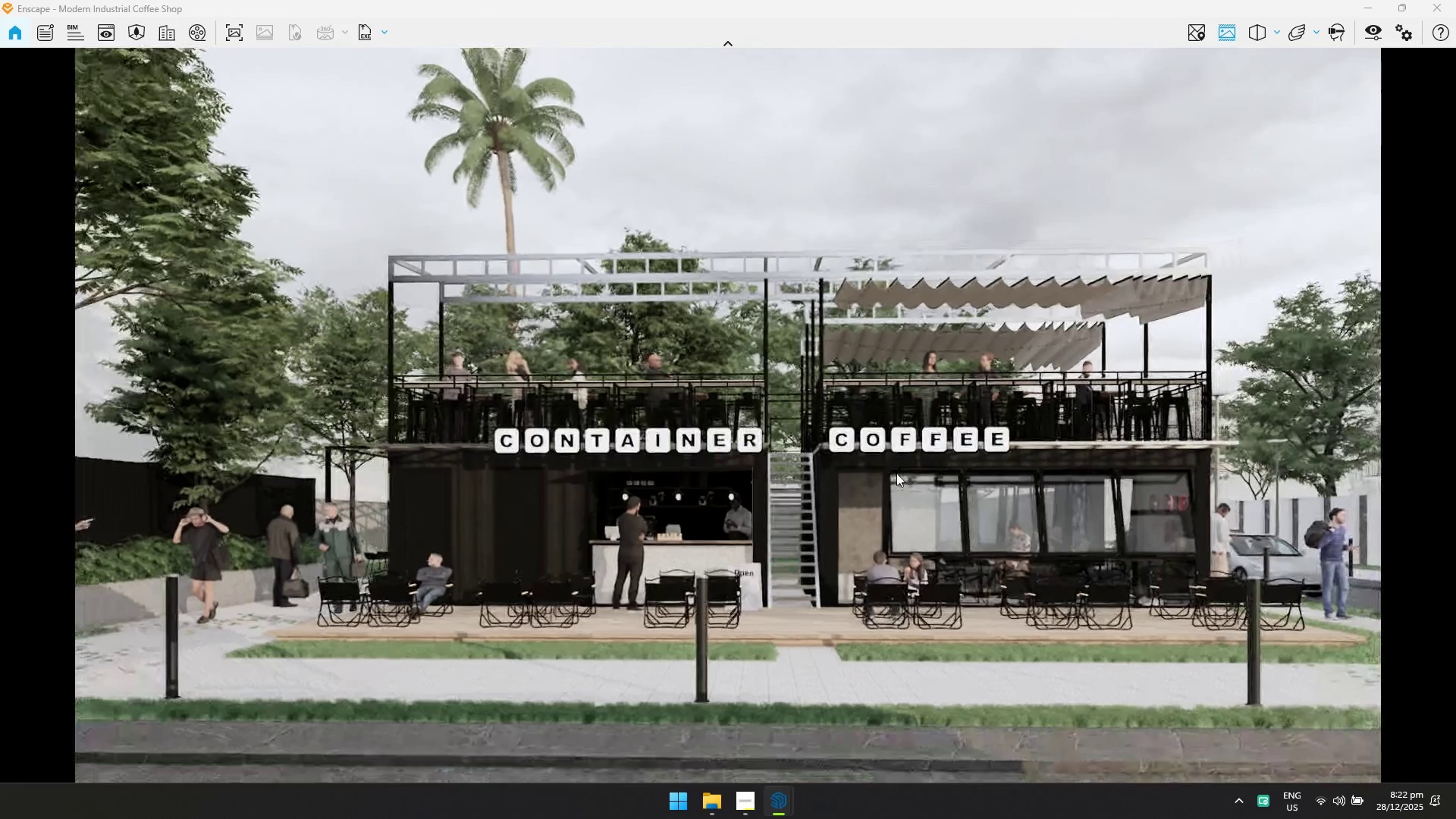 
hold_key(key=A, duration=0.47)
 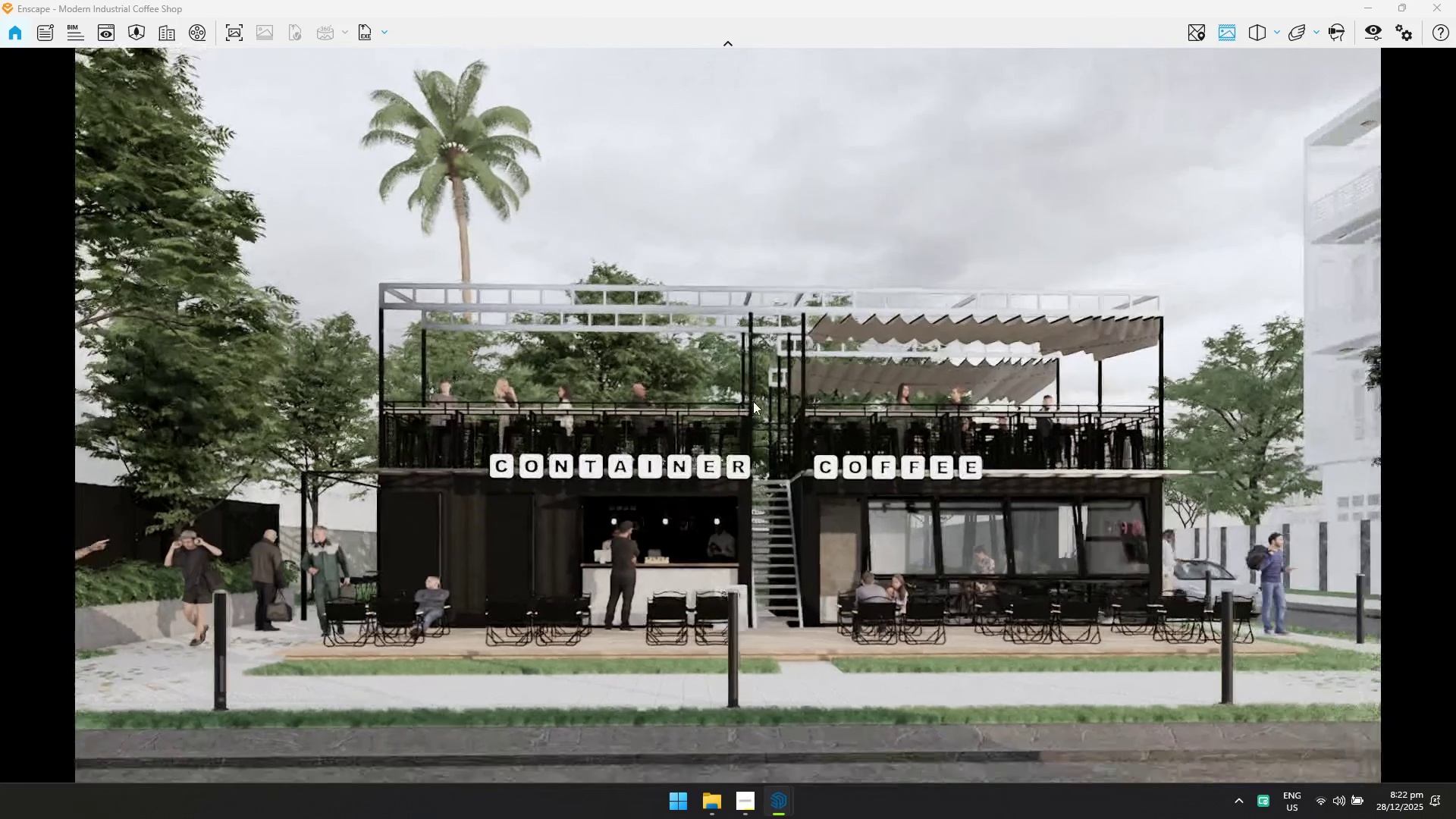 
left_click_drag(start_coordinate=[893, 471], to_coordinate=[739, 400])
 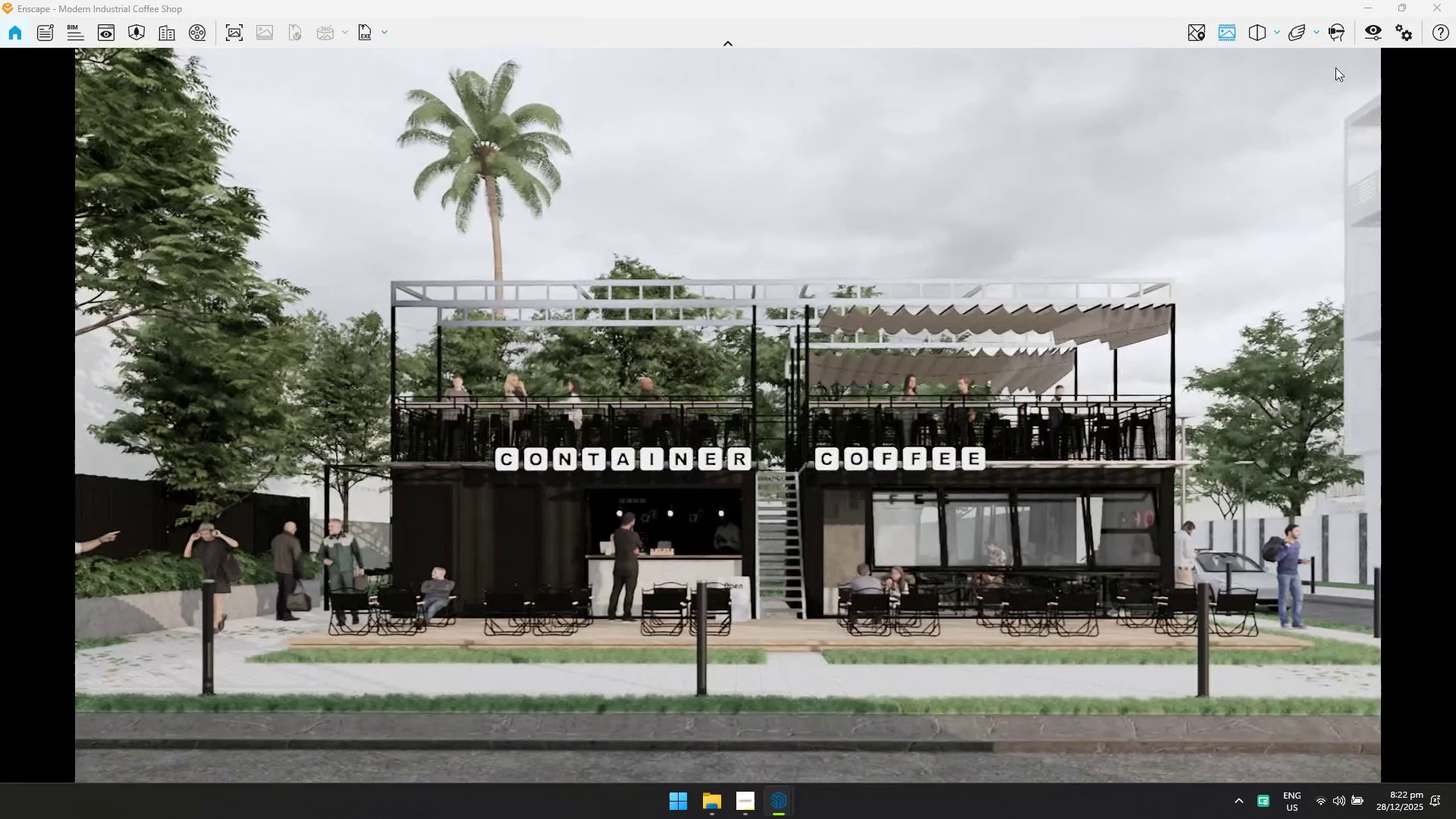 
hold_key(key=S, duration=0.33)
 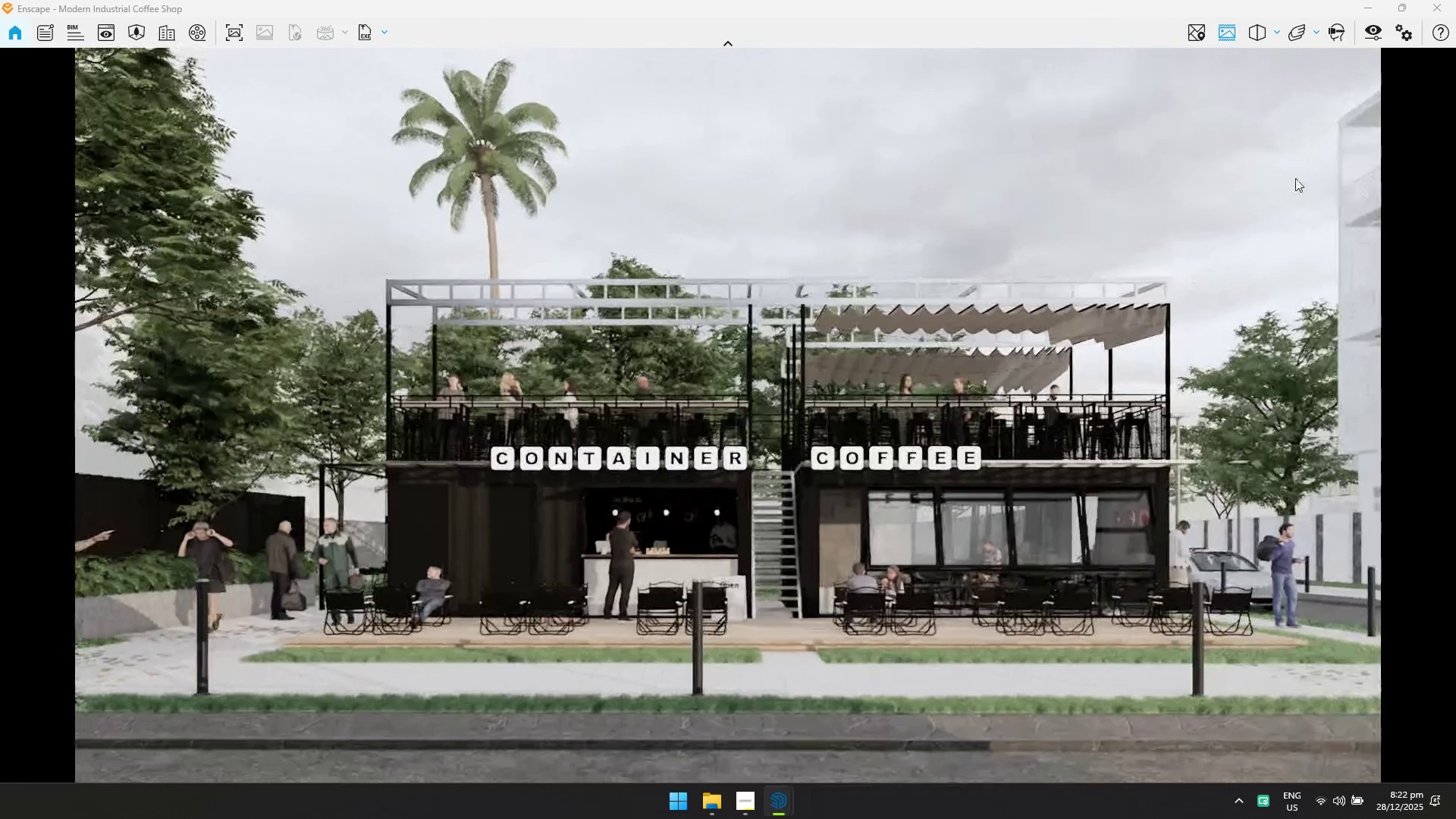 
hold_key(key=D, duration=0.42)
 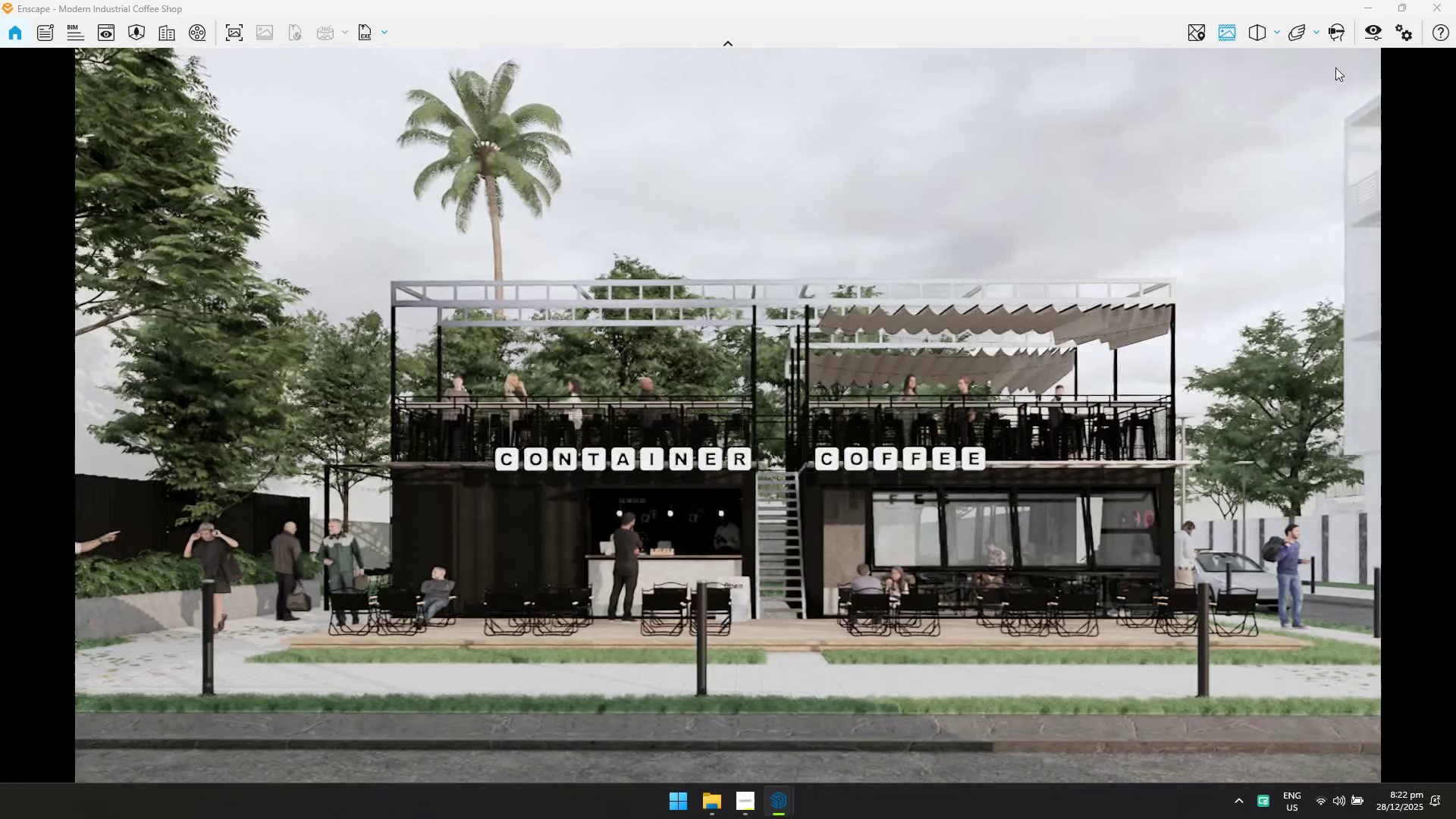 
left_click([1374, 39])
 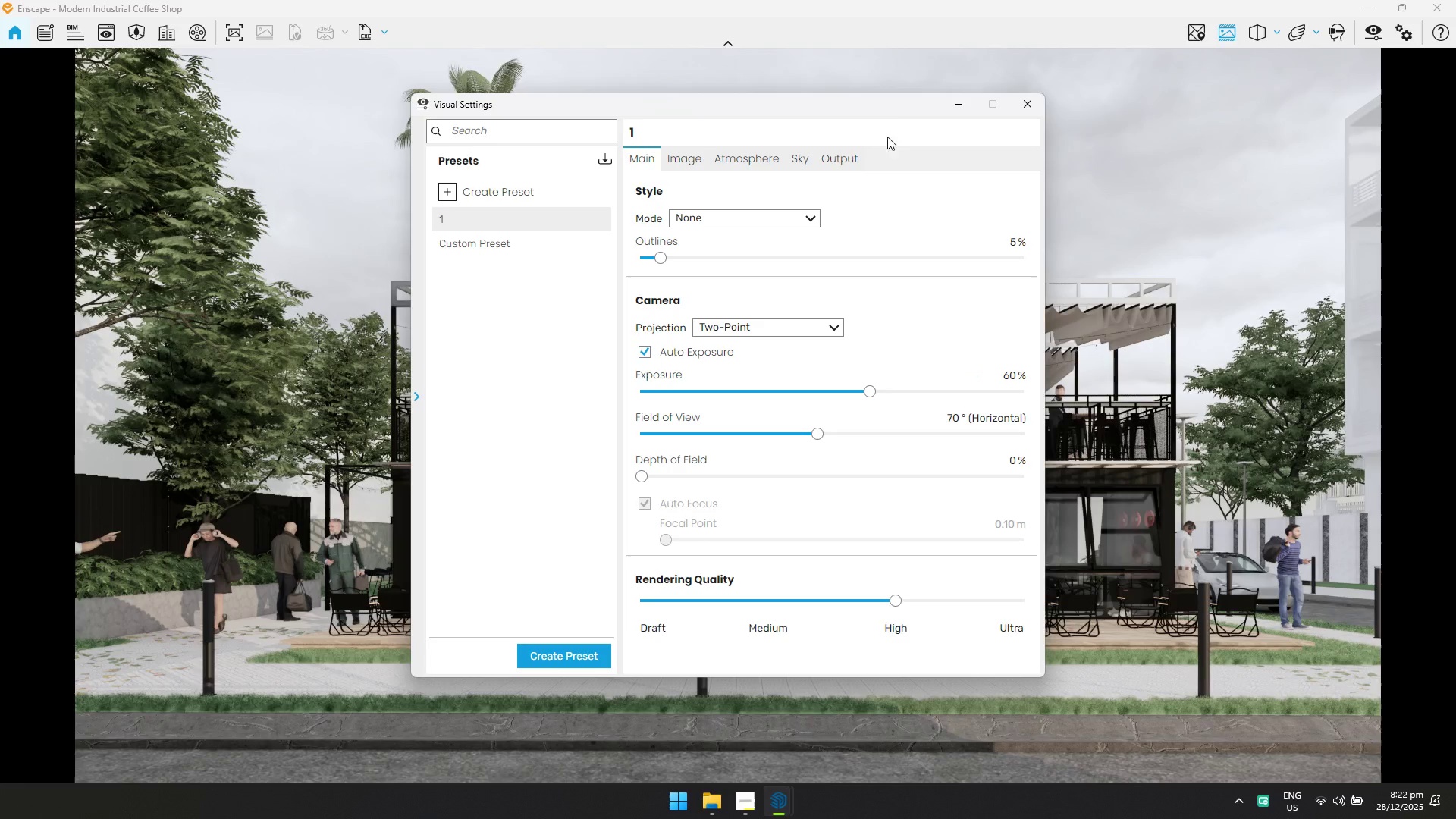 
left_click_drag(start_coordinate=[886, 106], to_coordinate=[905, 411])
 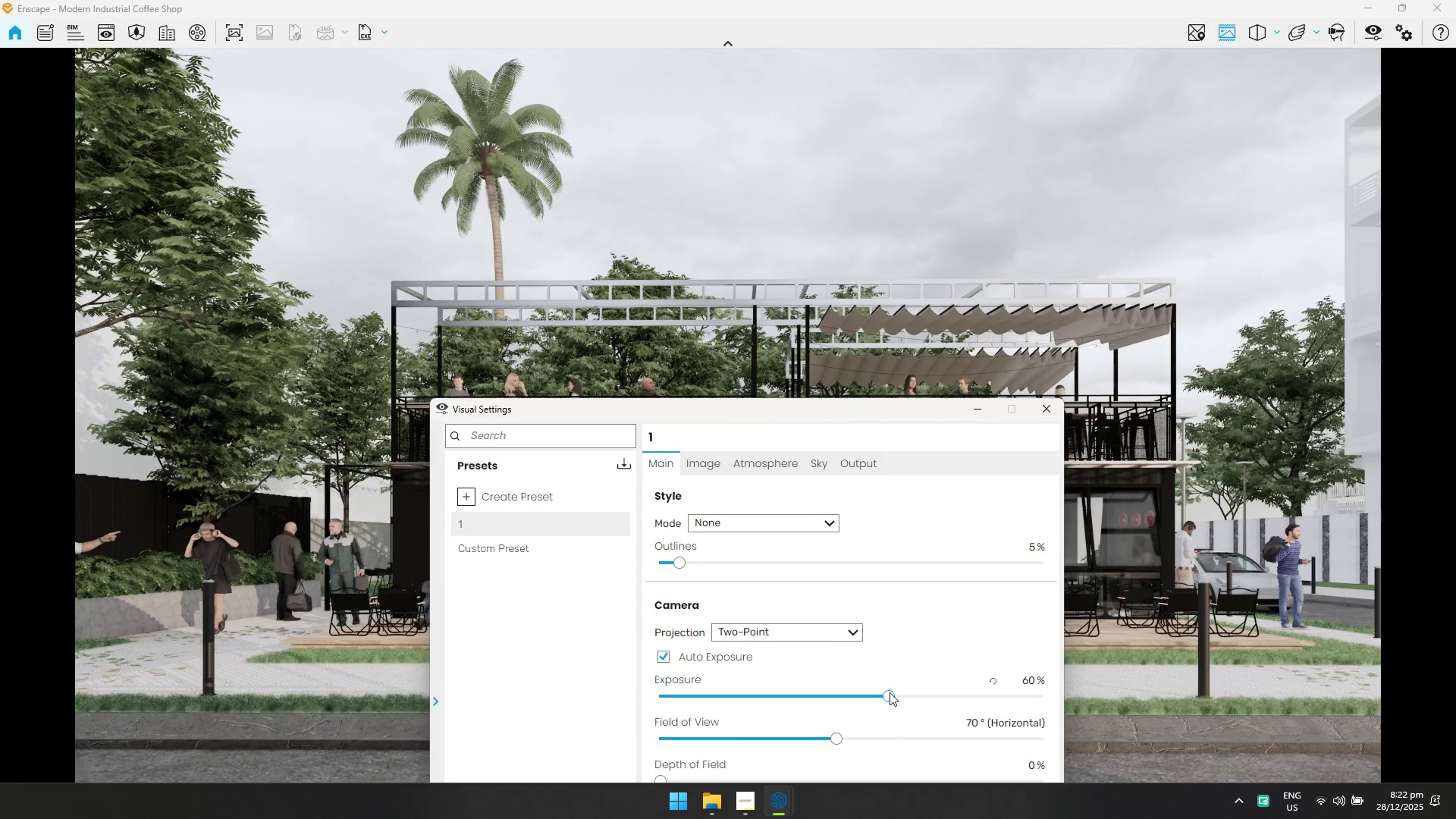 
left_click_drag(start_coordinate=[890, 693], to_coordinate=[904, 694])
 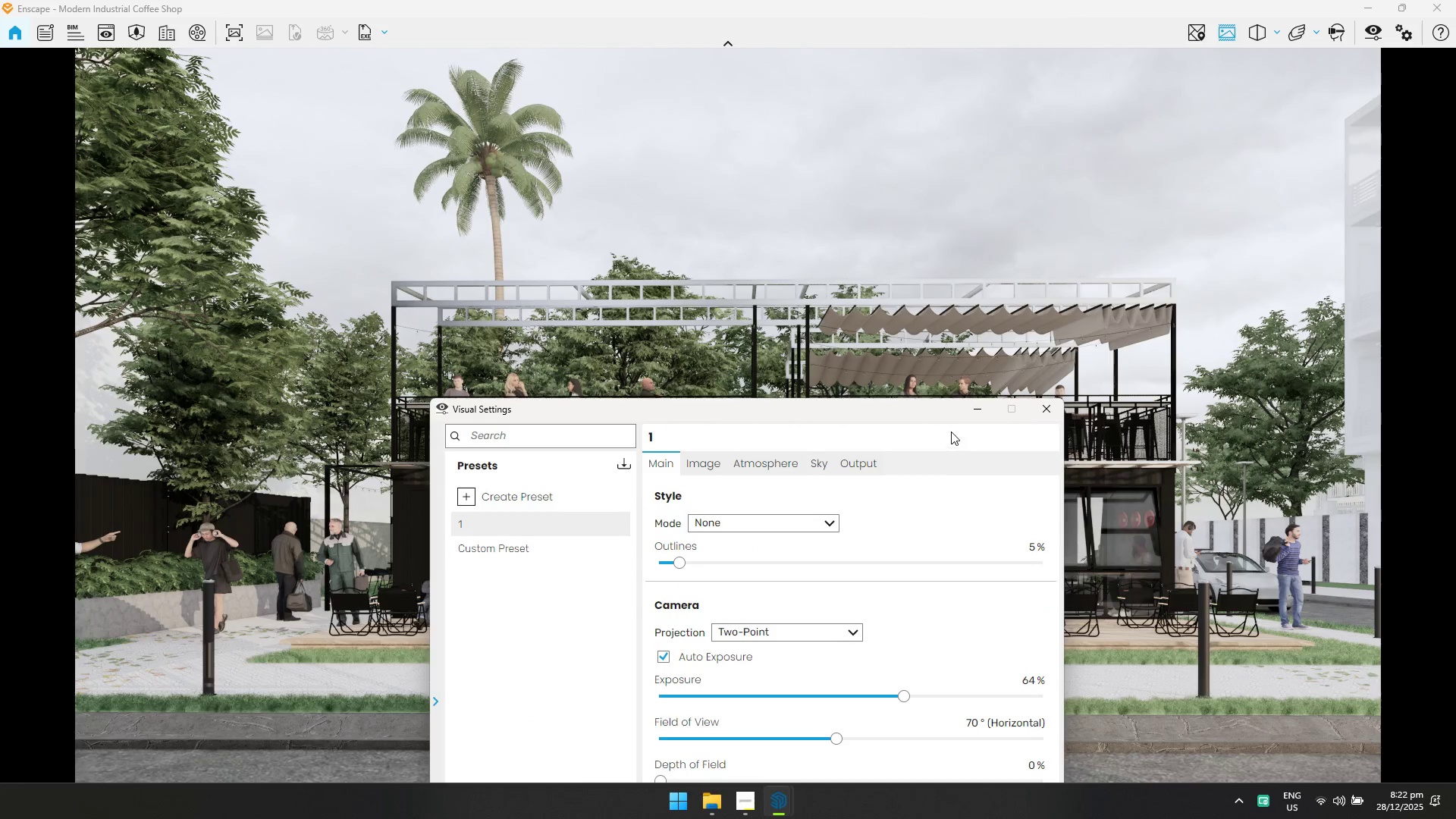 
left_click_drag(start_coordinate=[939, 415], to_coordinate=[1093, 288])
 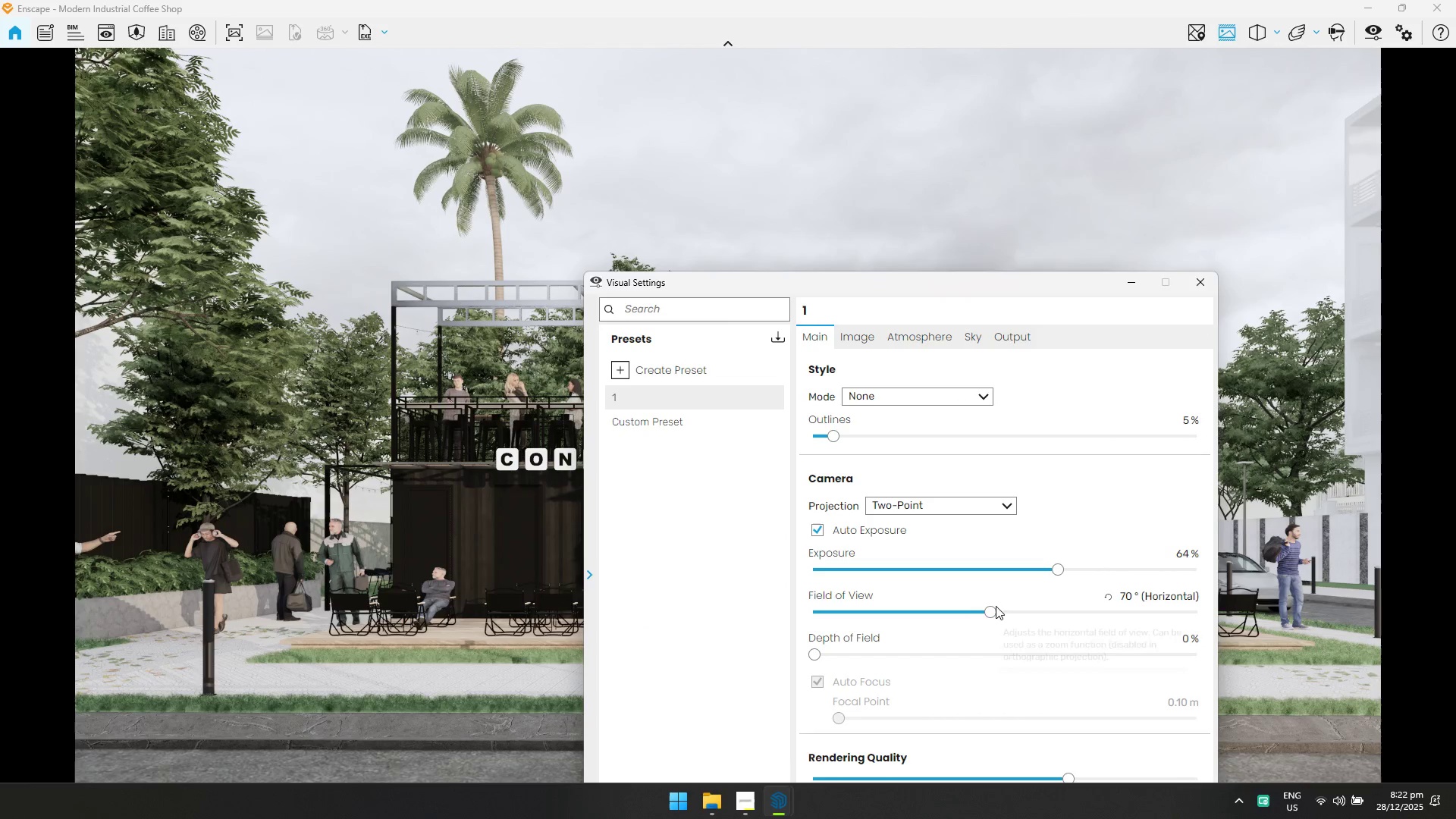 
left_click_drag(start_coordinate=[993, 609], to_coordinate=[960, 610])
 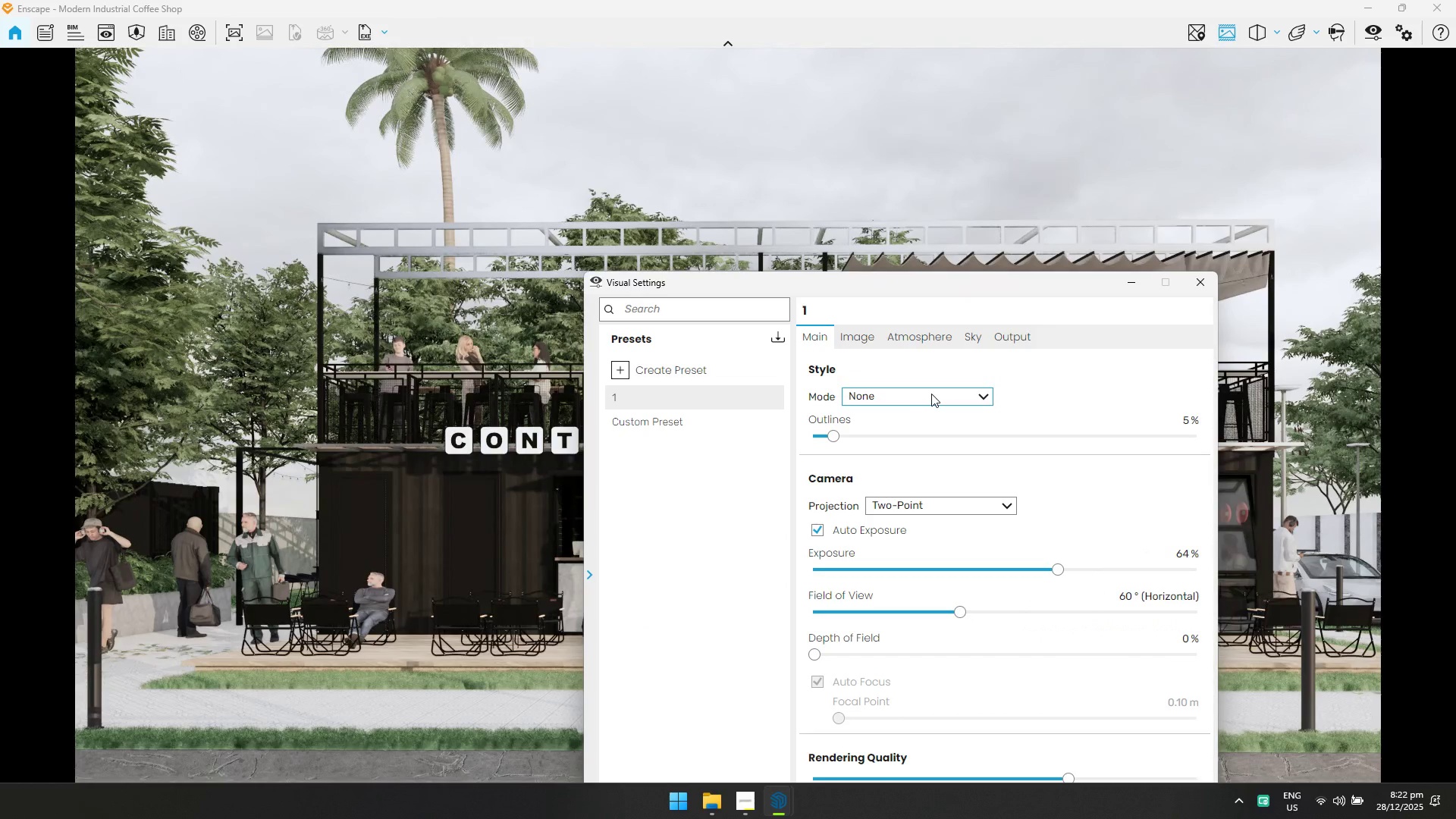 
left_click([873, 337])
 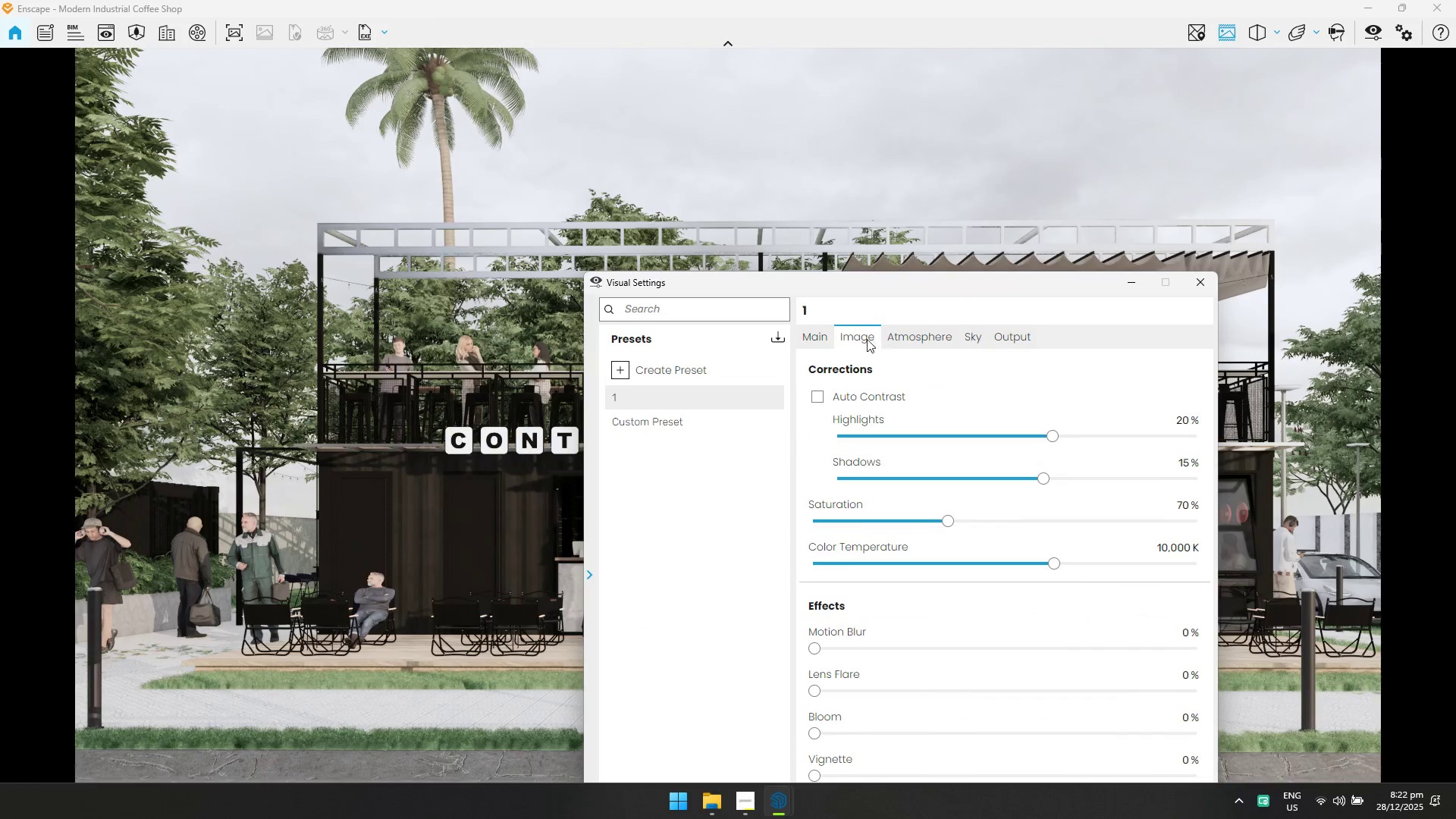 
left_click([824, 331])
 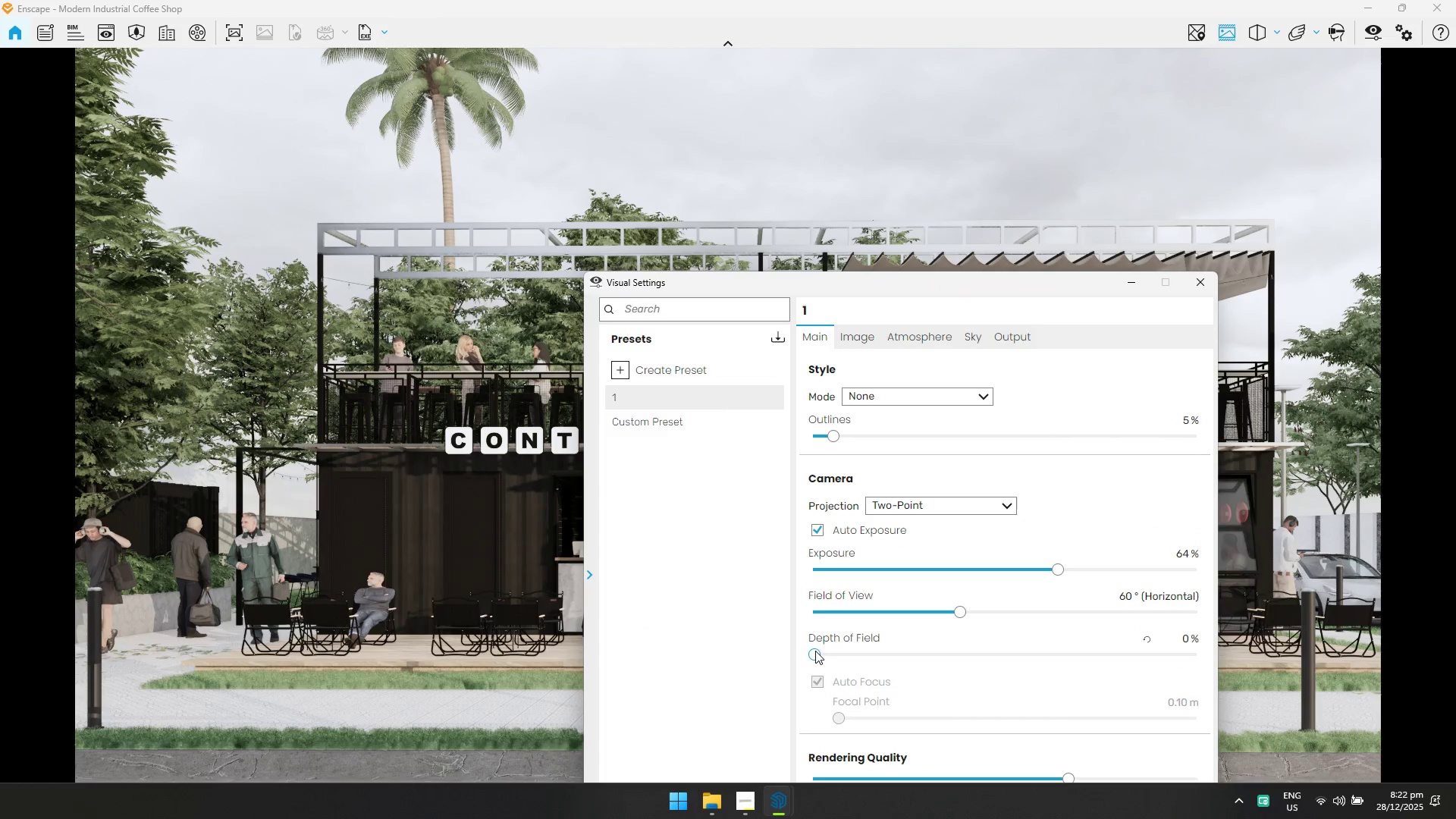 
left_click_drag(start_coordinate=[815, 650], to_coordinate=[836, 656])
 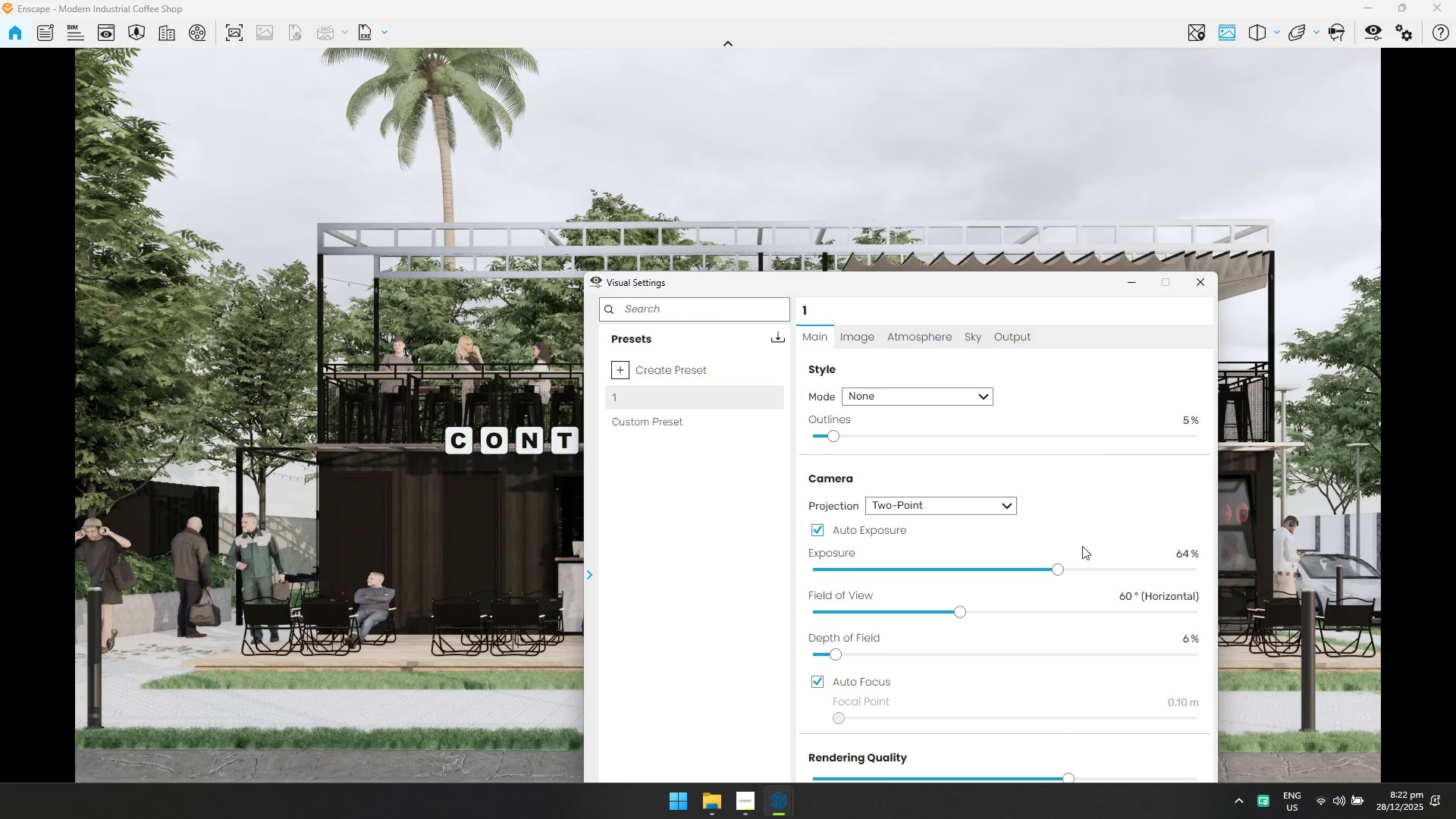 
left_click([868, 344])
 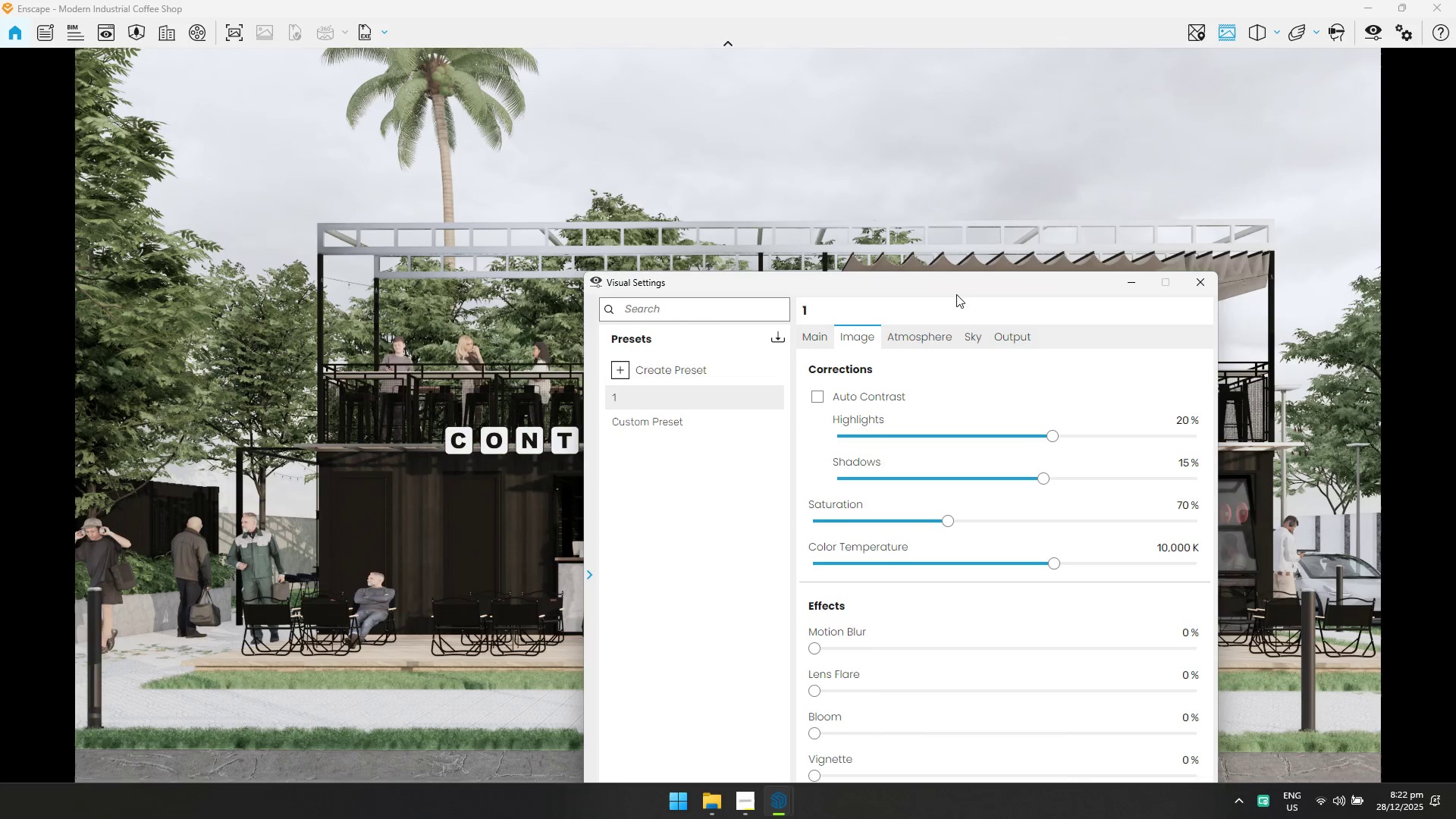 
left_click_drag(start_coordinate=[954, 283], to_coordinate=[964, 435])
 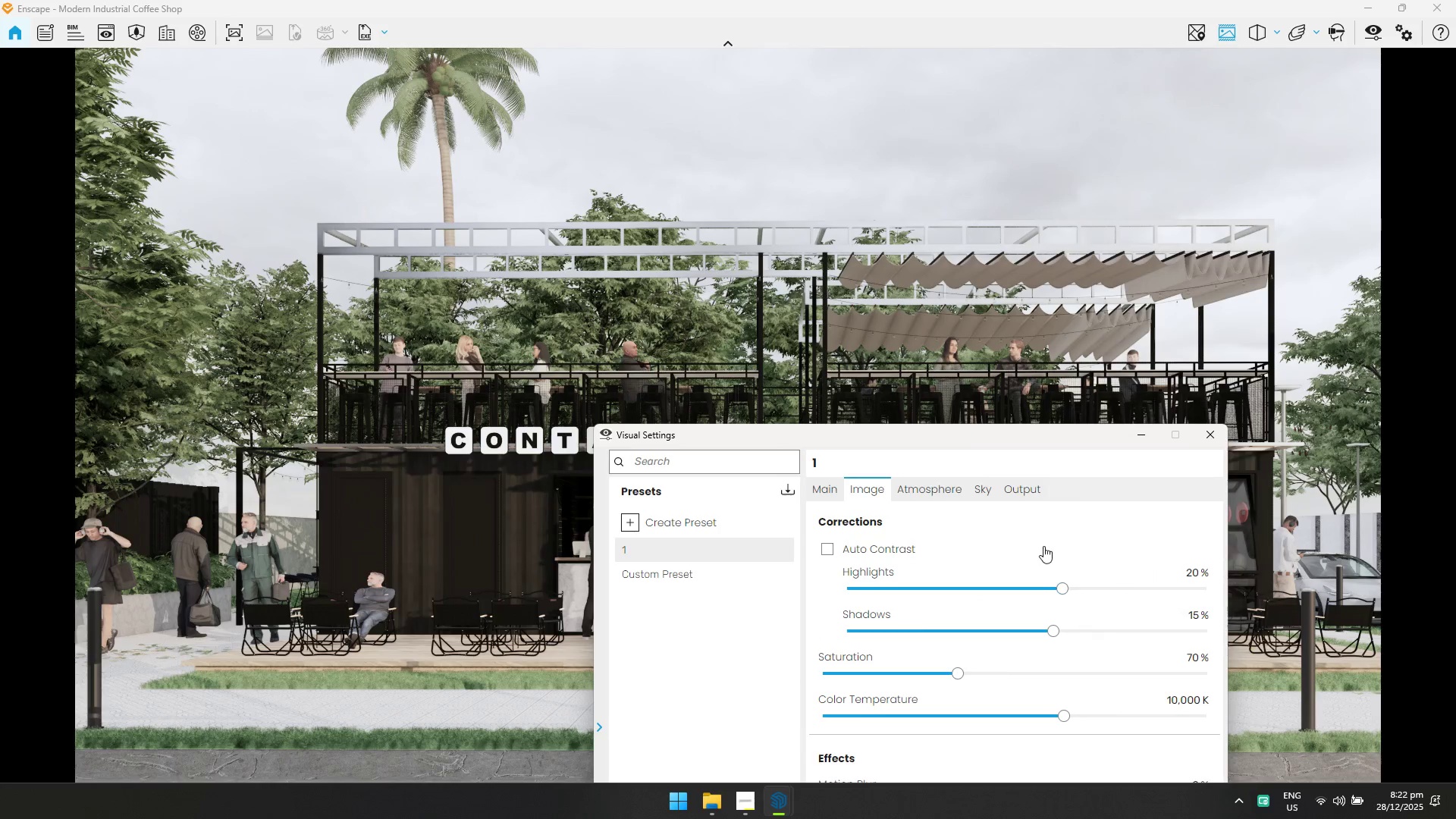 
left_click([927, 494])
 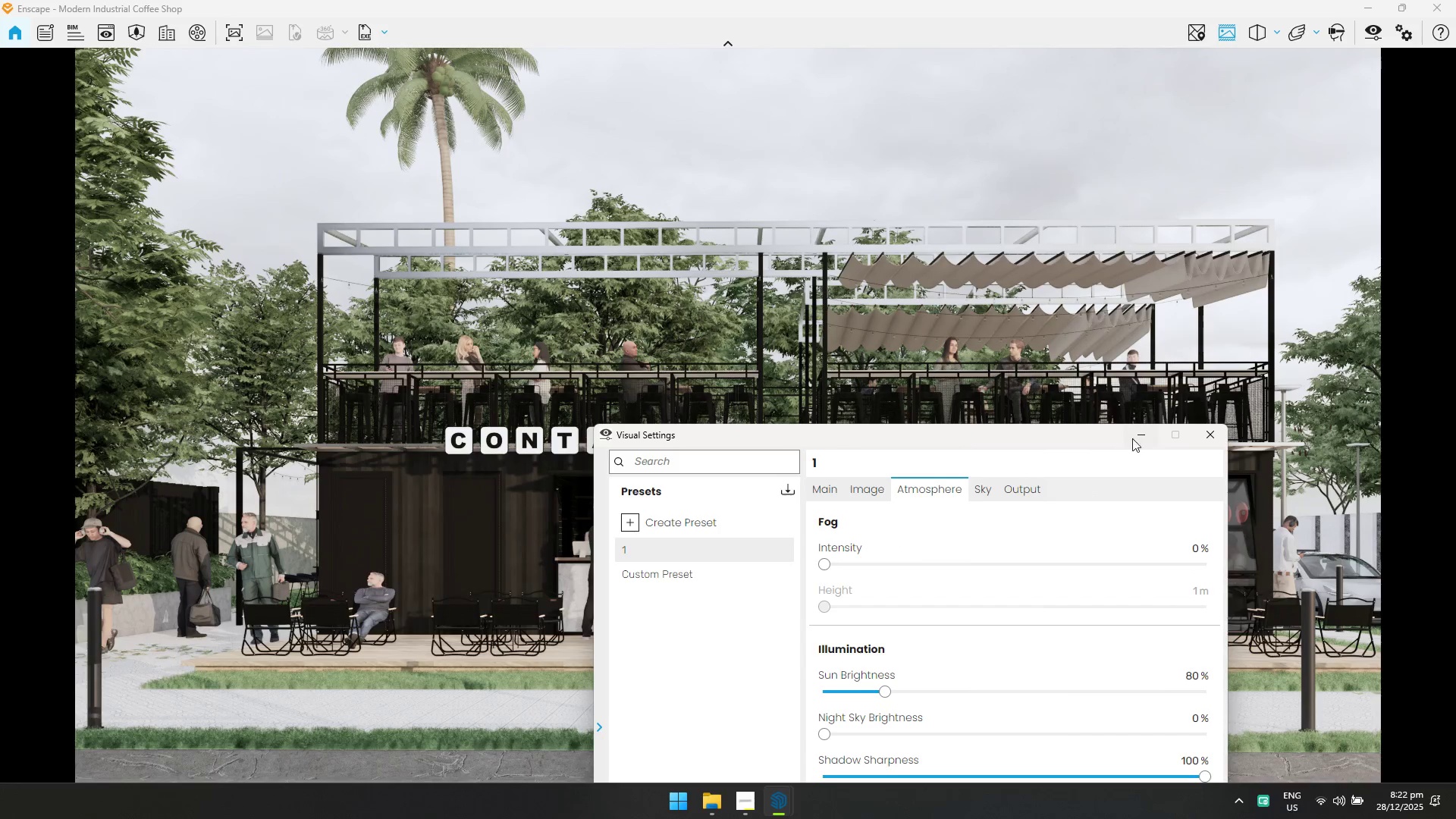 
left_click([1215, 435])
 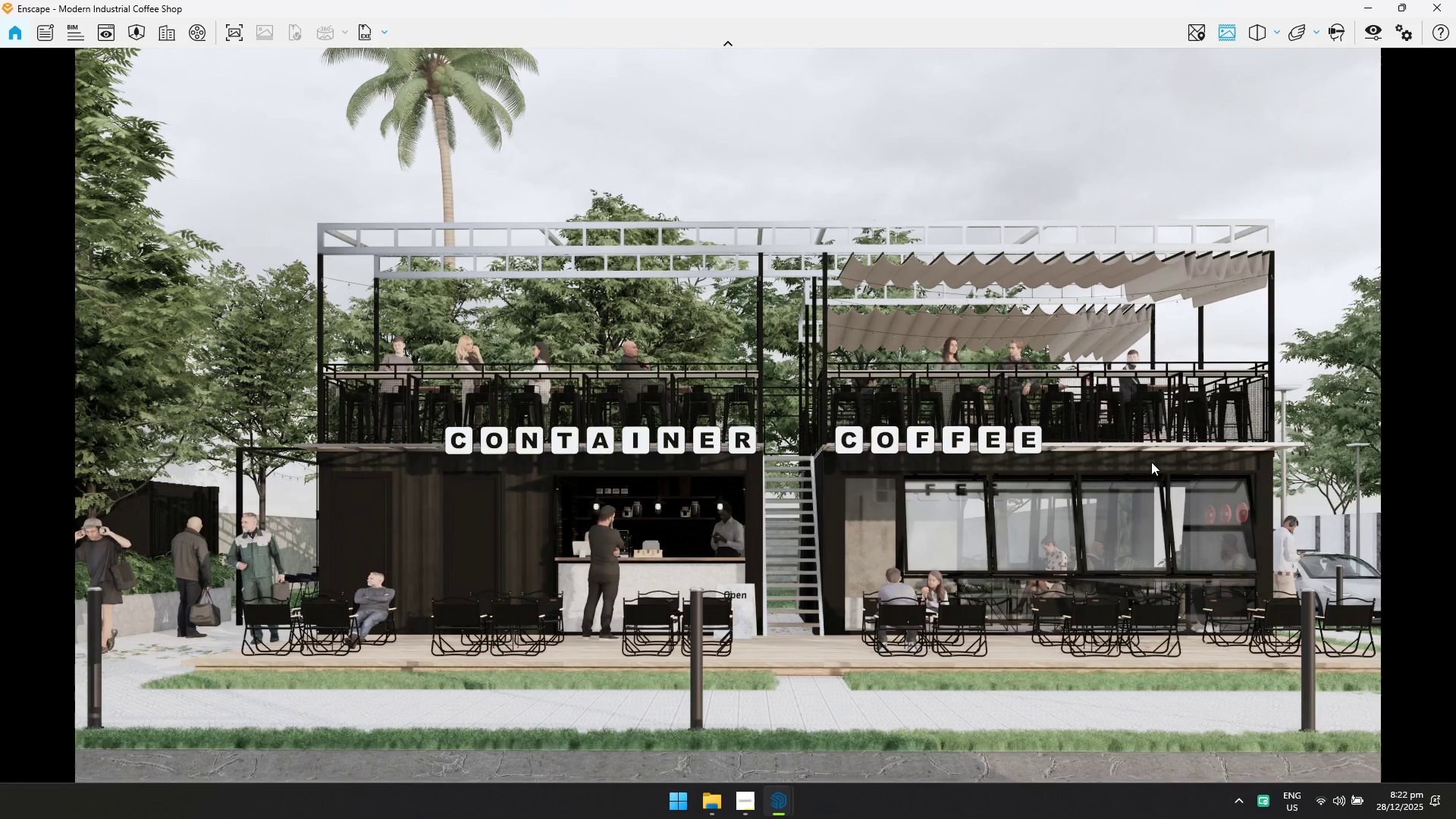 
left_click_drag(start_coordinate=[1016, 450], to_coordinate=[732, 373])
 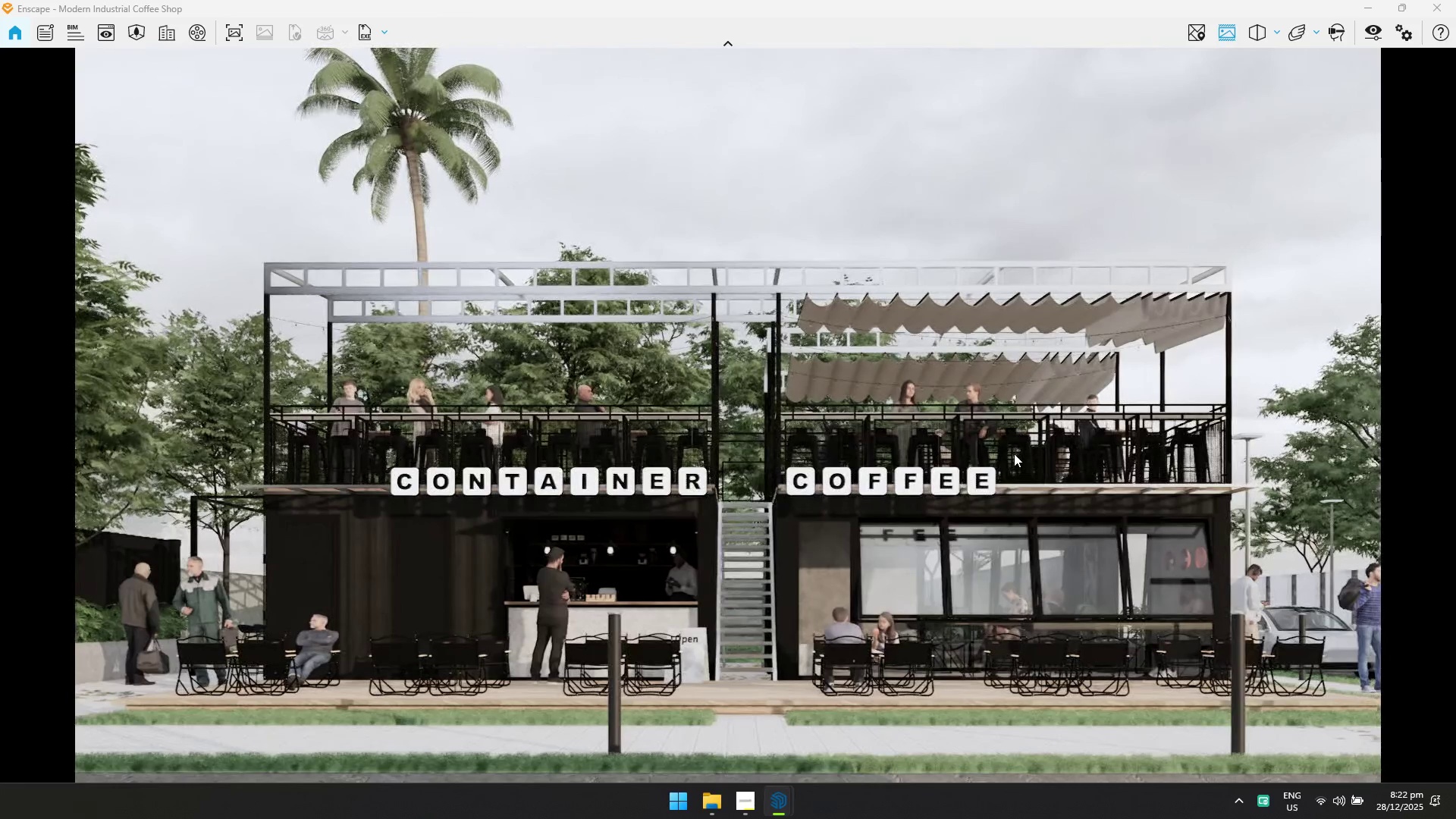 
hold_key(key=S, duration=0.47)
 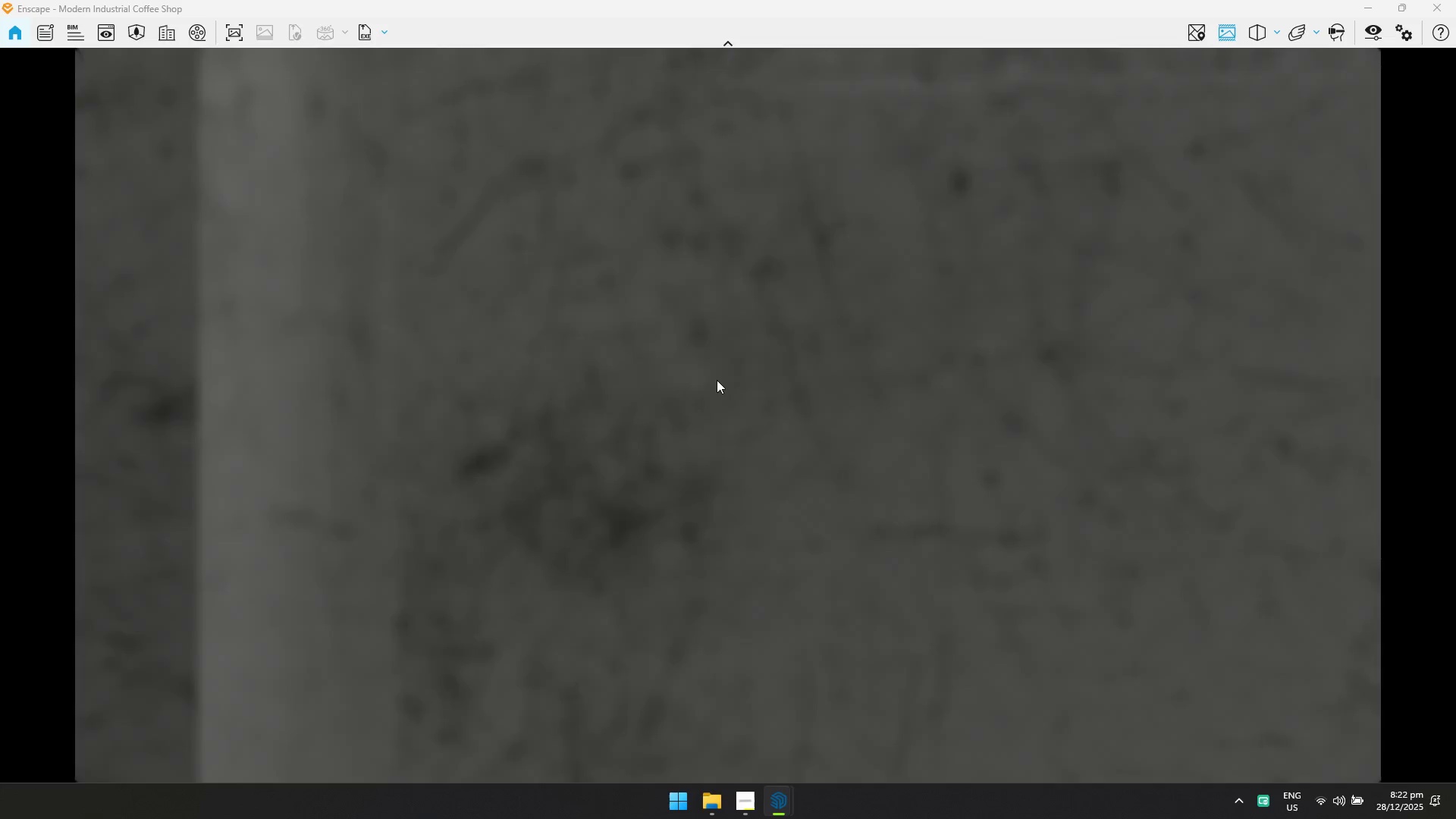 
type(wwswdwd)
 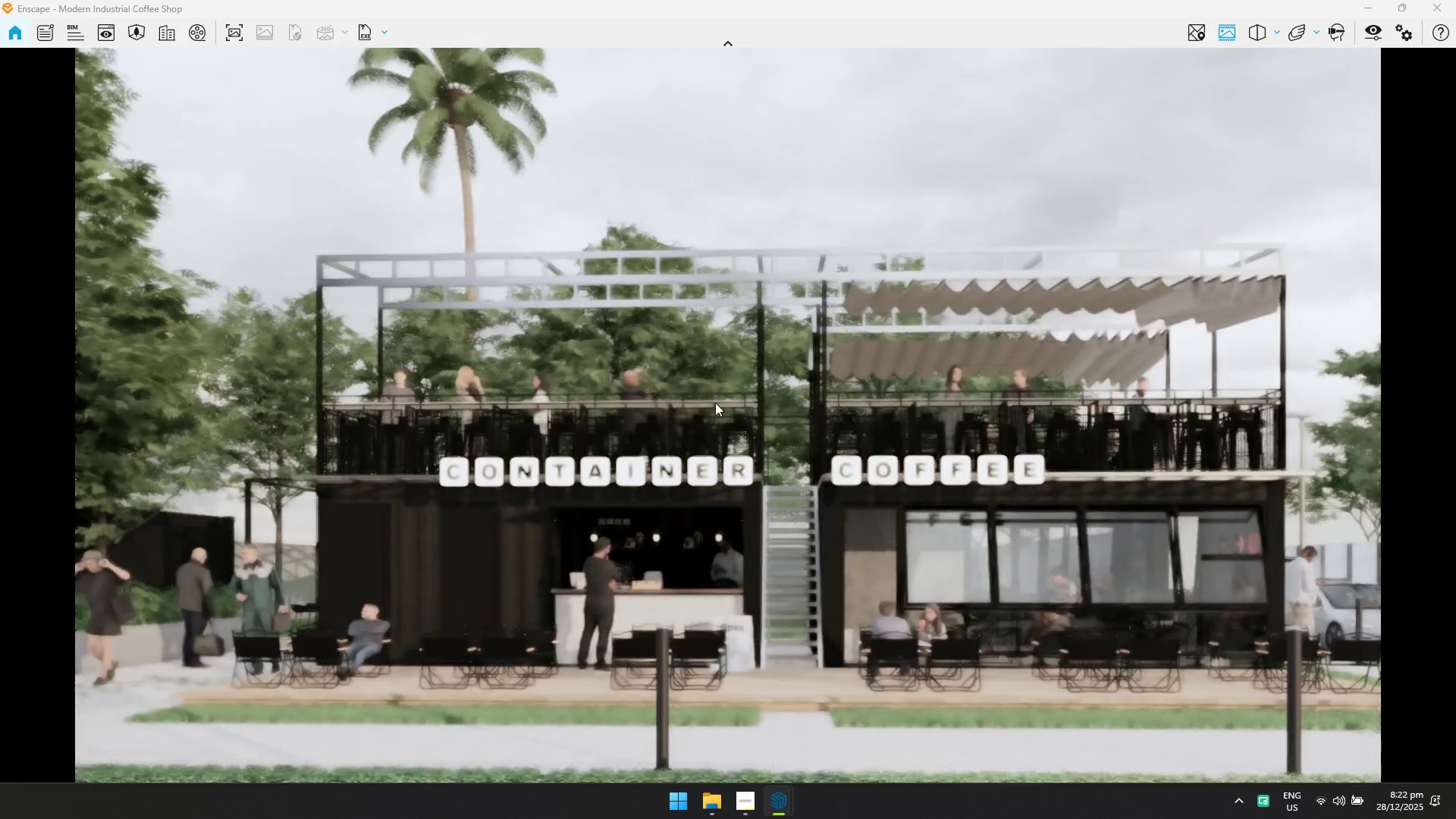 
type(dwsaqq)
 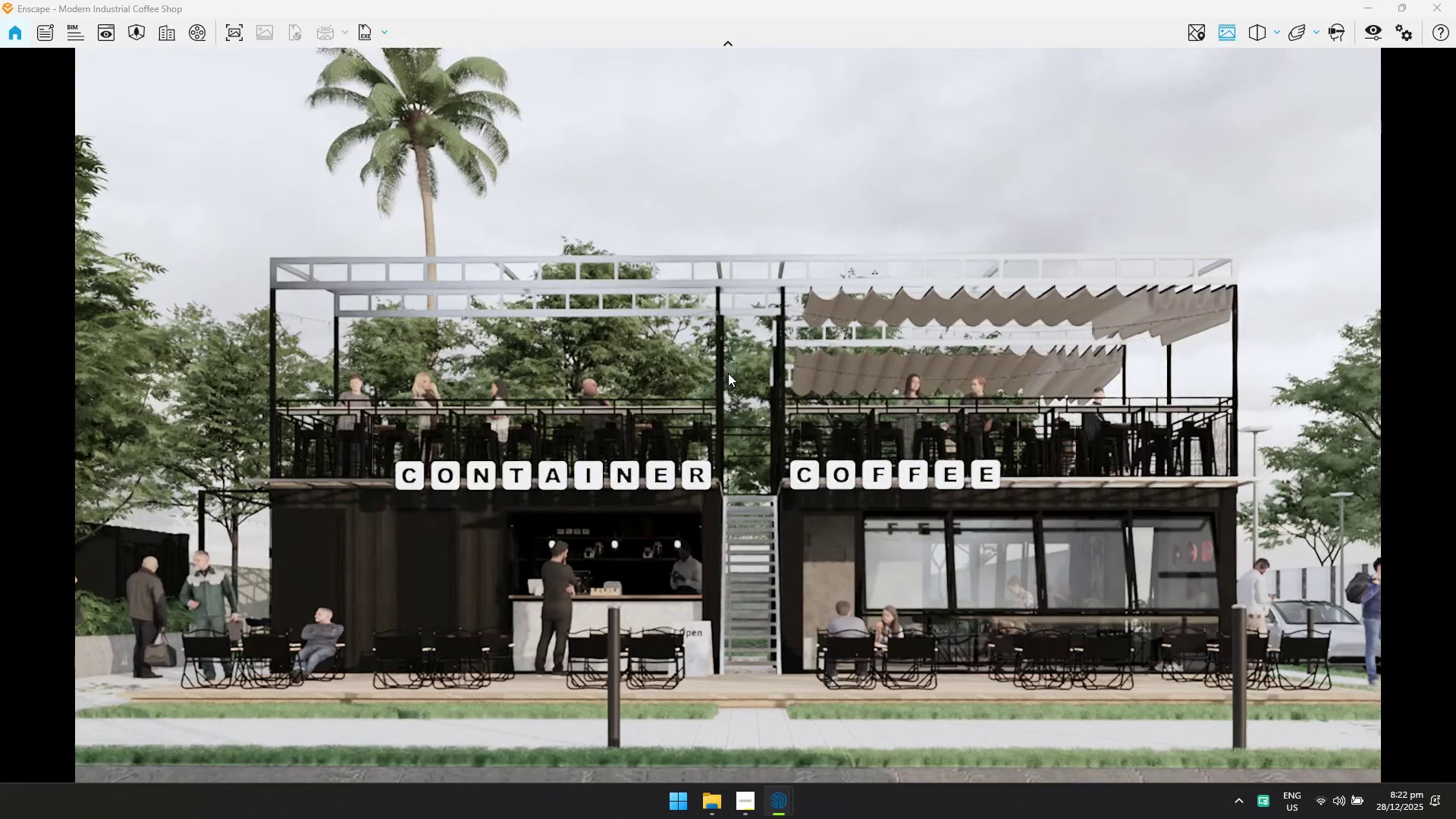 
type(ad)
 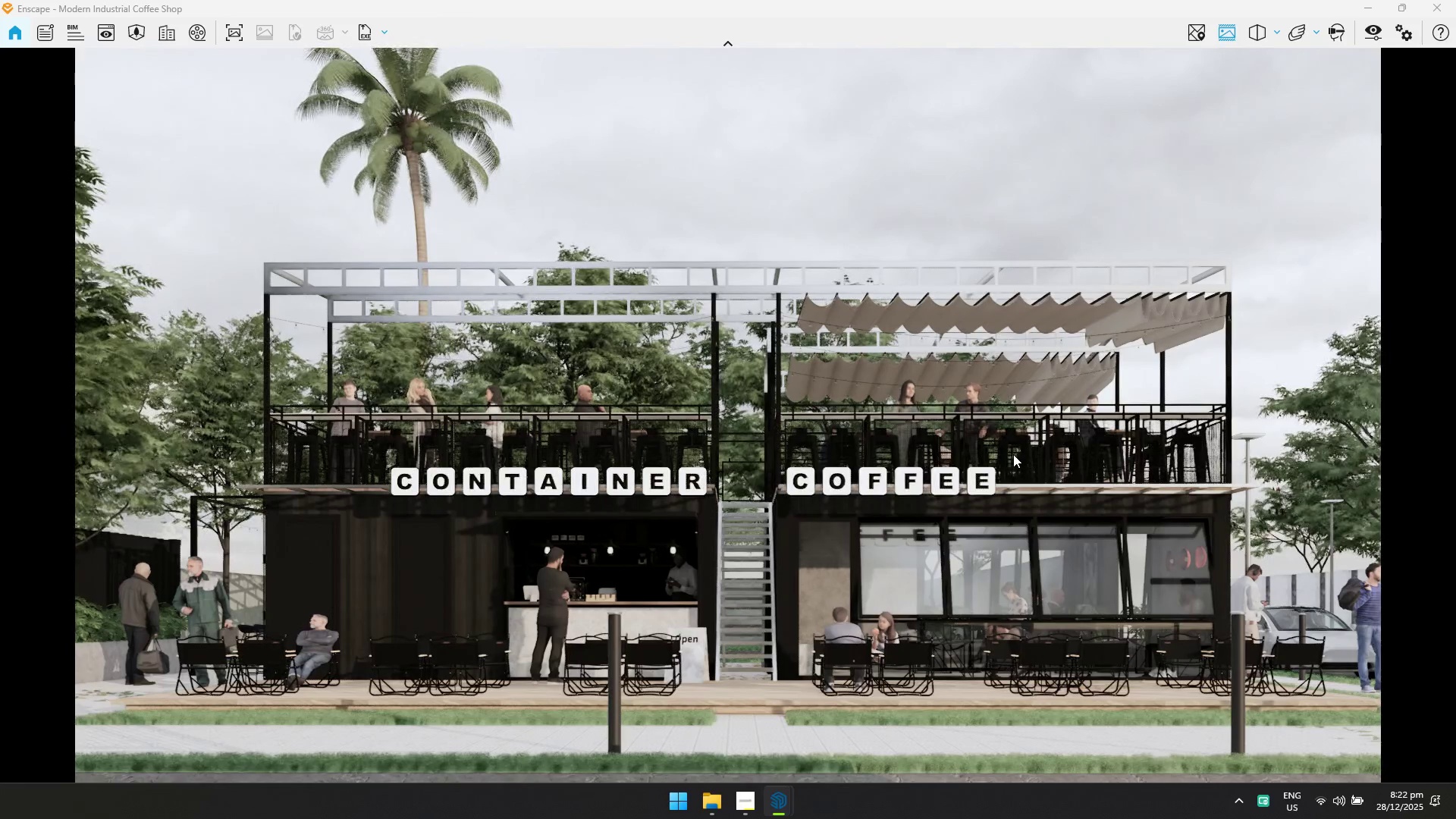 
left_click([1013, 454])
 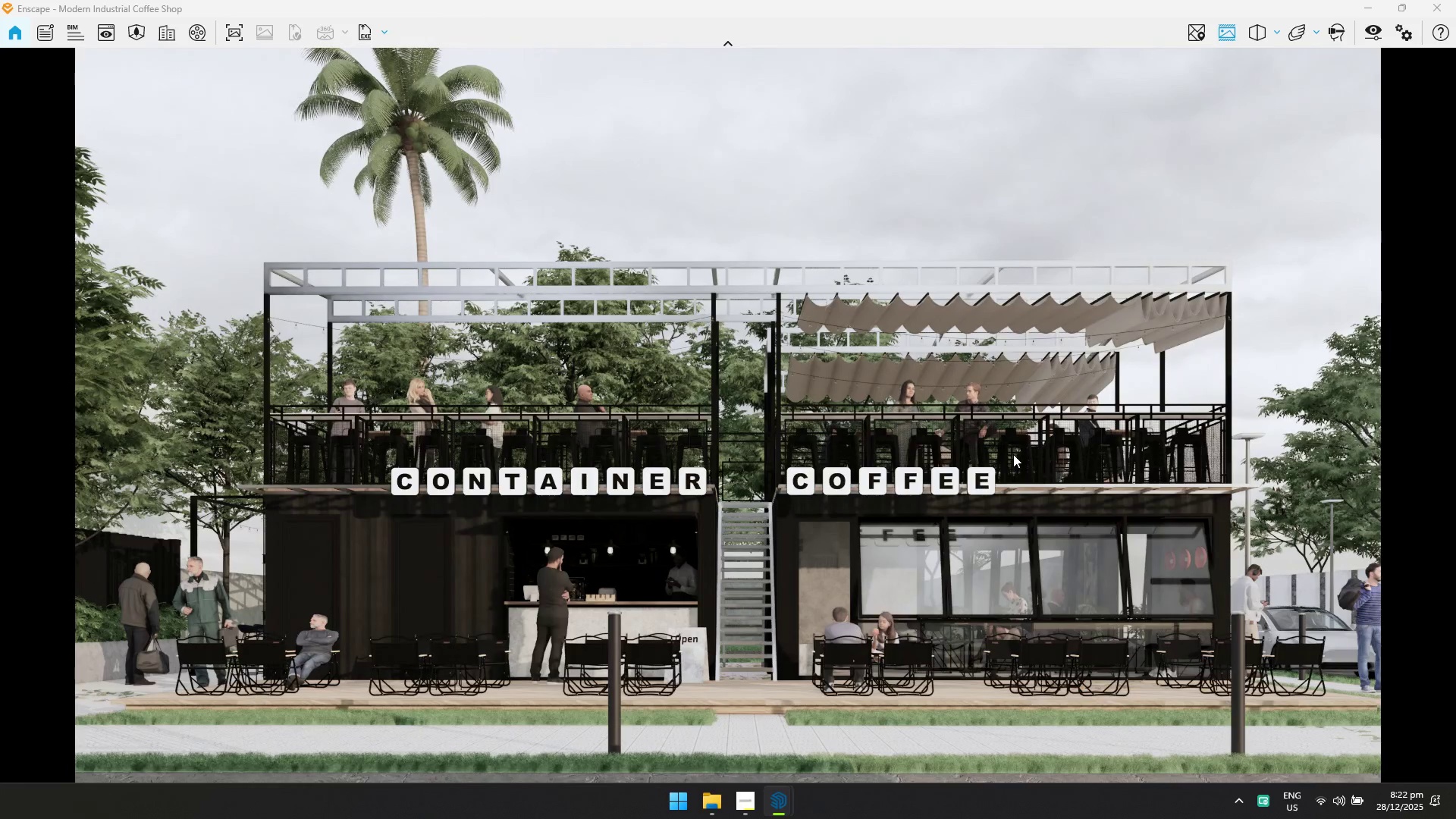 
type(dad)
 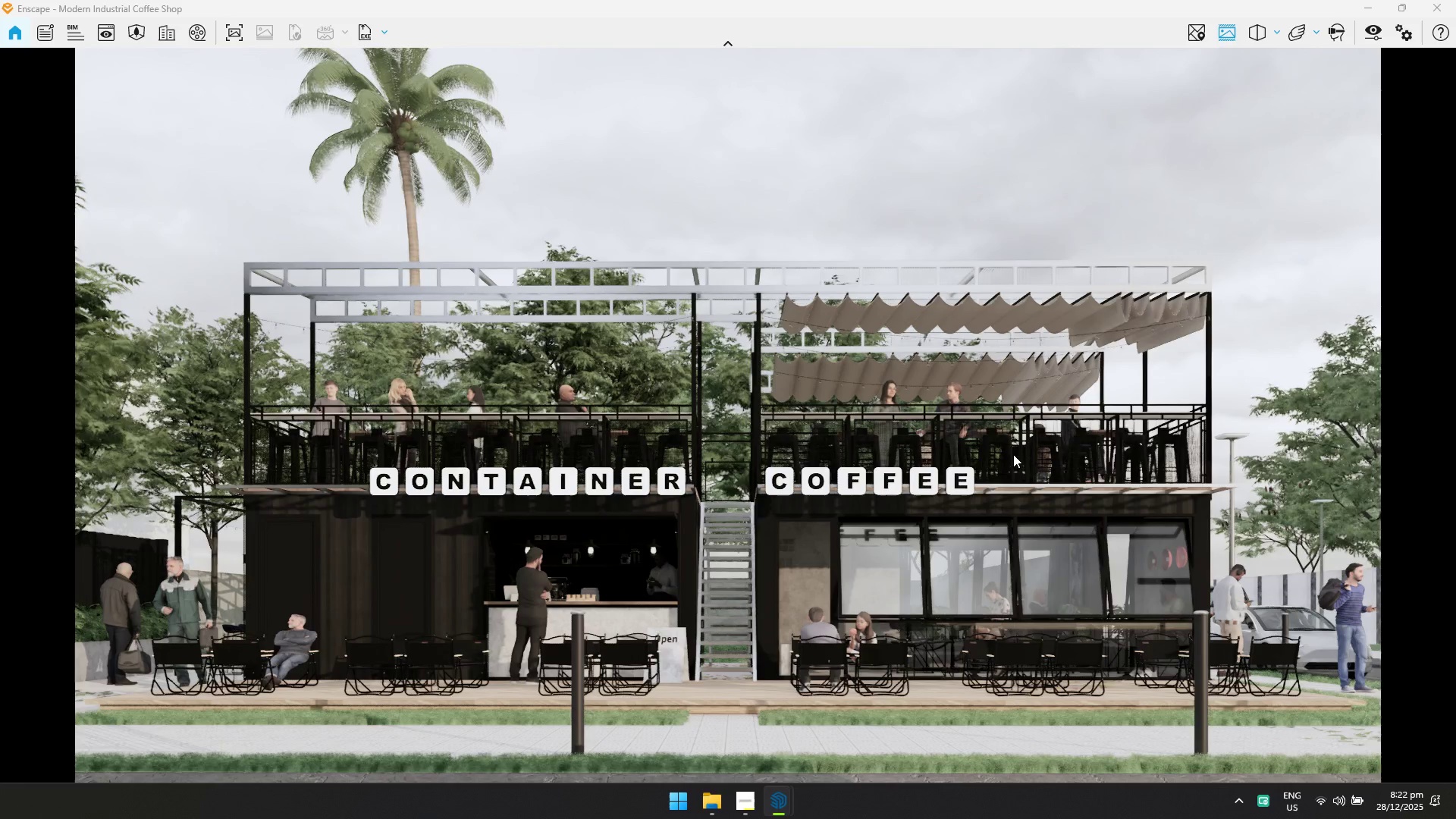 
left_click_drag(start_coordinate=[1013, 454], to_coordinate=[730, 415])
 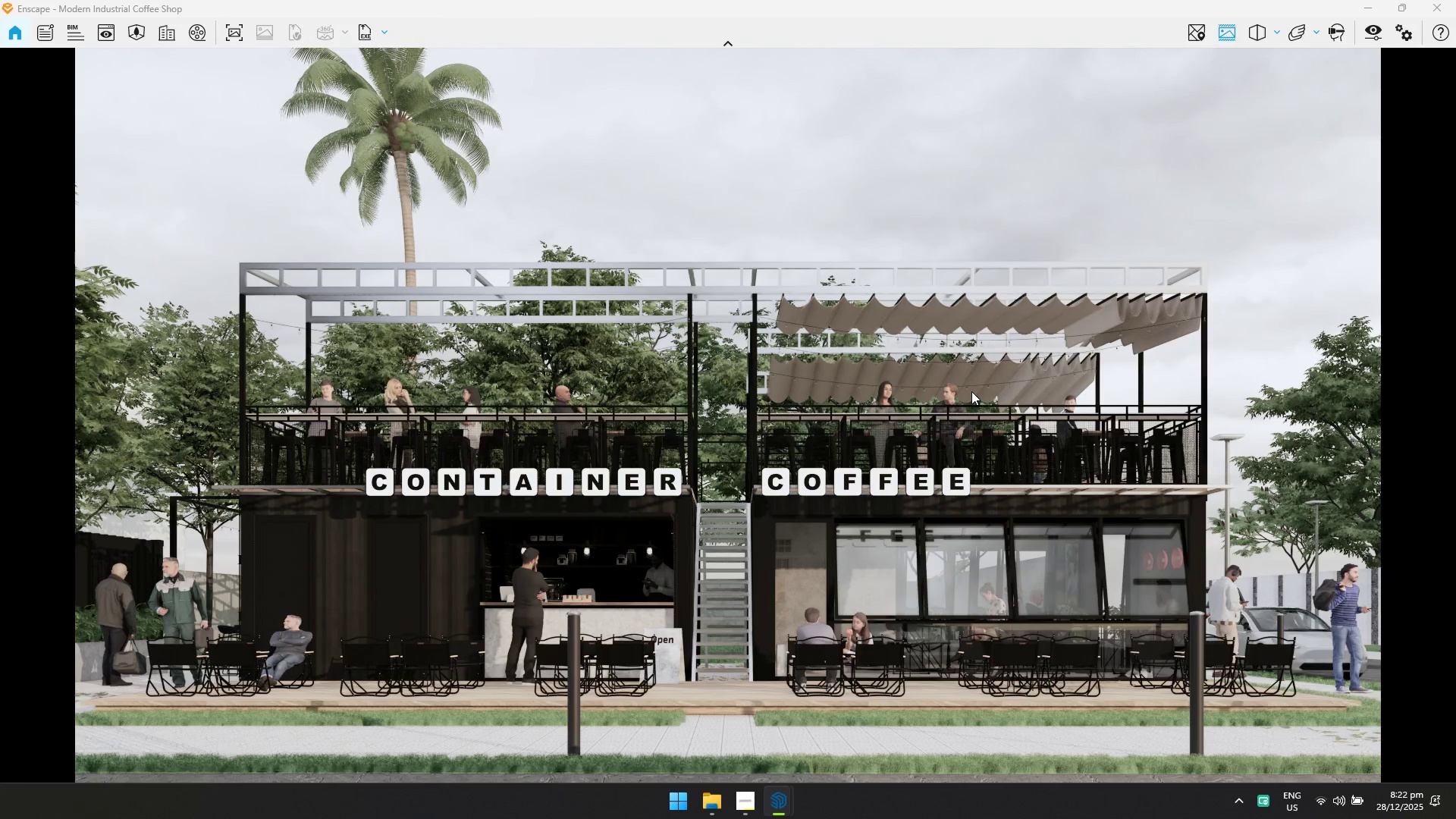 
left_click_drag(start_coordinate=[971, 391], to_coordinate=[728, 415])
 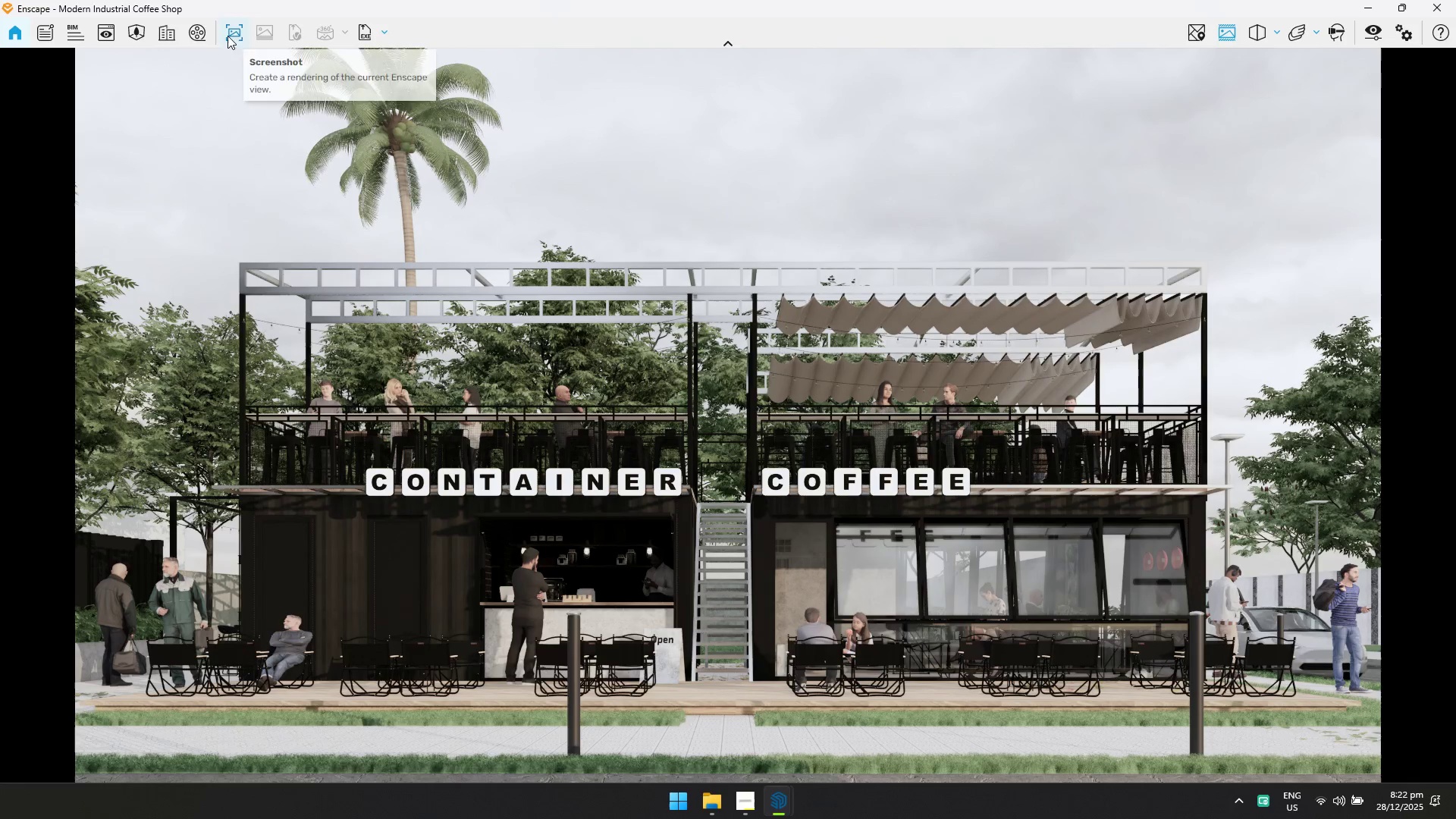 
left_click([102, 37])
 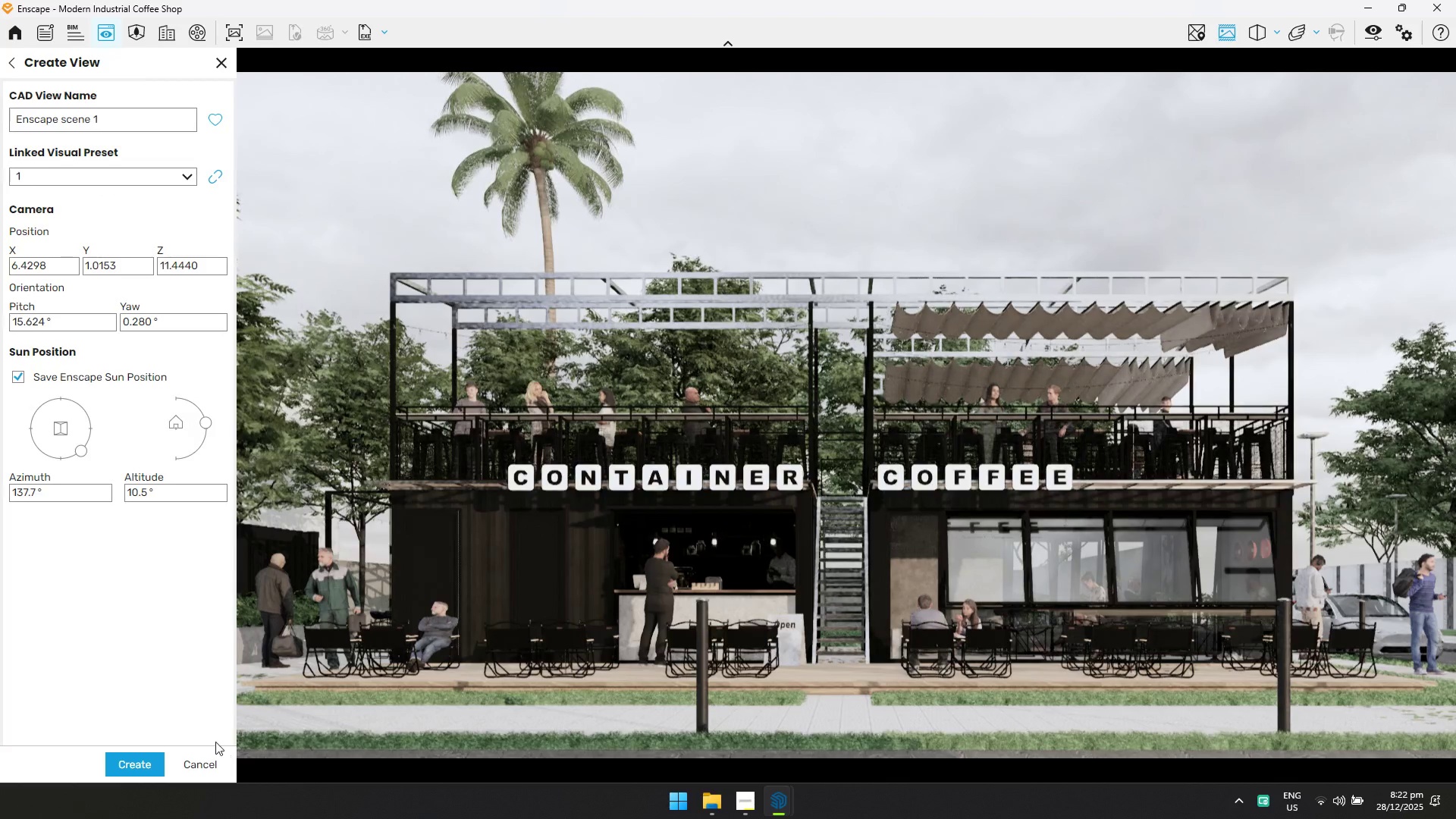 
left_click([153, 763])
 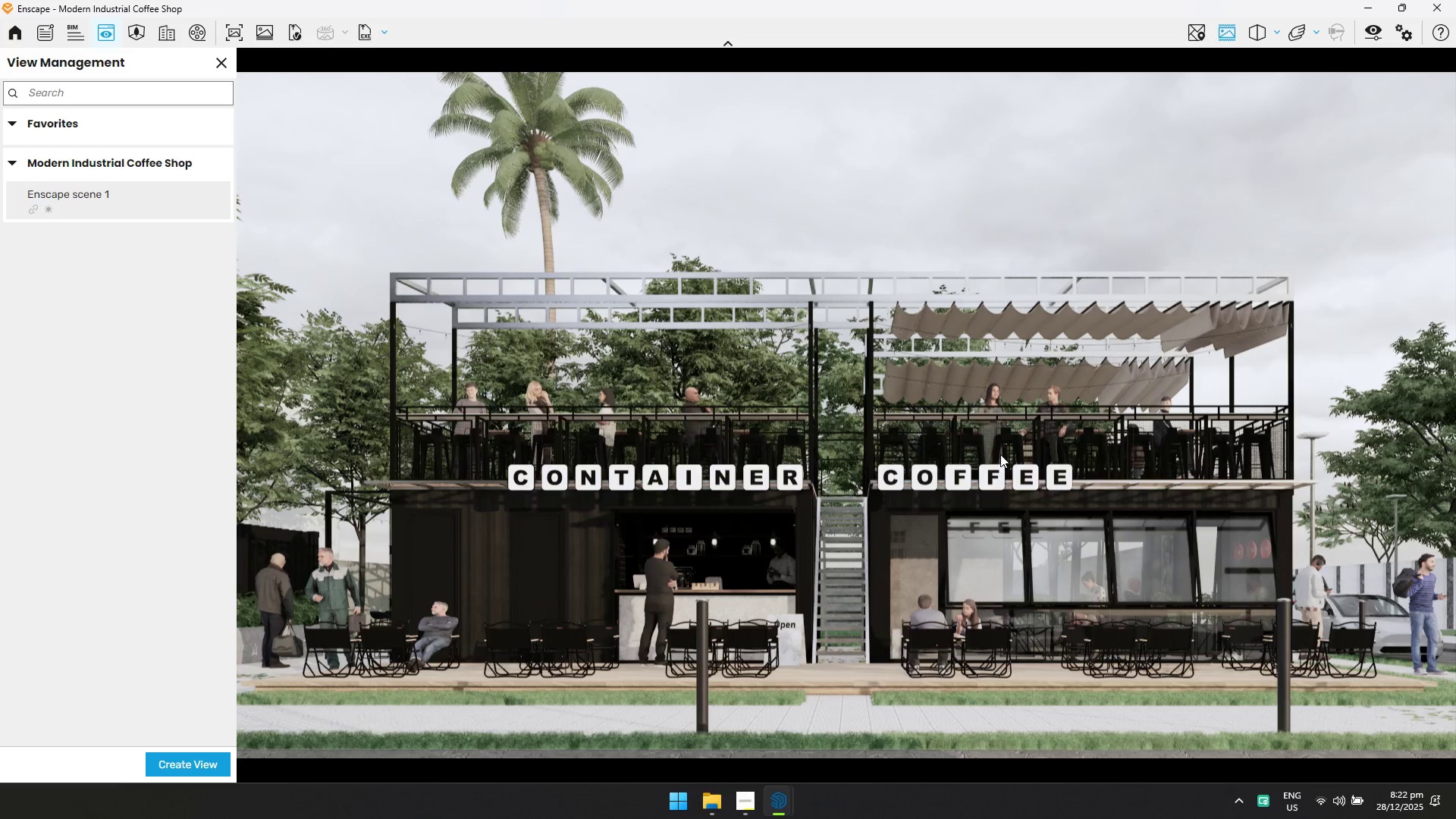 
left_click_drag(start_coordinate=[959, 418], to_coordinate=[720, 456])
 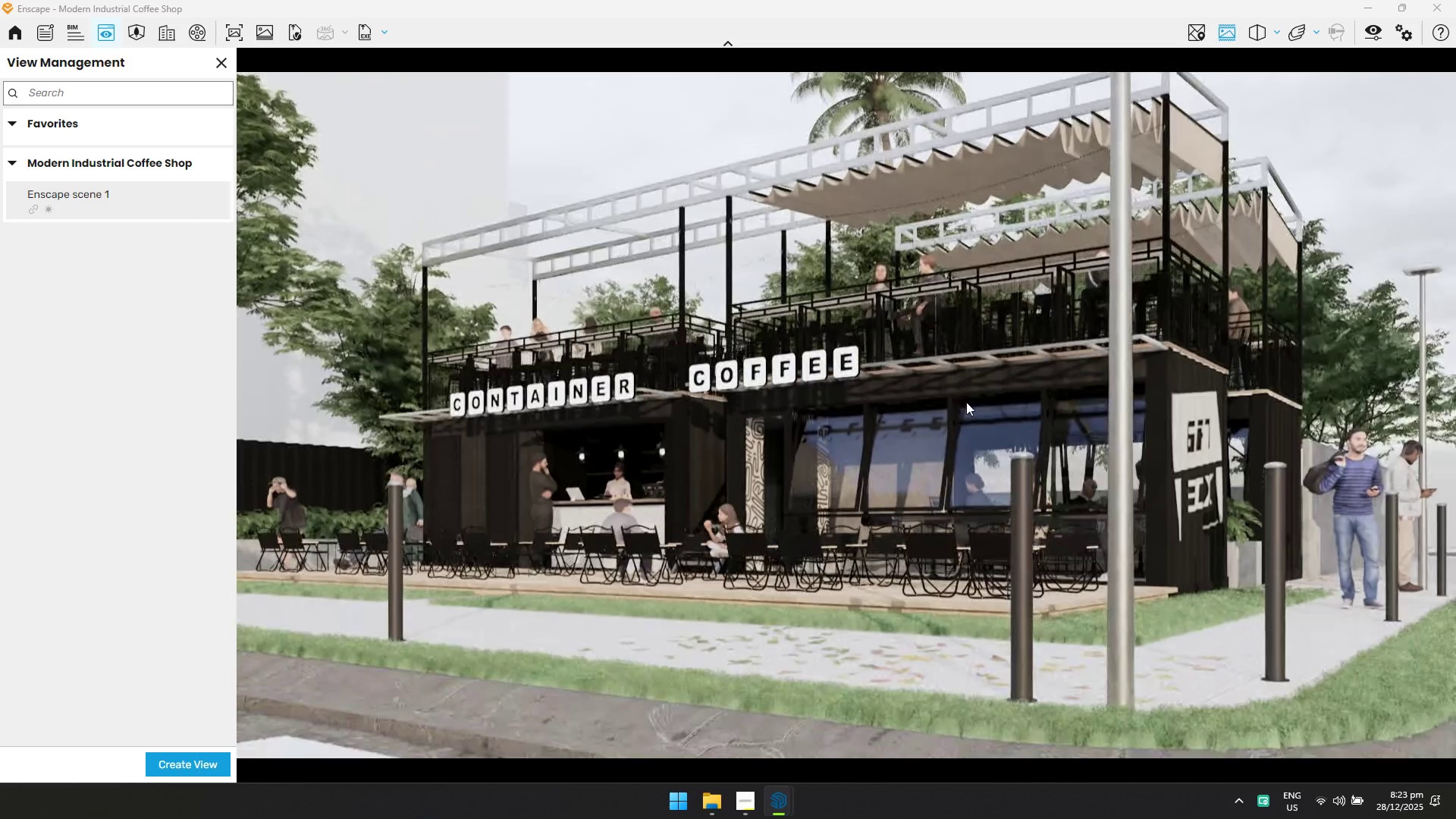 
hold_key(key=D, duration=1.08)
 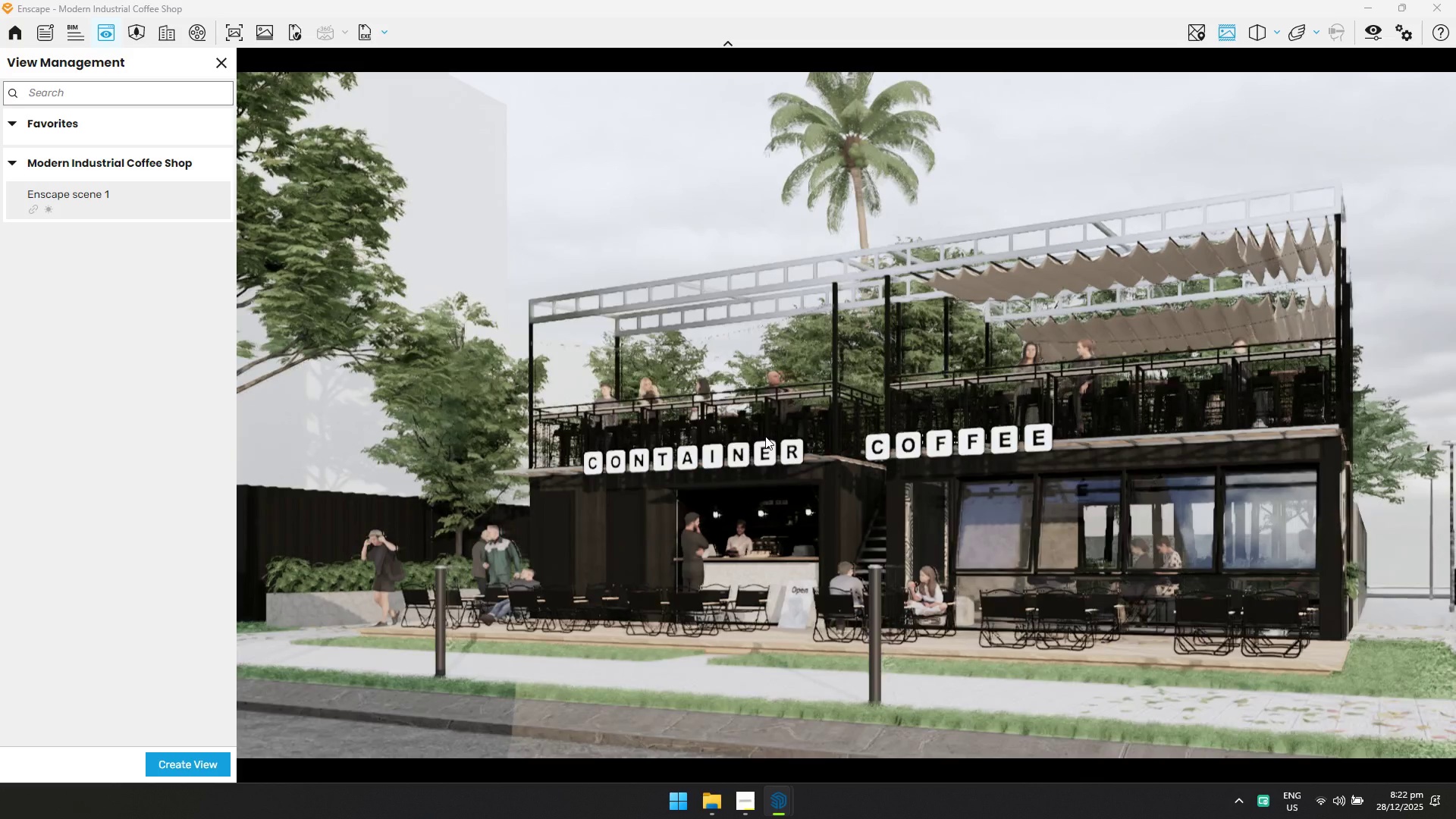 
key(Shift+ShiftLeft)
 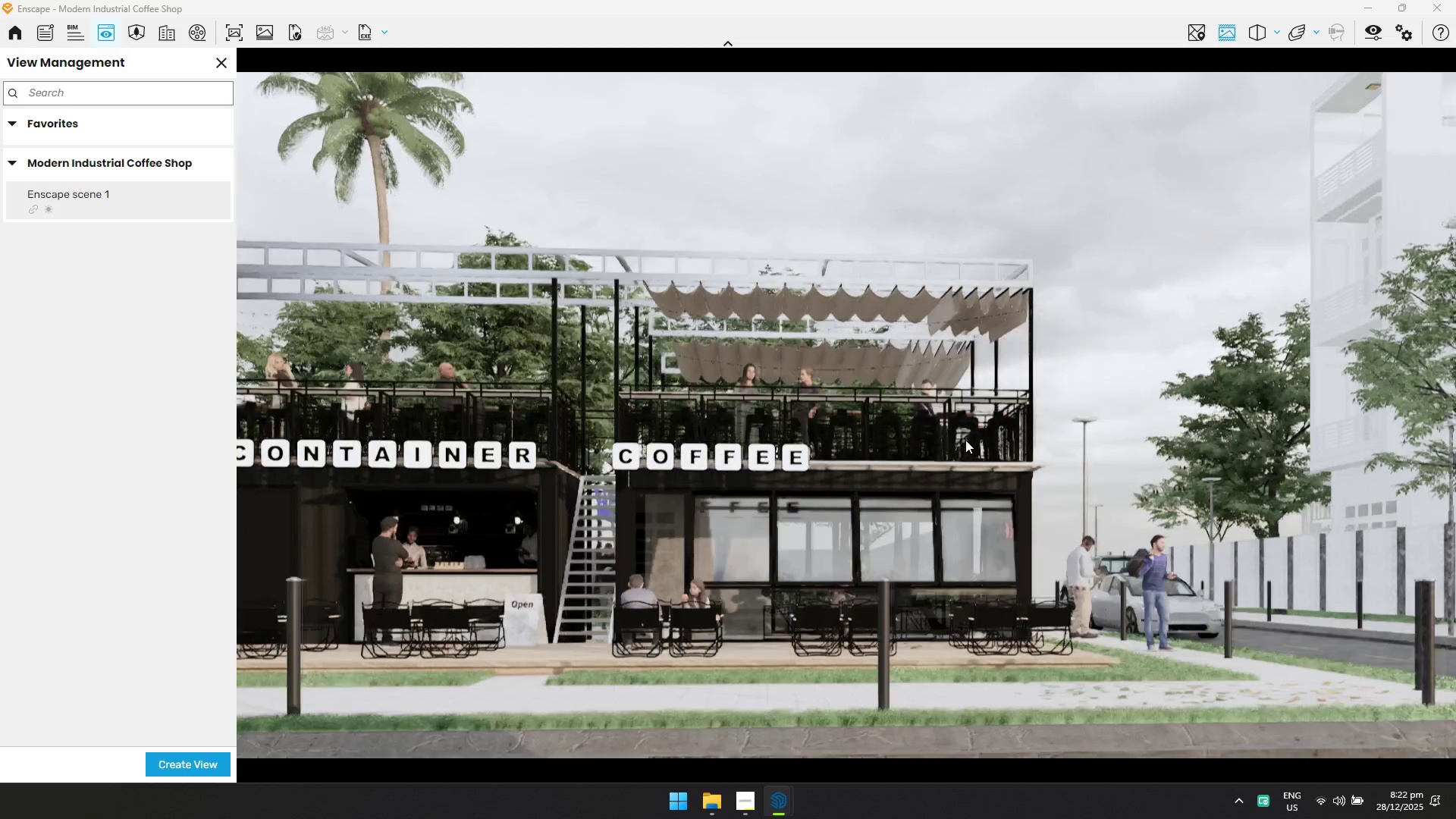 
key(Shift+ShiftLeft)
 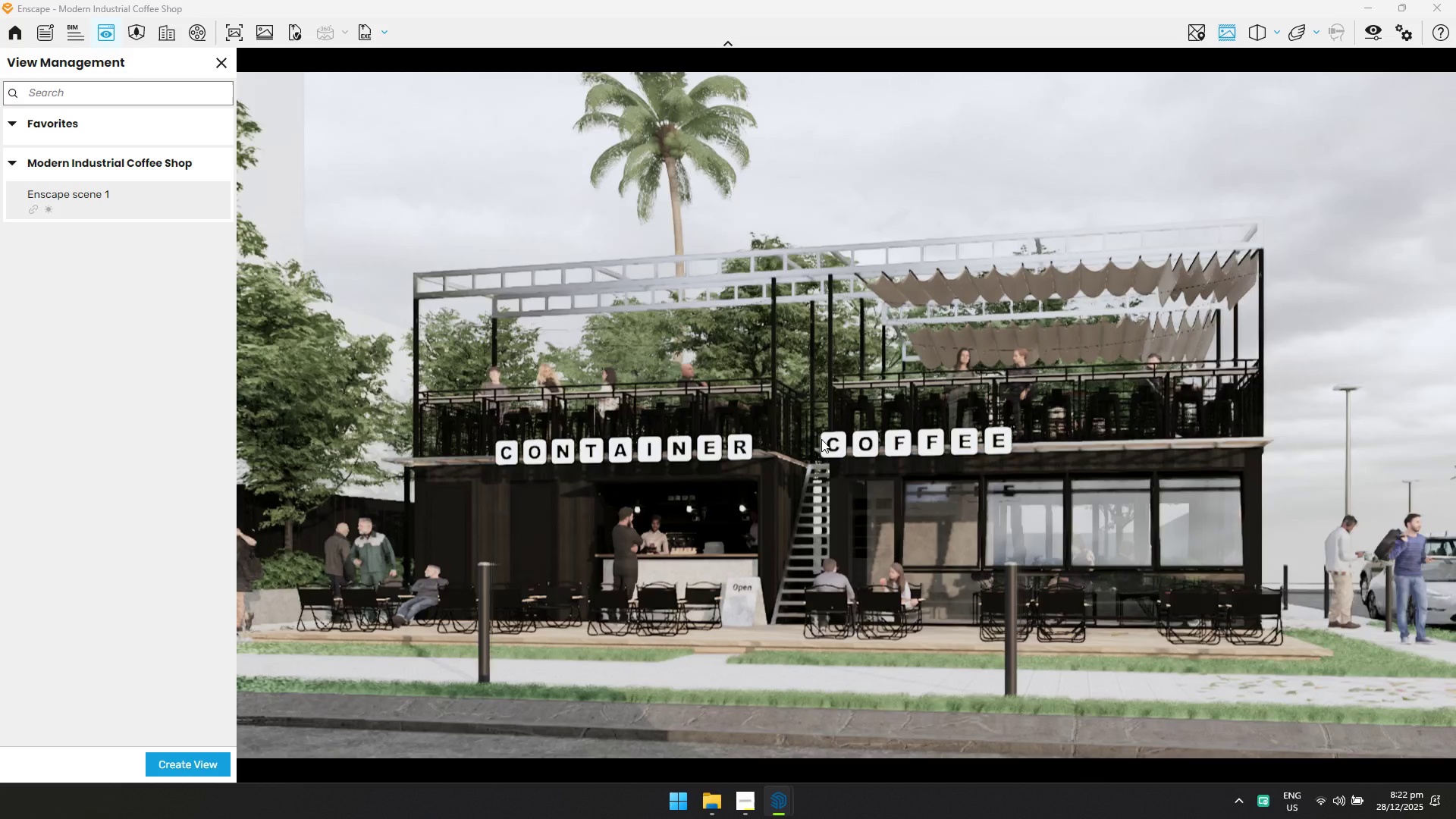 
key(Shift+ShiftLeft)
 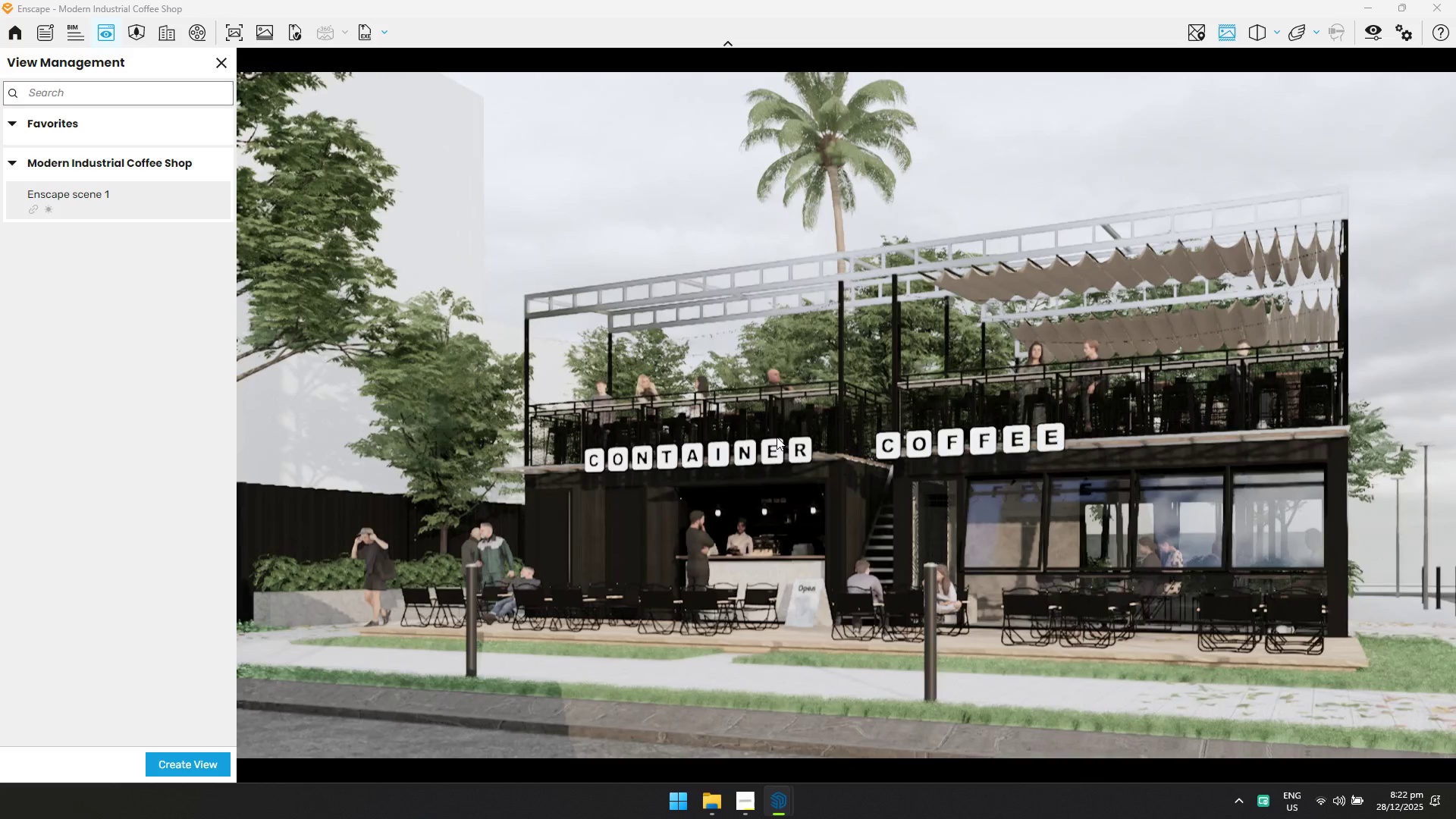 
hold_key(key=D, duration=0.67)
 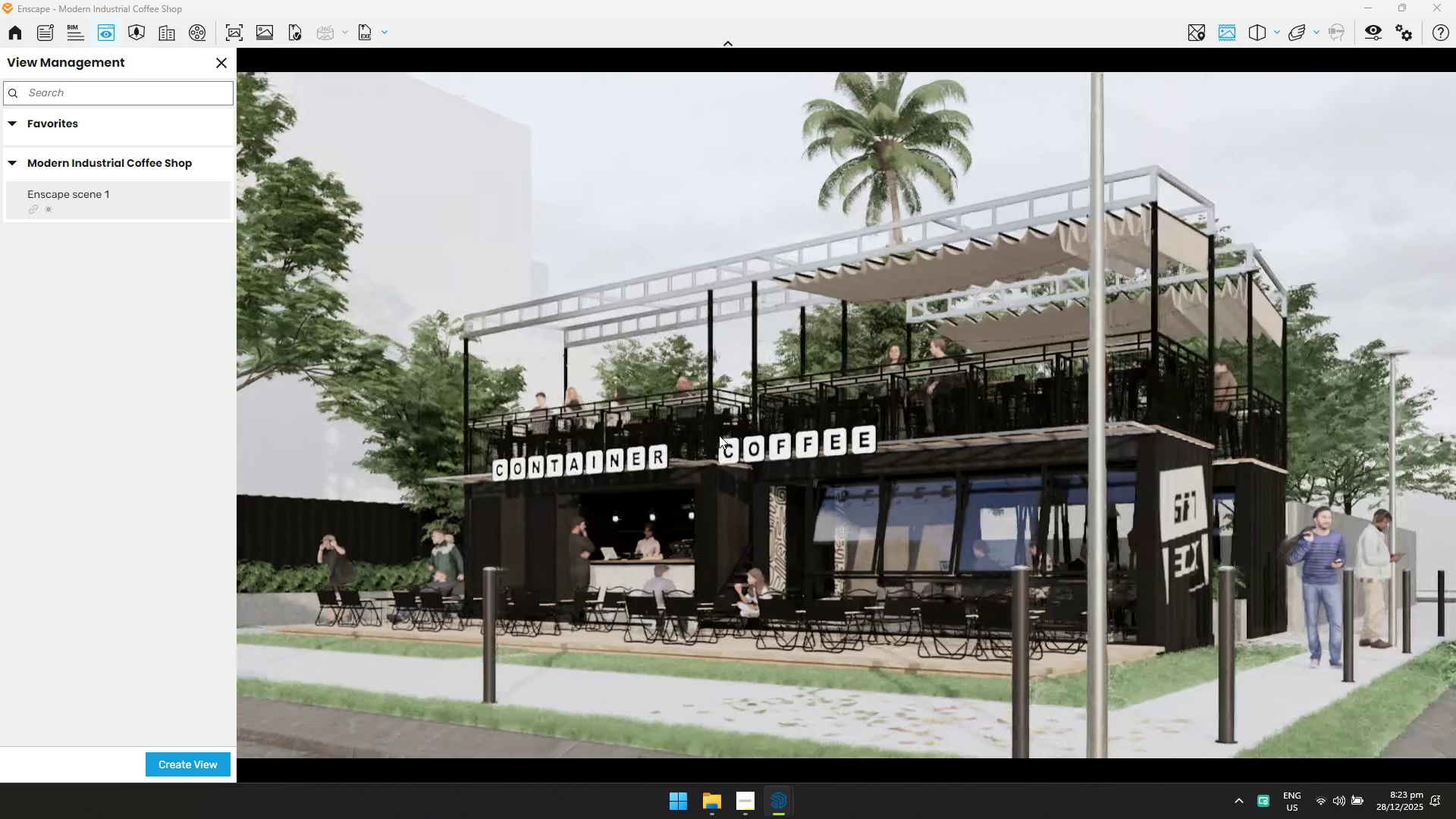 
key(Shift+ShiftLeft)
 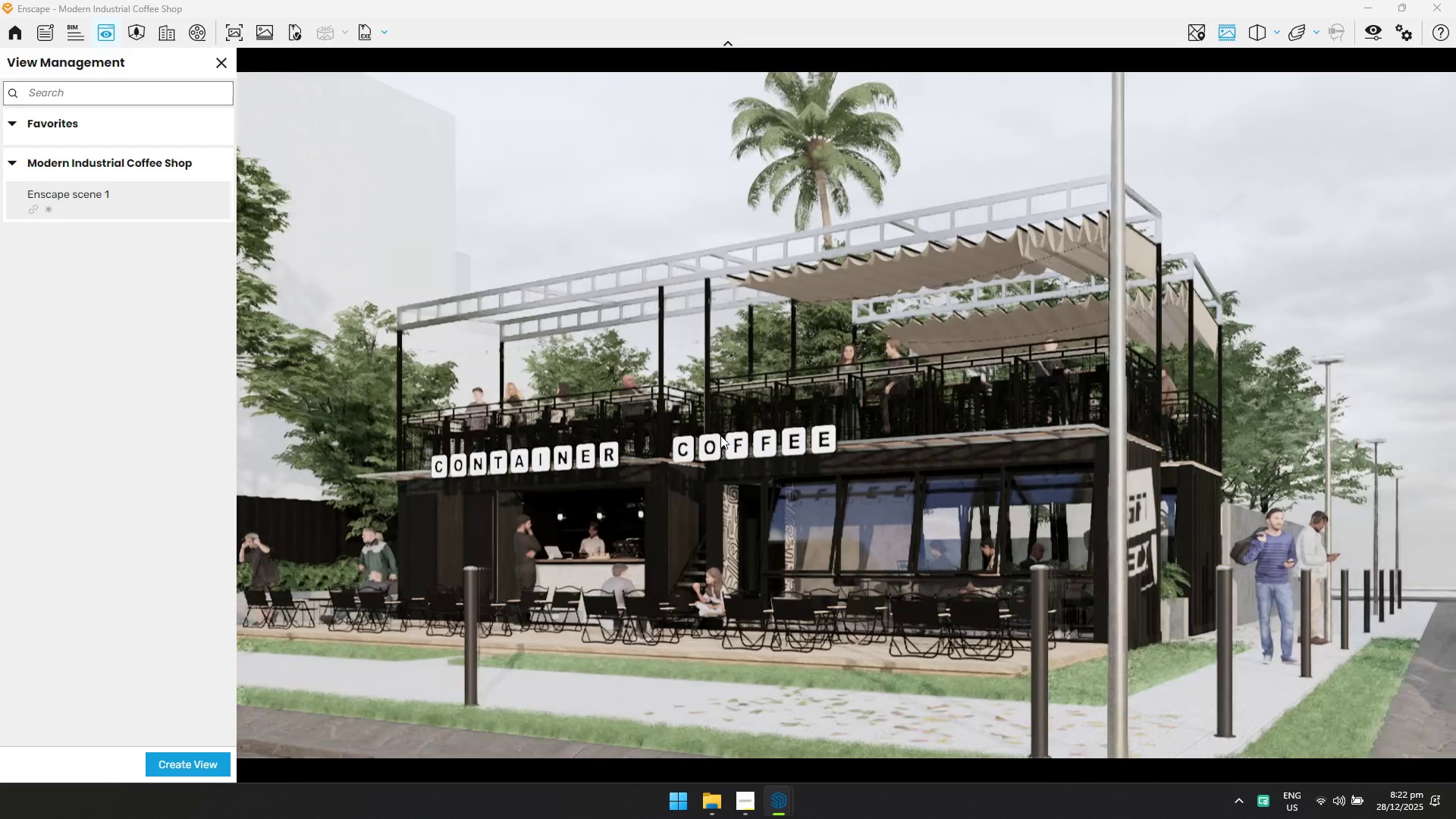 
hold_key(key=D, duration=1.95)
 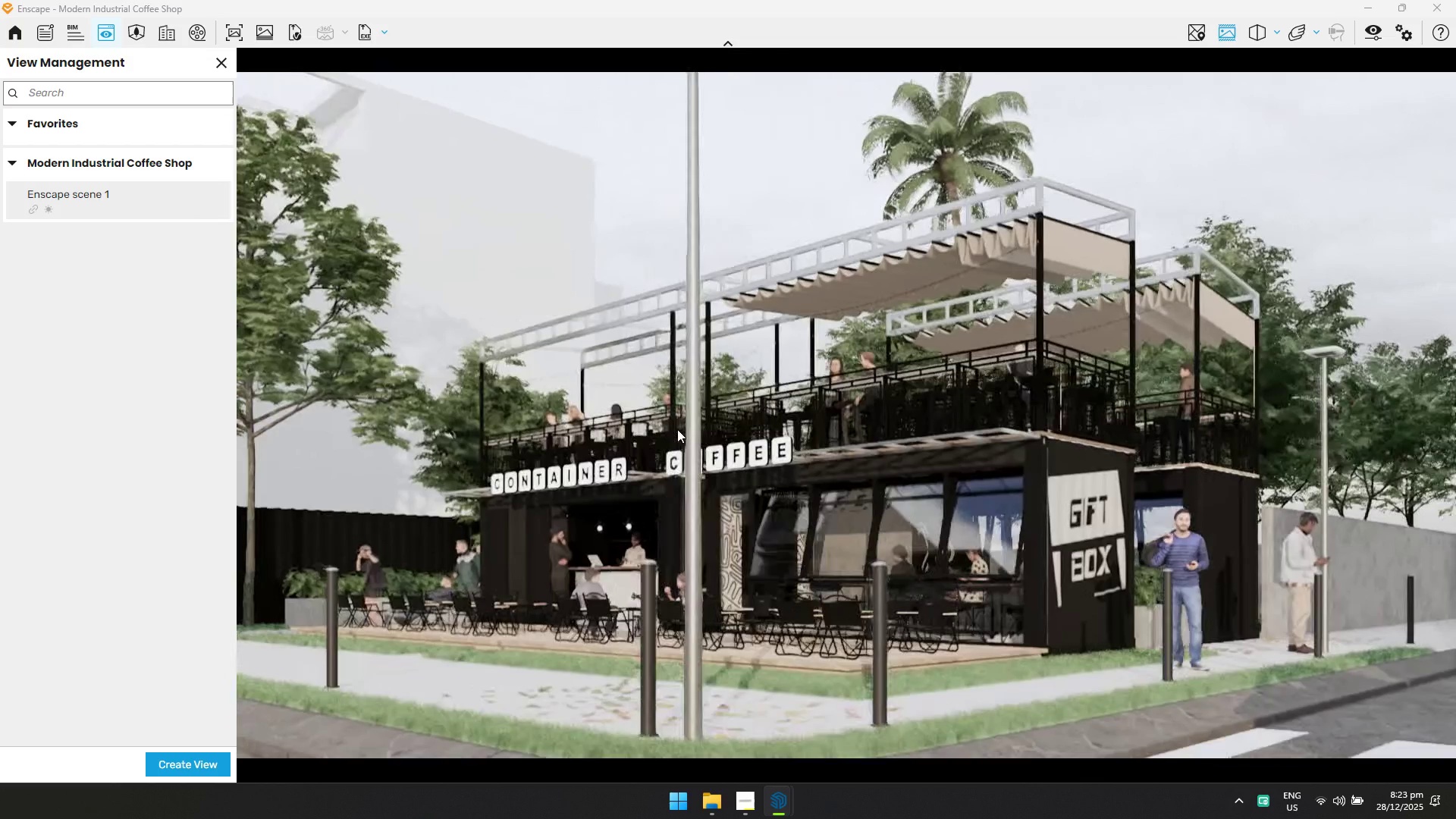 
hold_key(key=S, duration=0.58)
 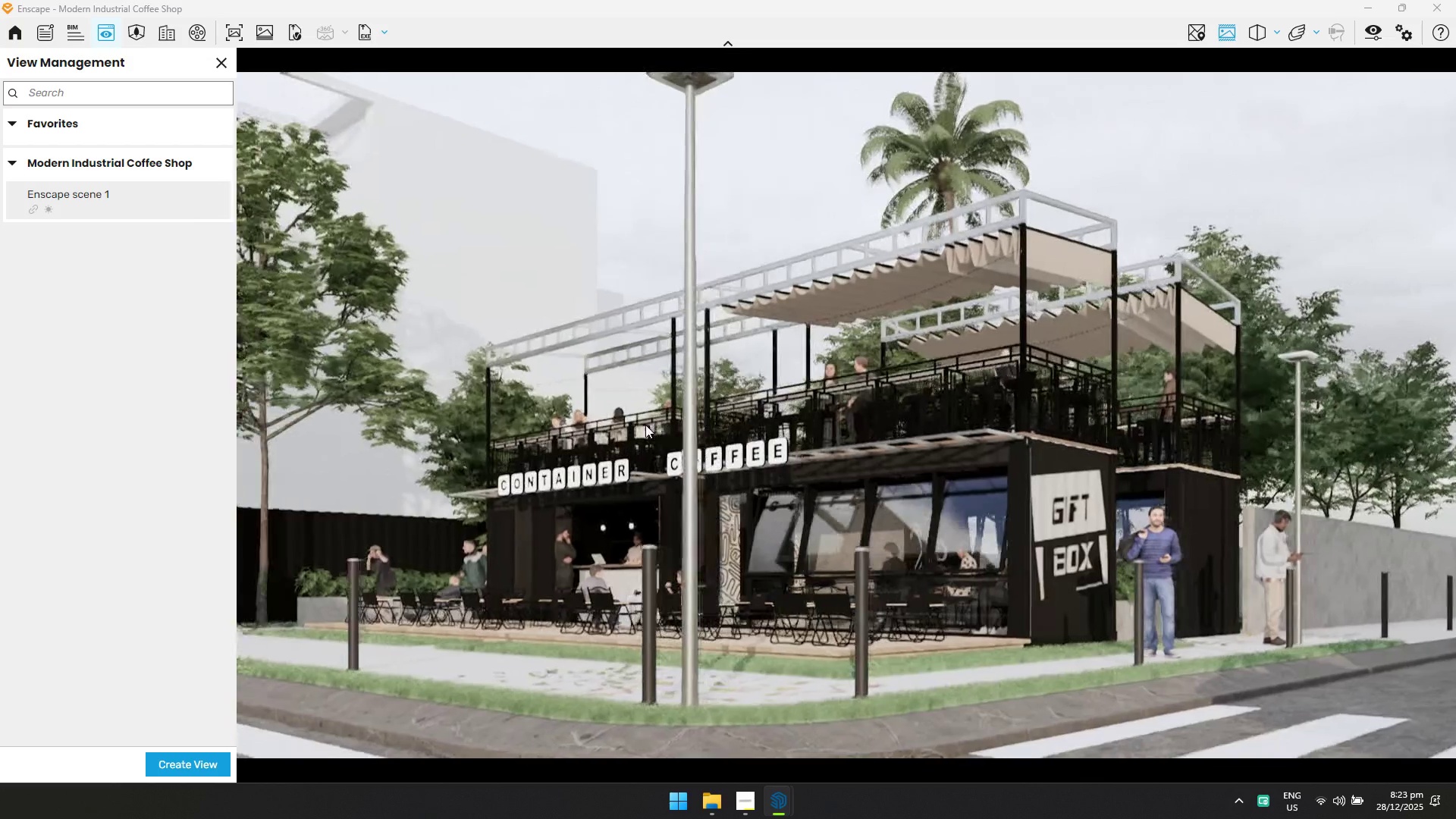 
hold_key(key=W, duration=0.38)
 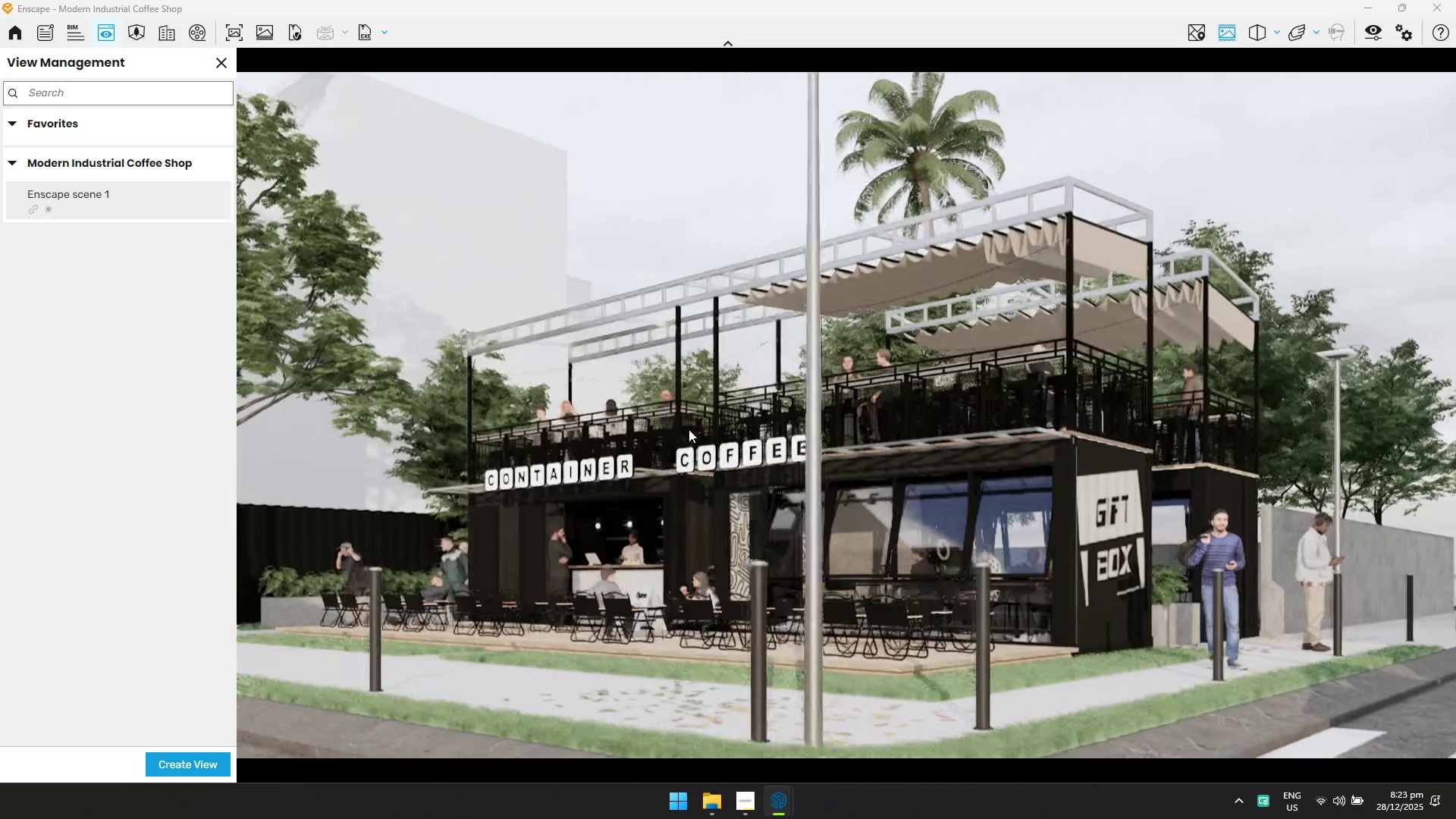 
hold_key(key=A, duration=0.92)
 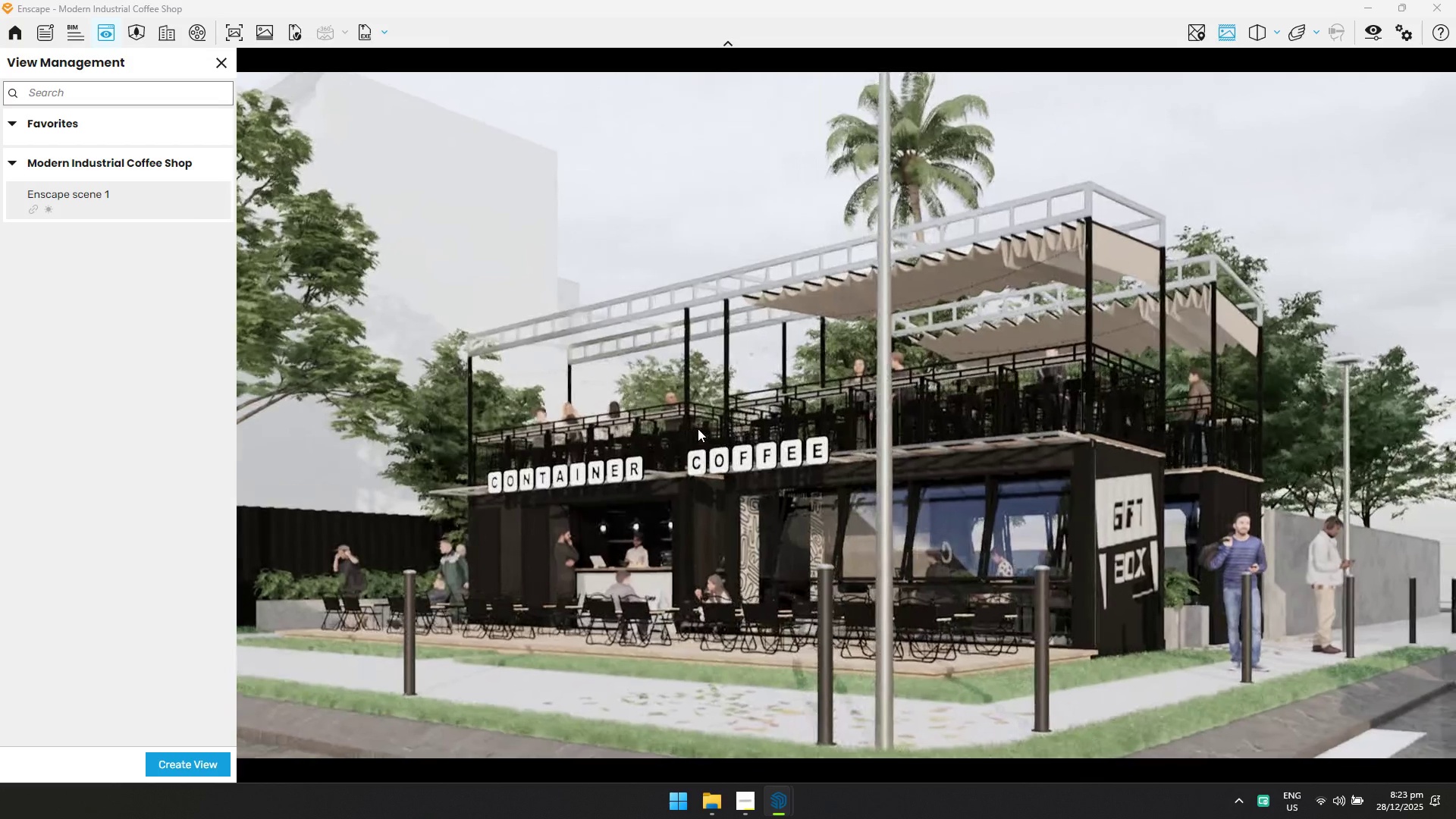 
type(sawwa)
 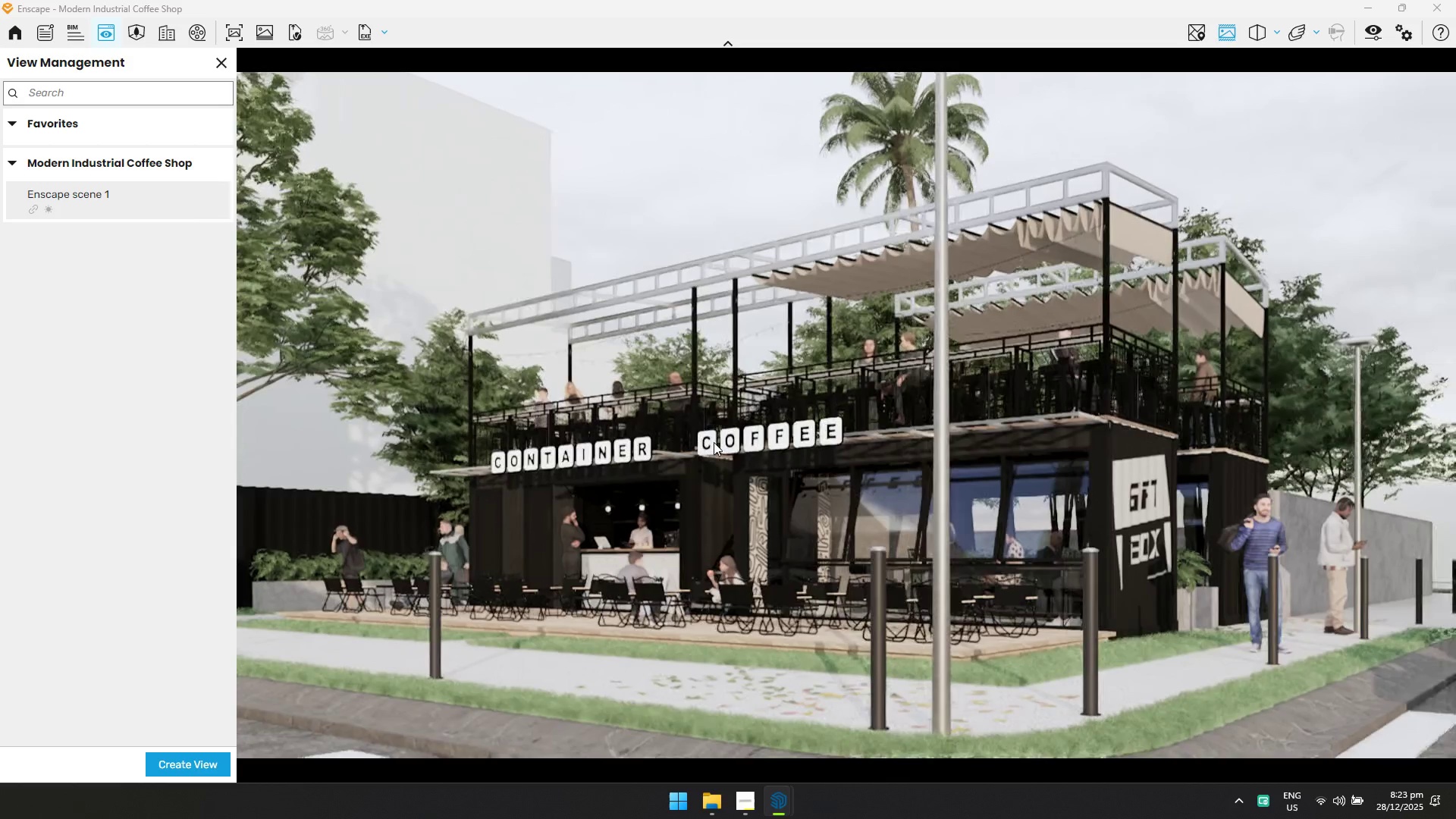 
hold_key(key=A, duration=0.33)
 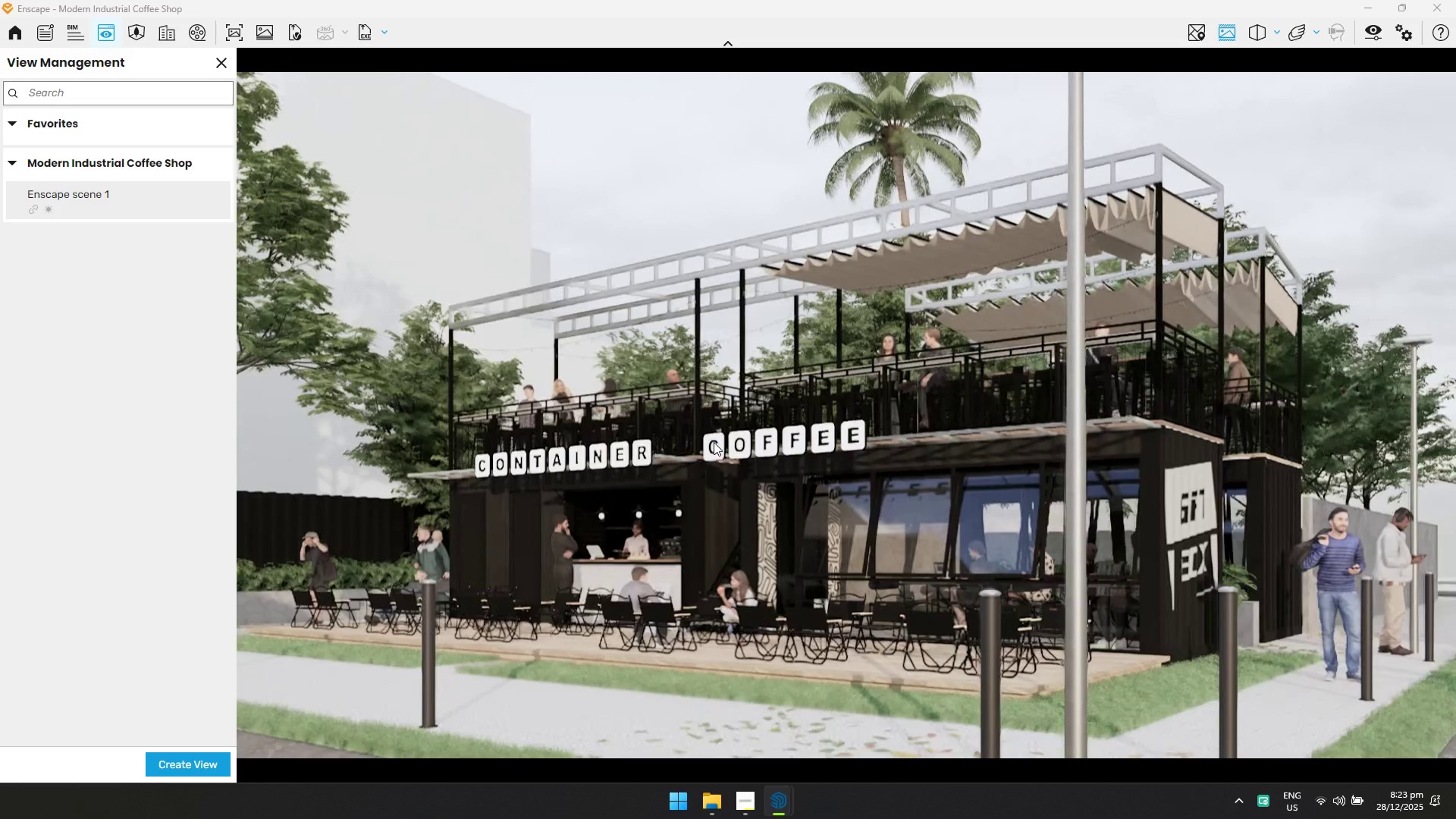 
hold_key(key=W, duration=2.41)
 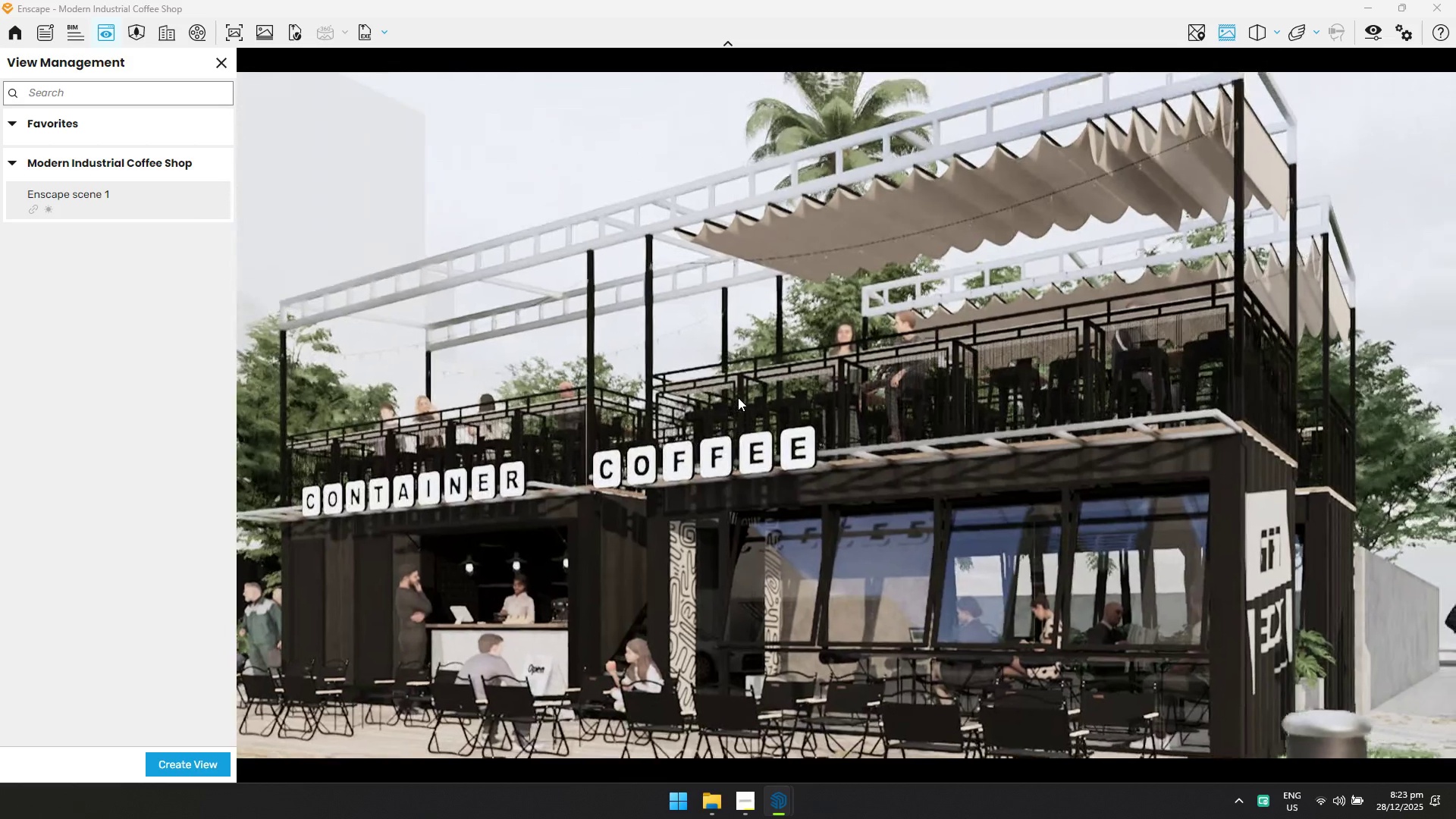 
hold_key(key=Q, duration=0.41)
 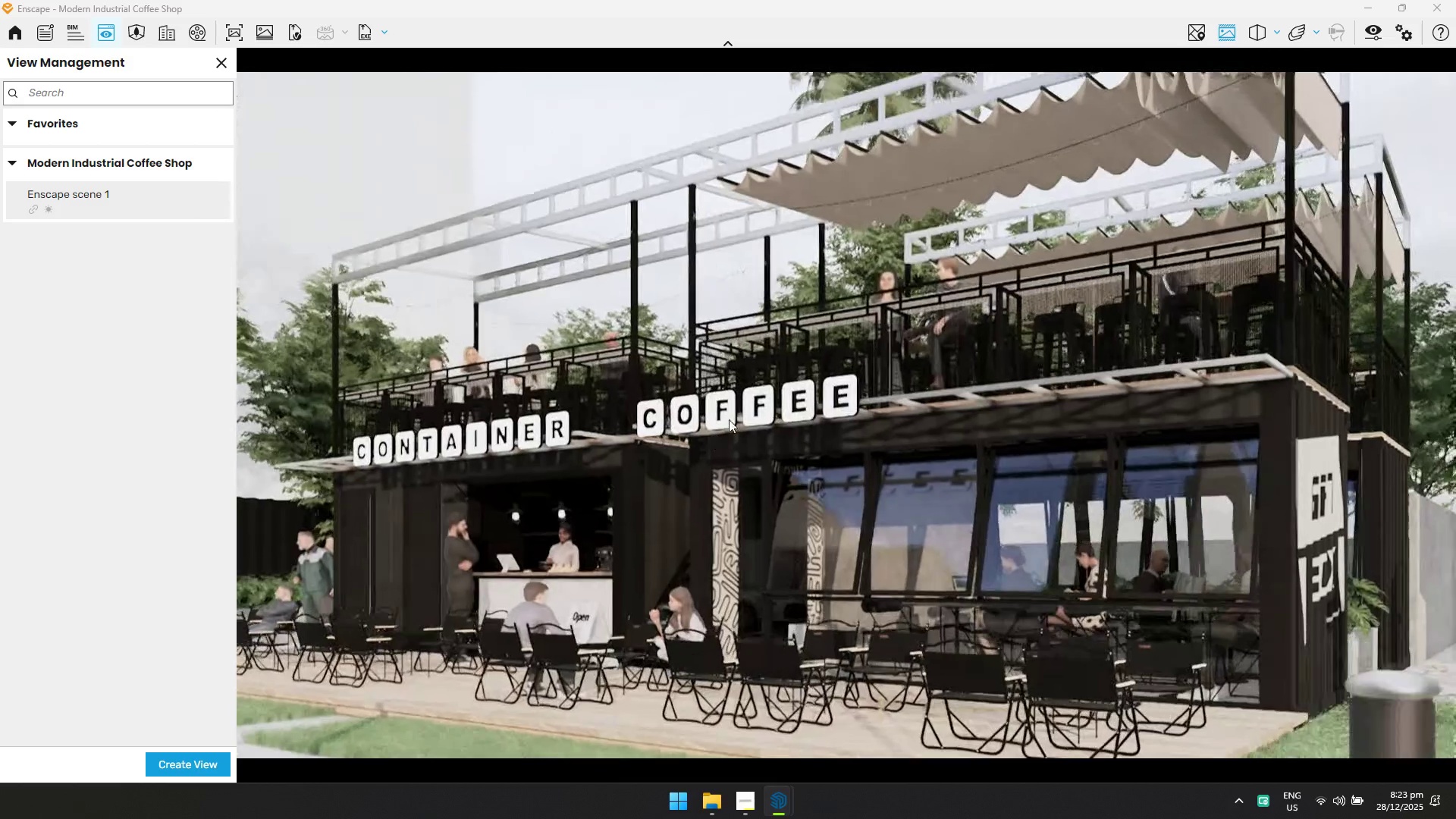 
hold_key(key=S, duration=1.56)
 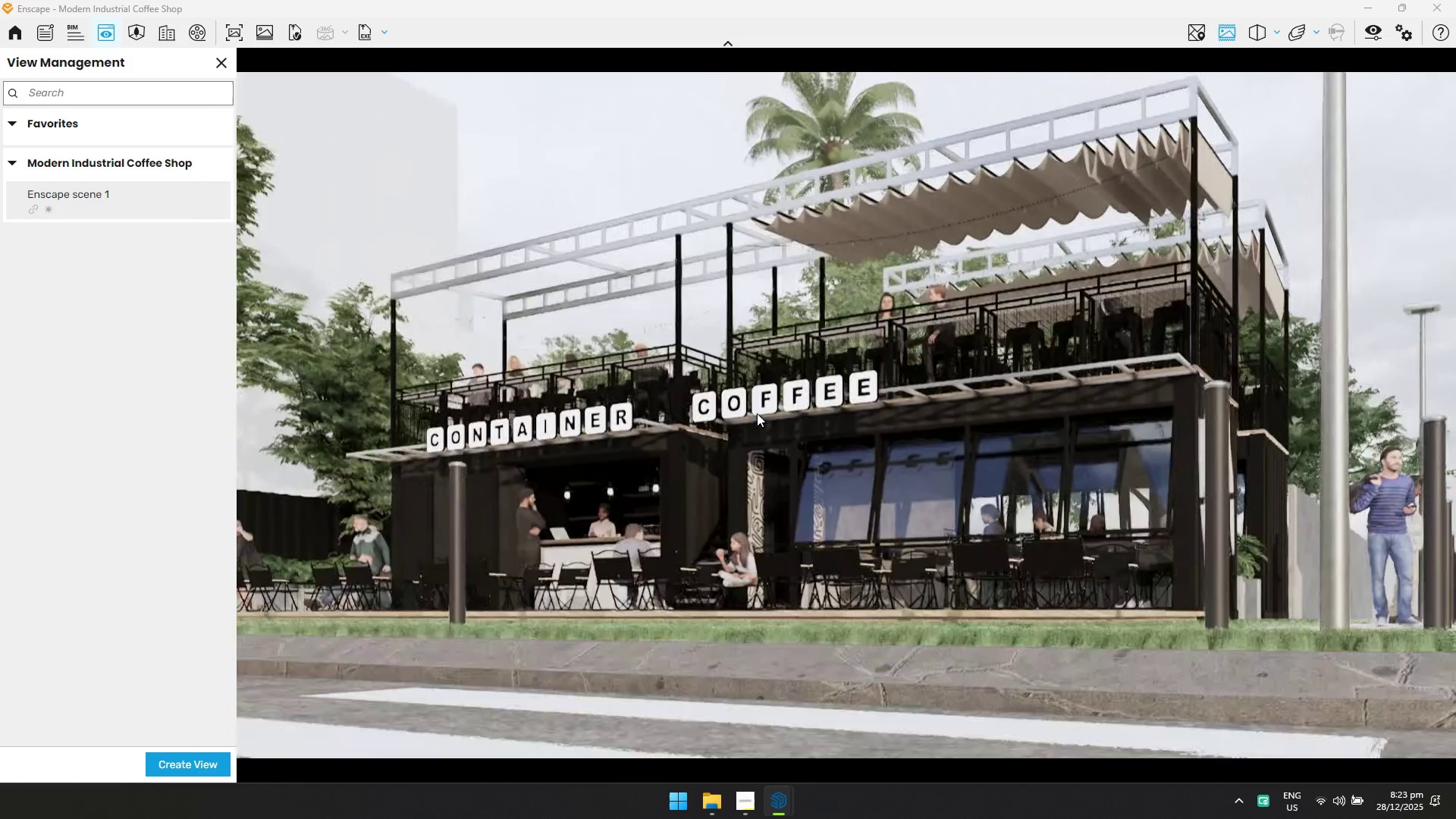 
hold_key(key=A, duration=0.31)
 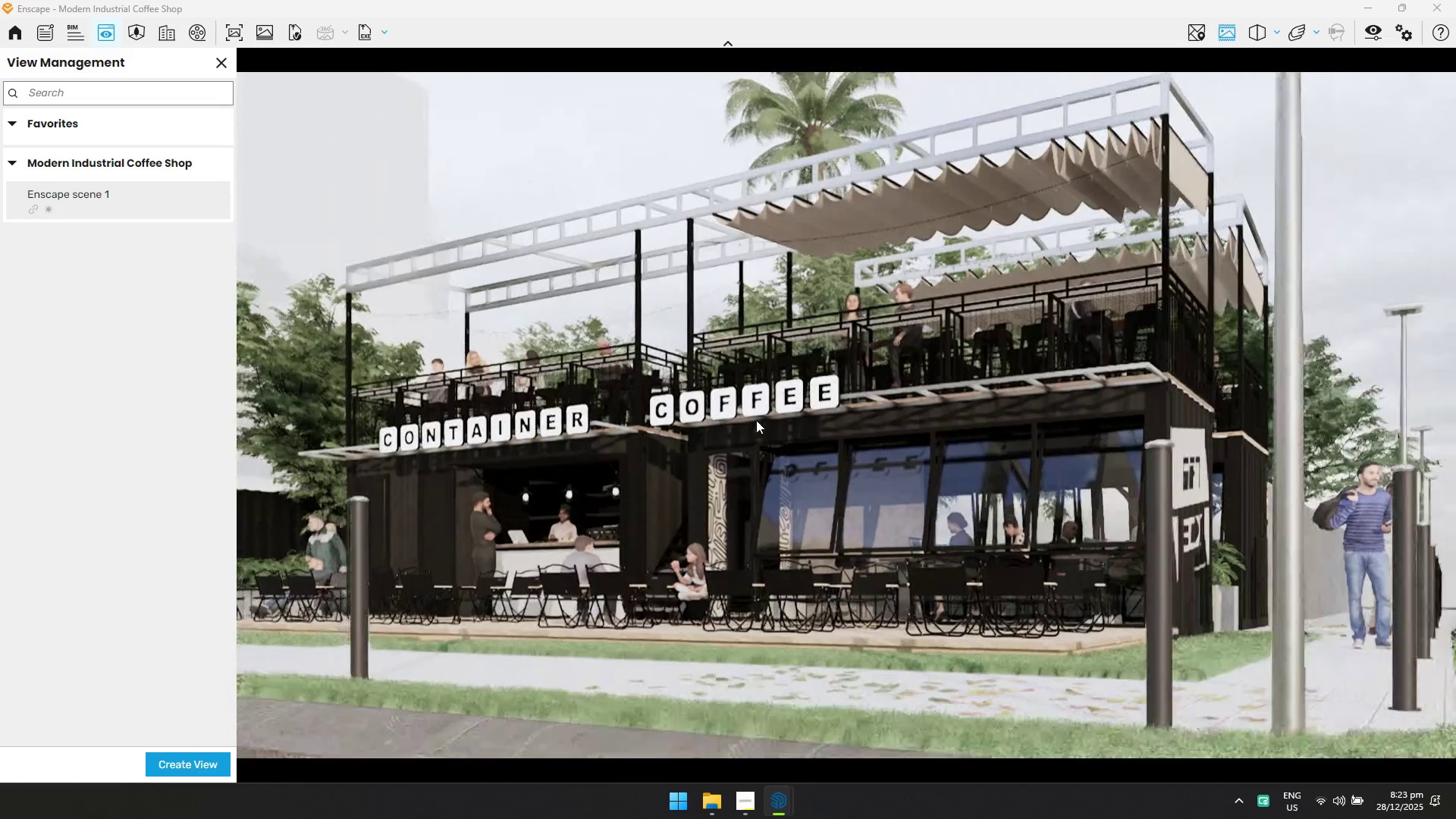 
key(A)
 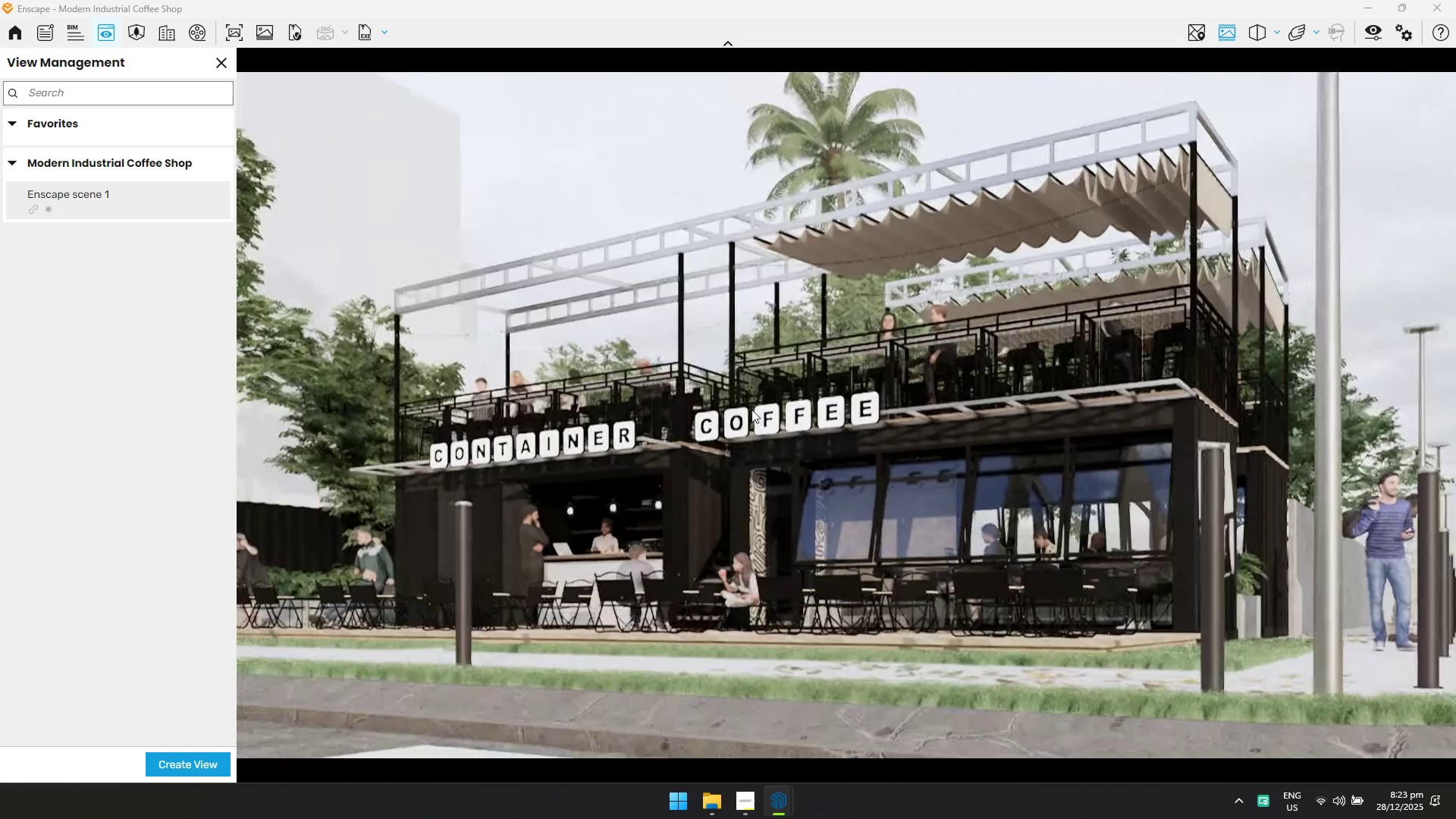 
hold_key(key=Q, duration=0.34)
 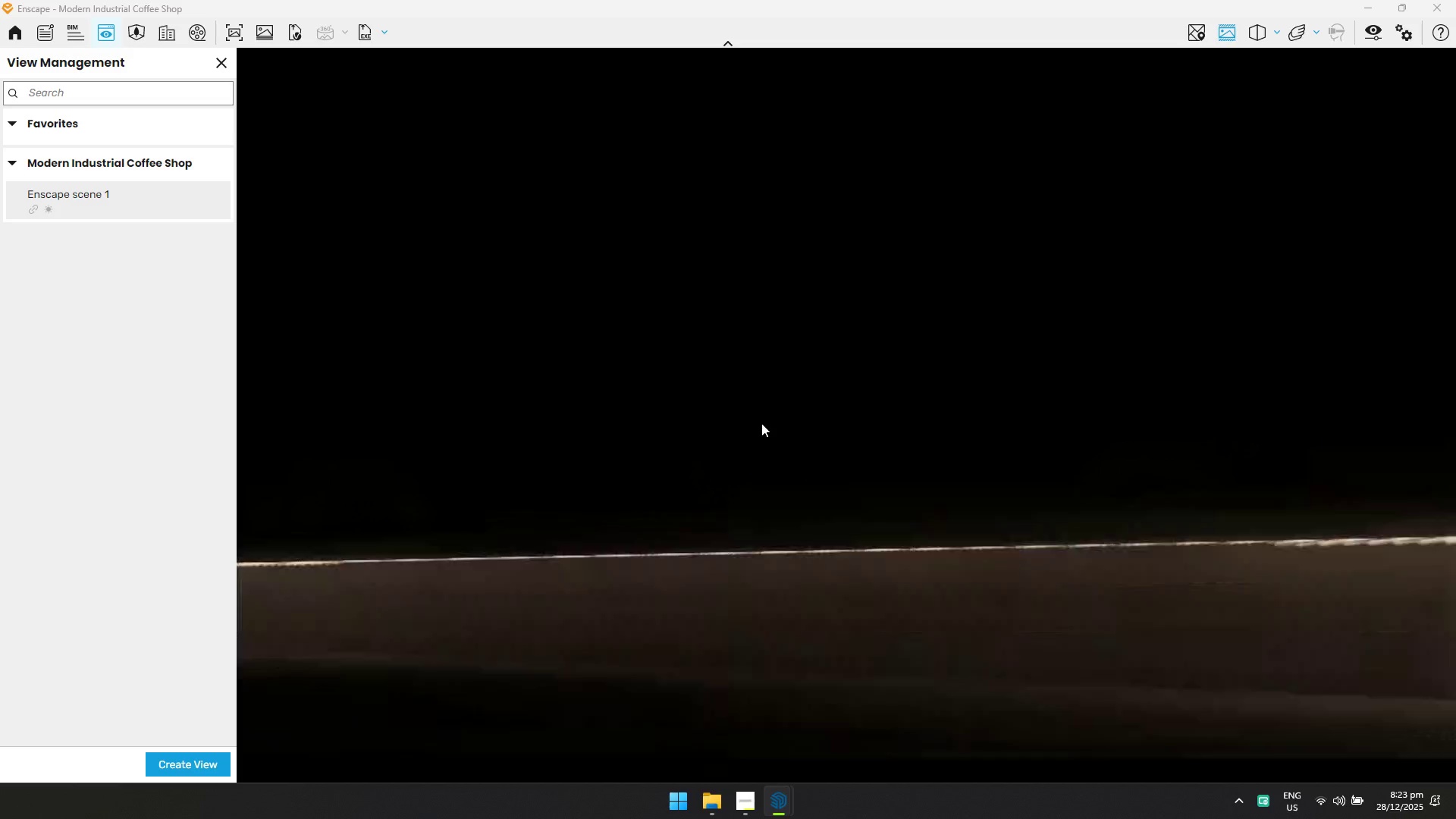 
hold_key(key=E, duration=0.78)
 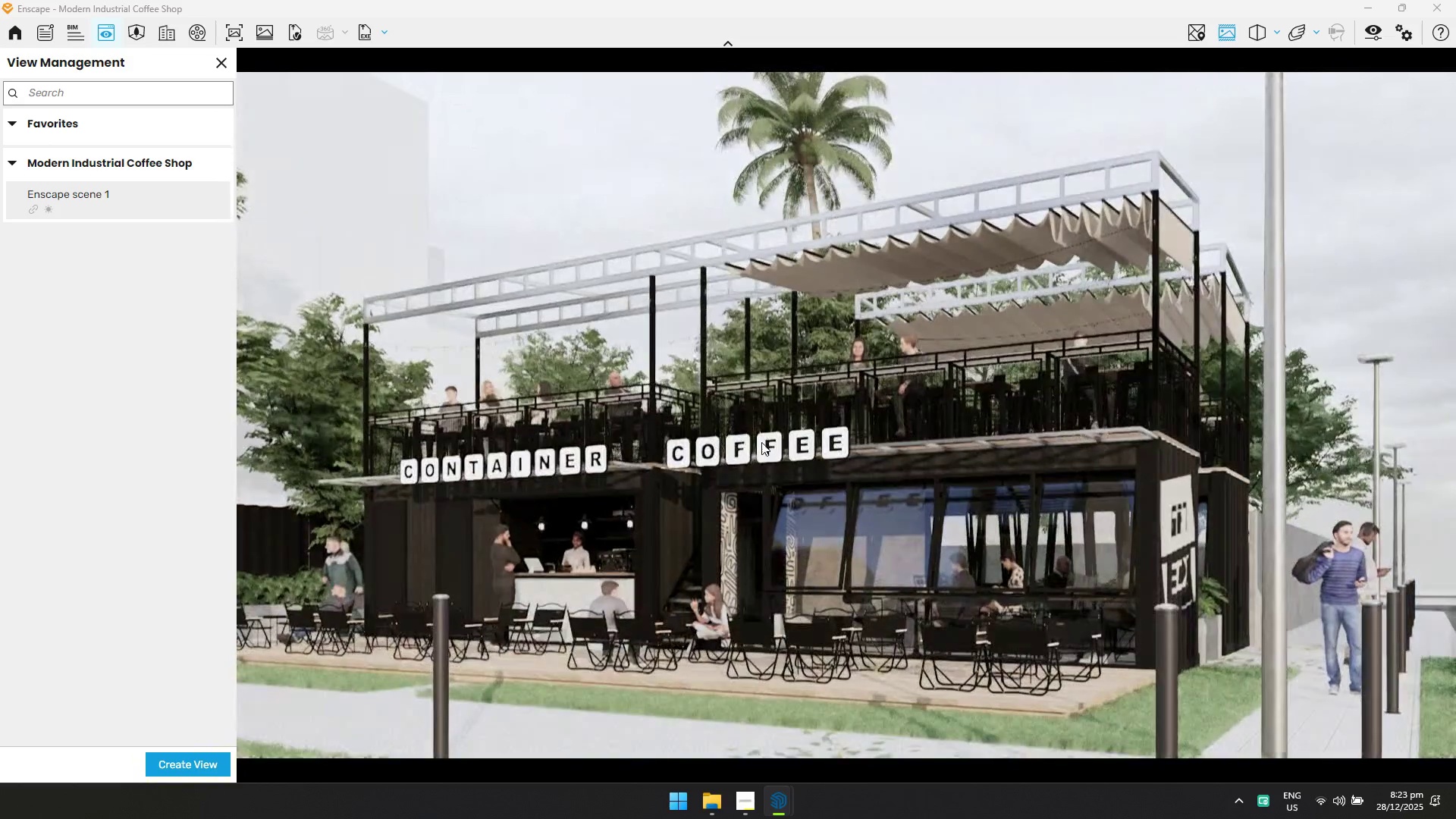 
hold_key(key=S, duration=0.75)
 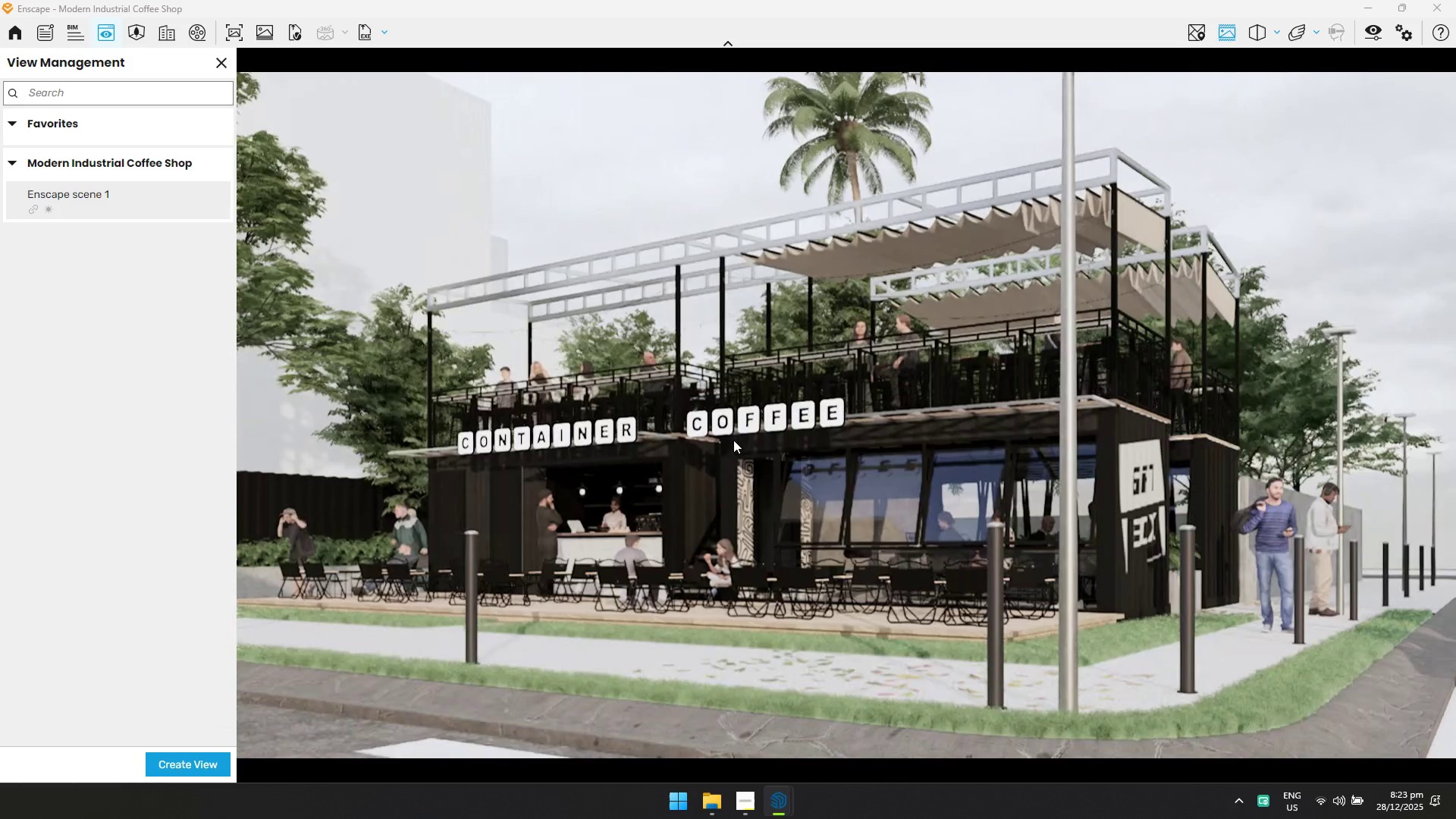 
hold_key(key=D, duration=0.53)
 